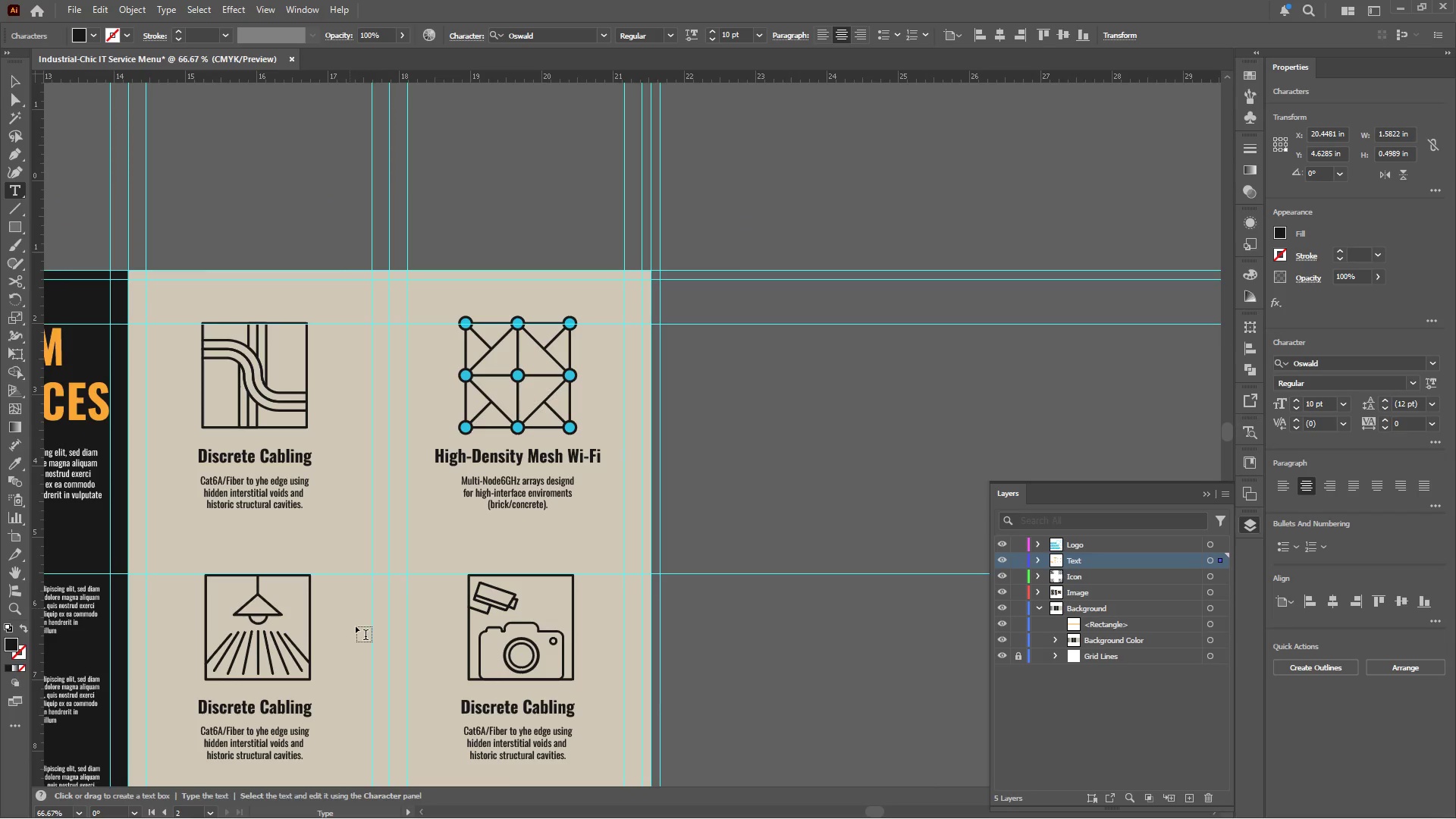 
hold_key(key=AltLeft, duration=0.52)
 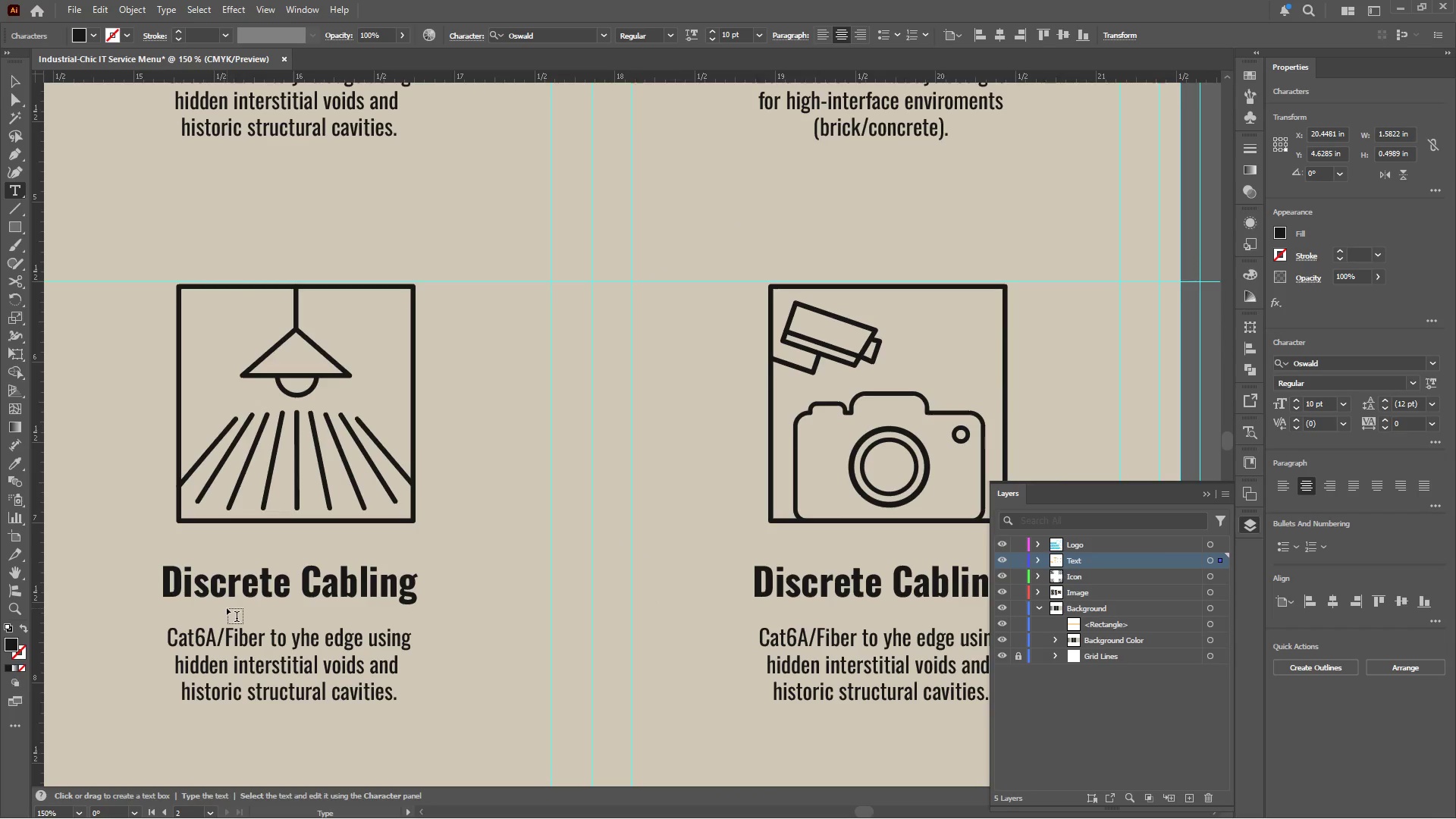 
scroll: coordinate [355, 617], scroll_direction: down, amount: 6.0
 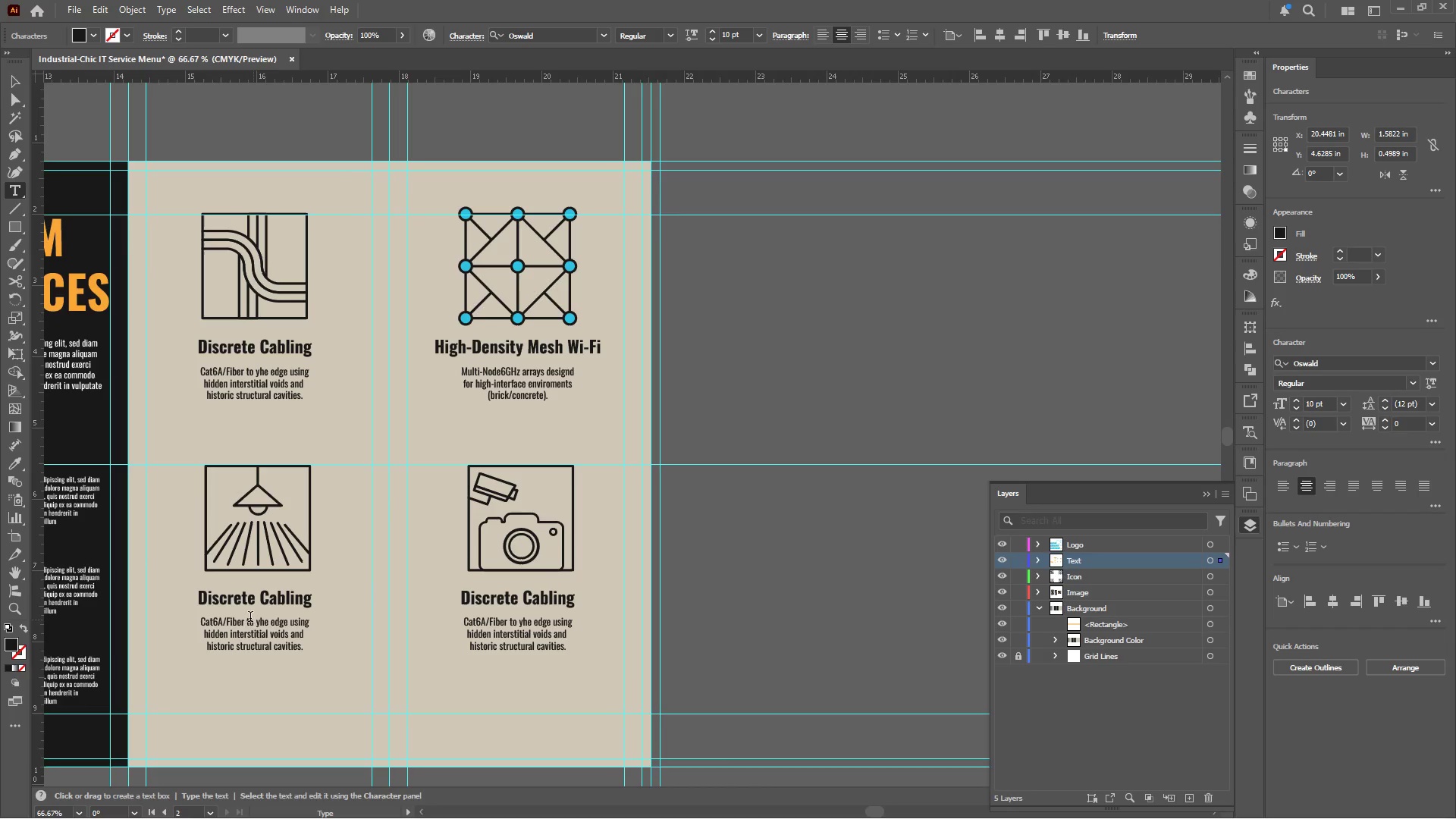 
scroll: coordinate [227, 610], scroll_direction: up, amount: 2.0
 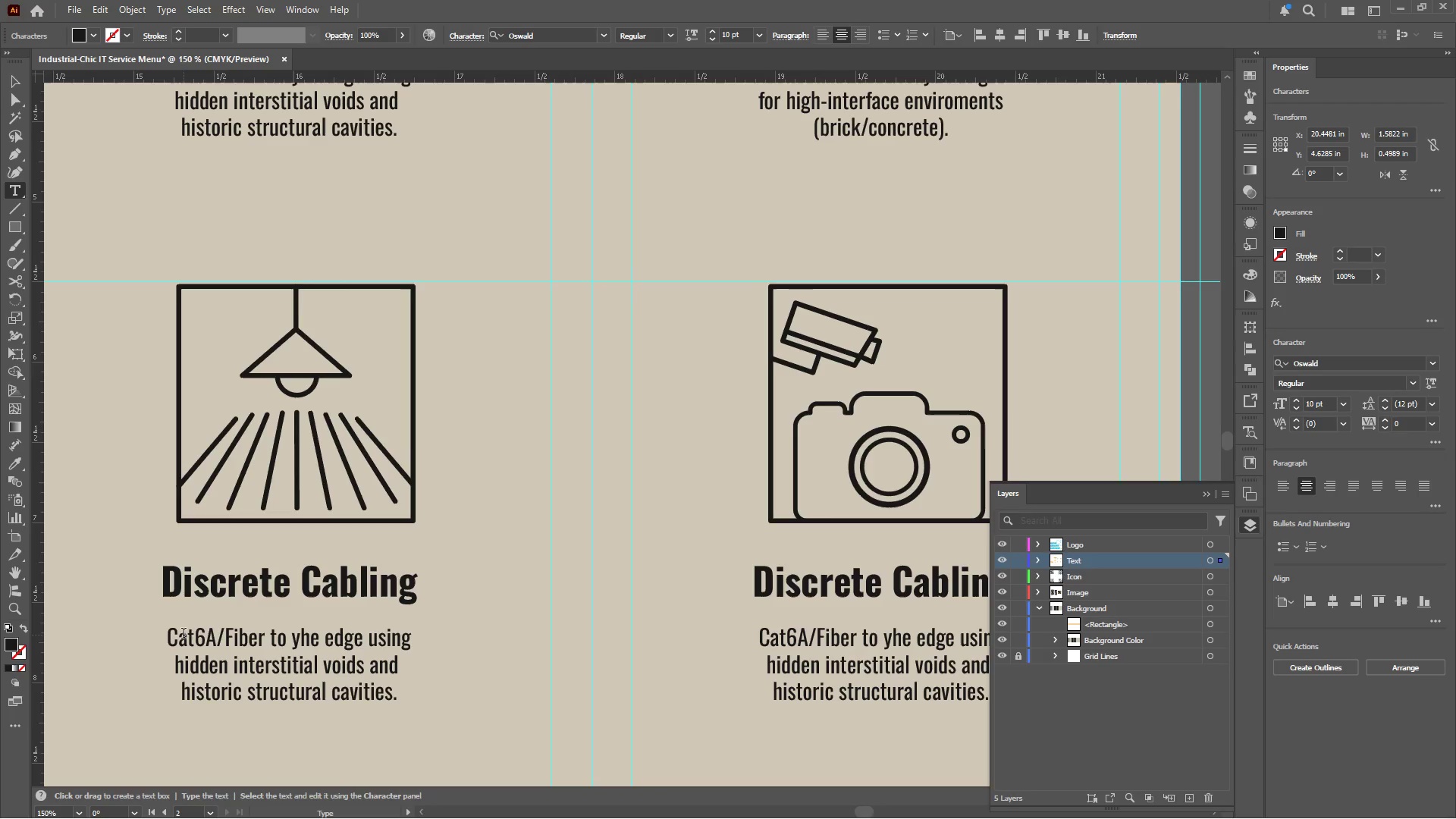 
left_click_drag(start_coordinate=[162, 588], to_coordinate=[517, 583])
 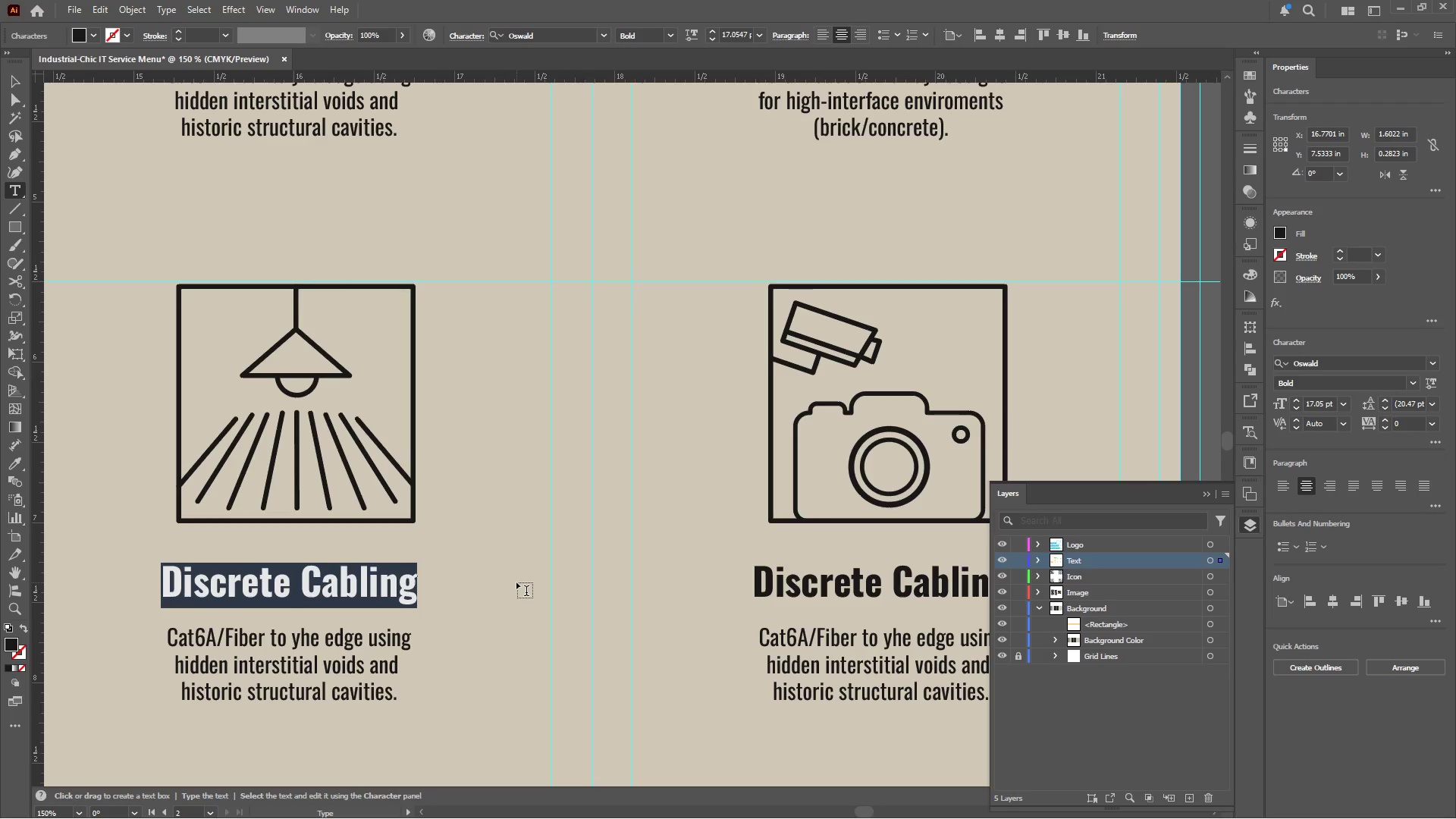 
type(Smart Lighting Control)
 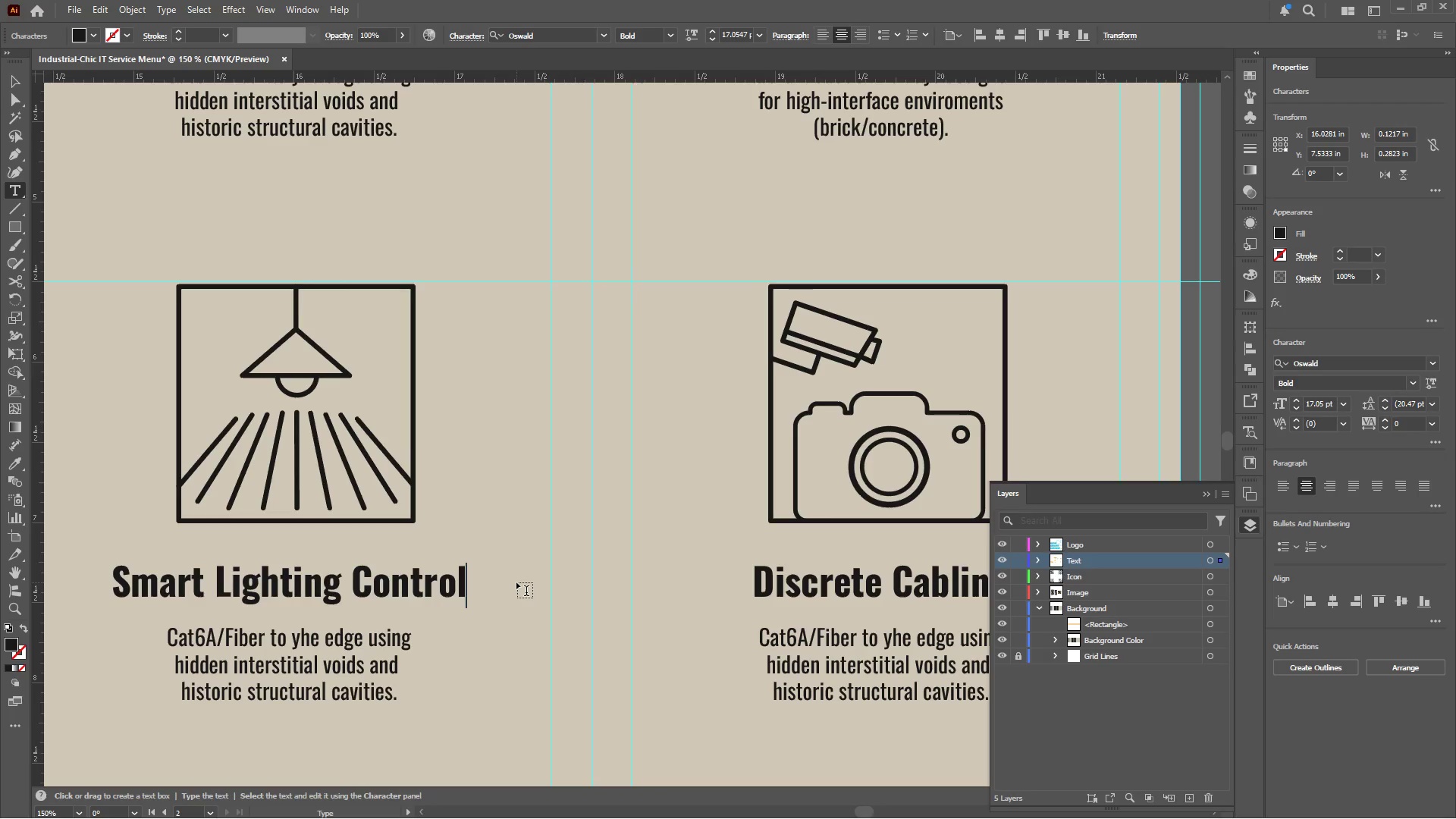 
left_click_drag(start_coordinate=[172, 635], to_coordinate=[436, 696])
 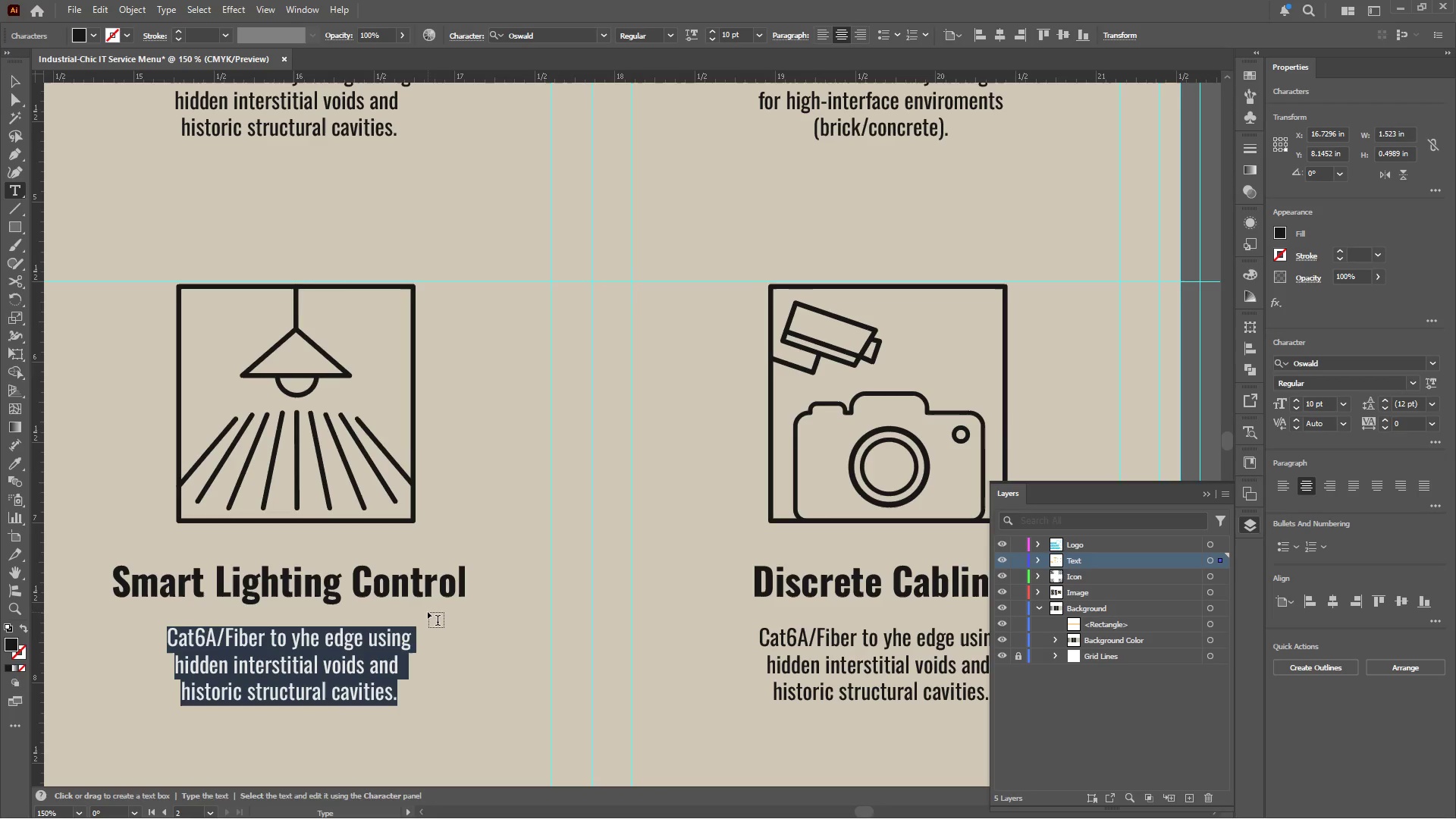 
hold_key(key=AltLeft, duration=0.66)
scroll: coordinate [430, 612], scroll_direction: down, amount: 3.0
 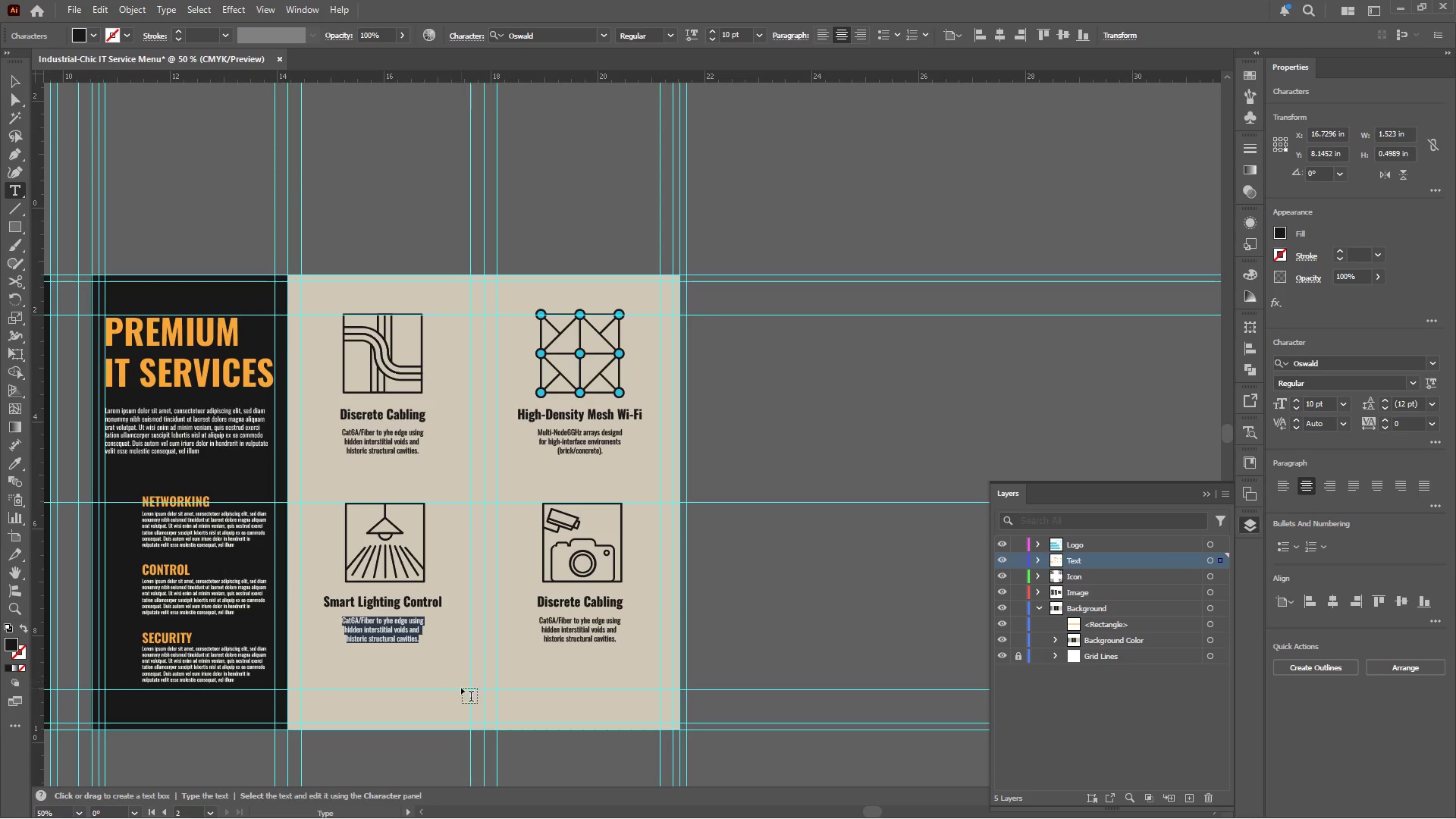 
hold_key(key=AltLeft, duration=0.83)
scroll: coordinate [629, 656], scroll_direction: down, amount: 1.0
 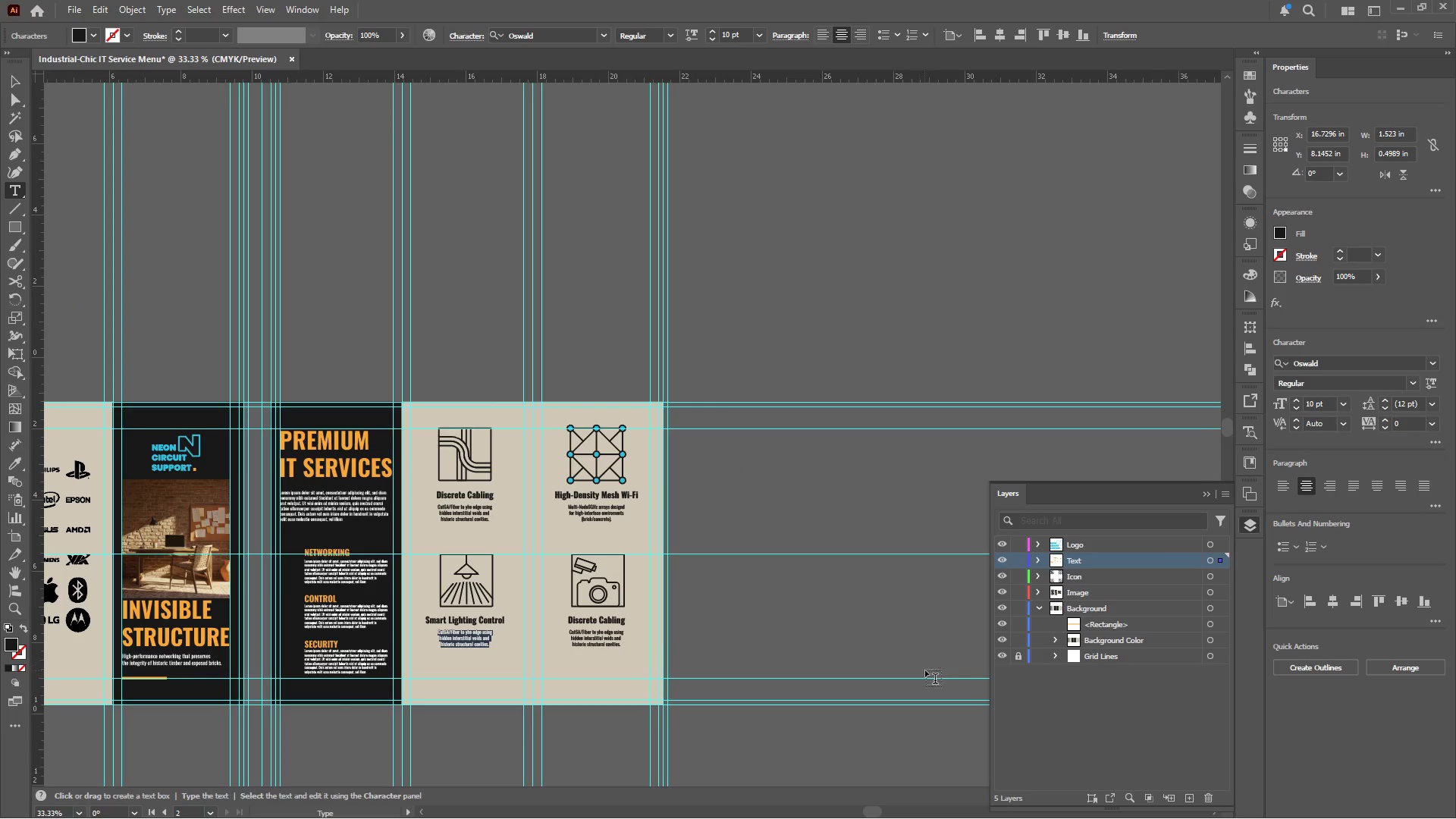 
left_click([999, 651])
 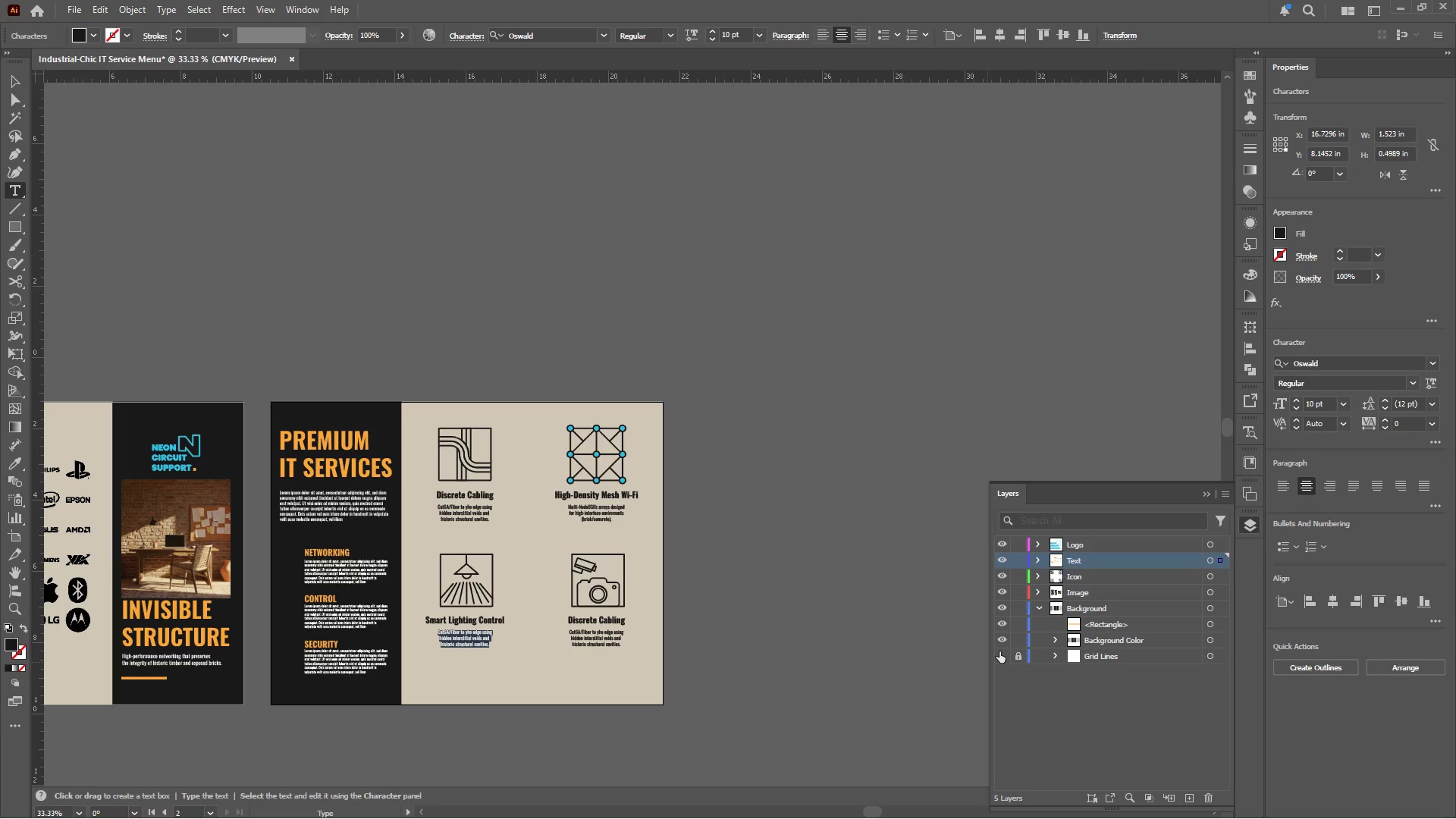 
left_click([999, 651])
 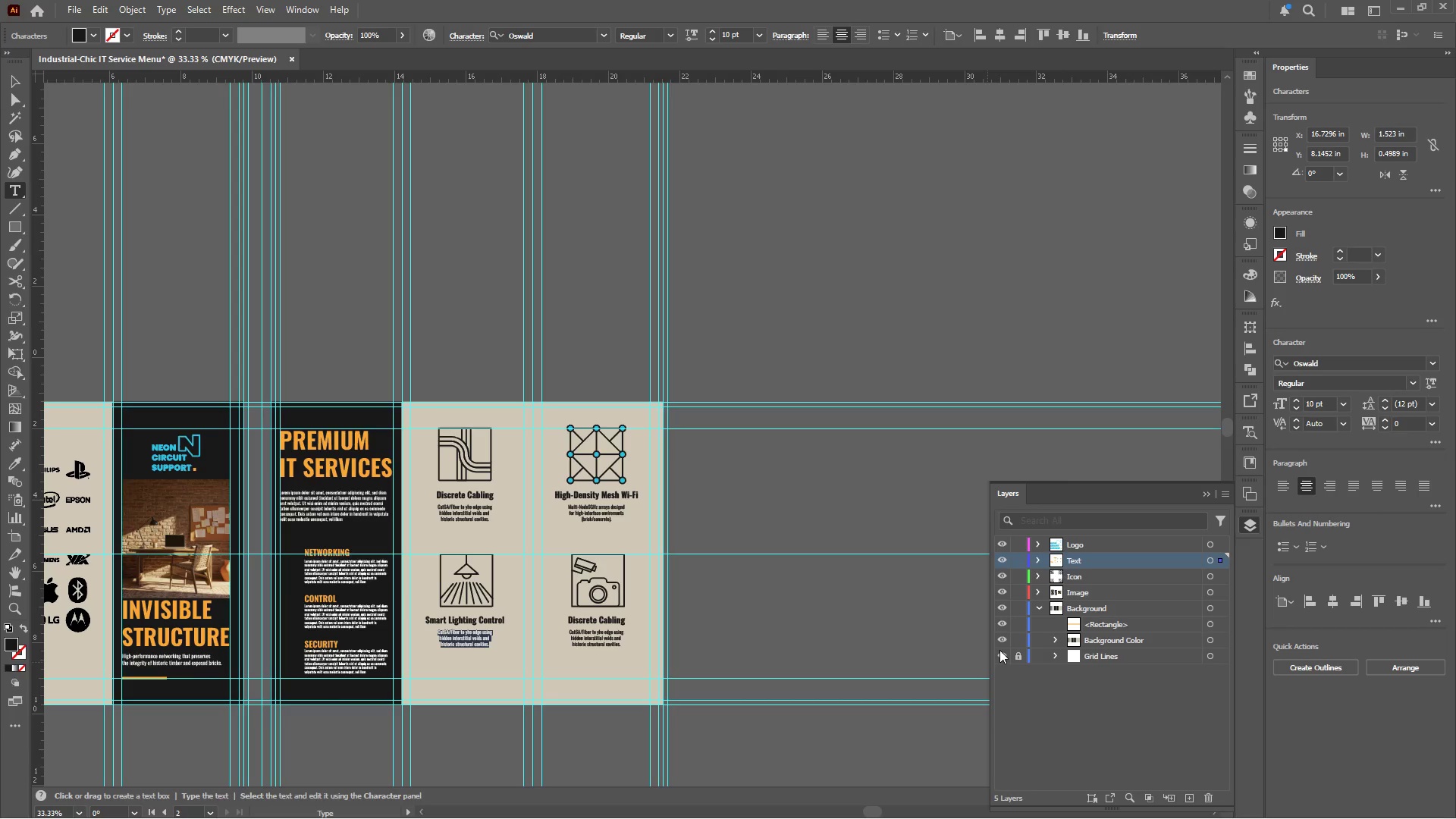 
wait(7.73)
 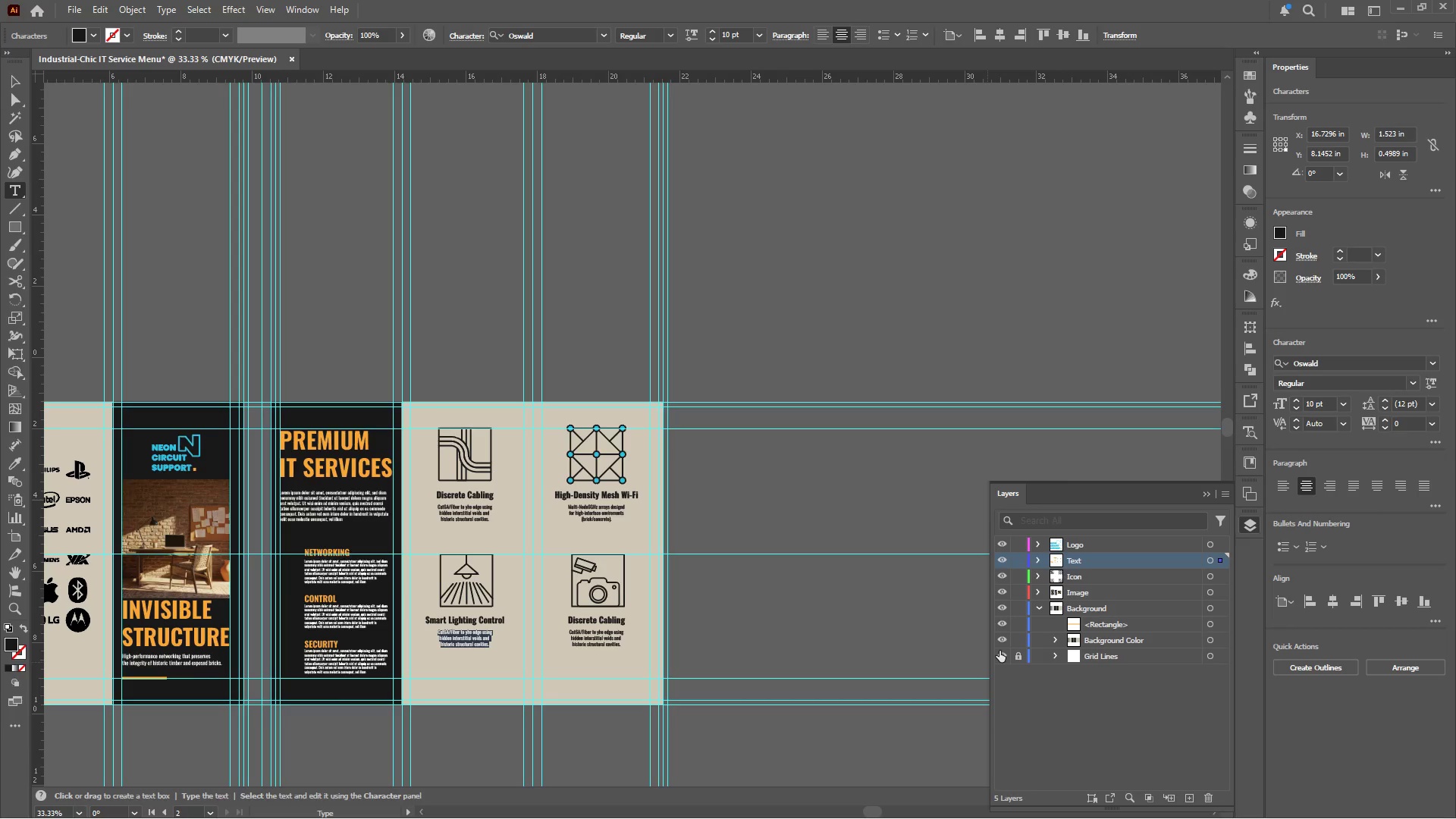 
hold_key(key=AltLeft, duration=0.88)
scroll: coordinate [453, 643], scroll_direction: up, amount: 3.0
 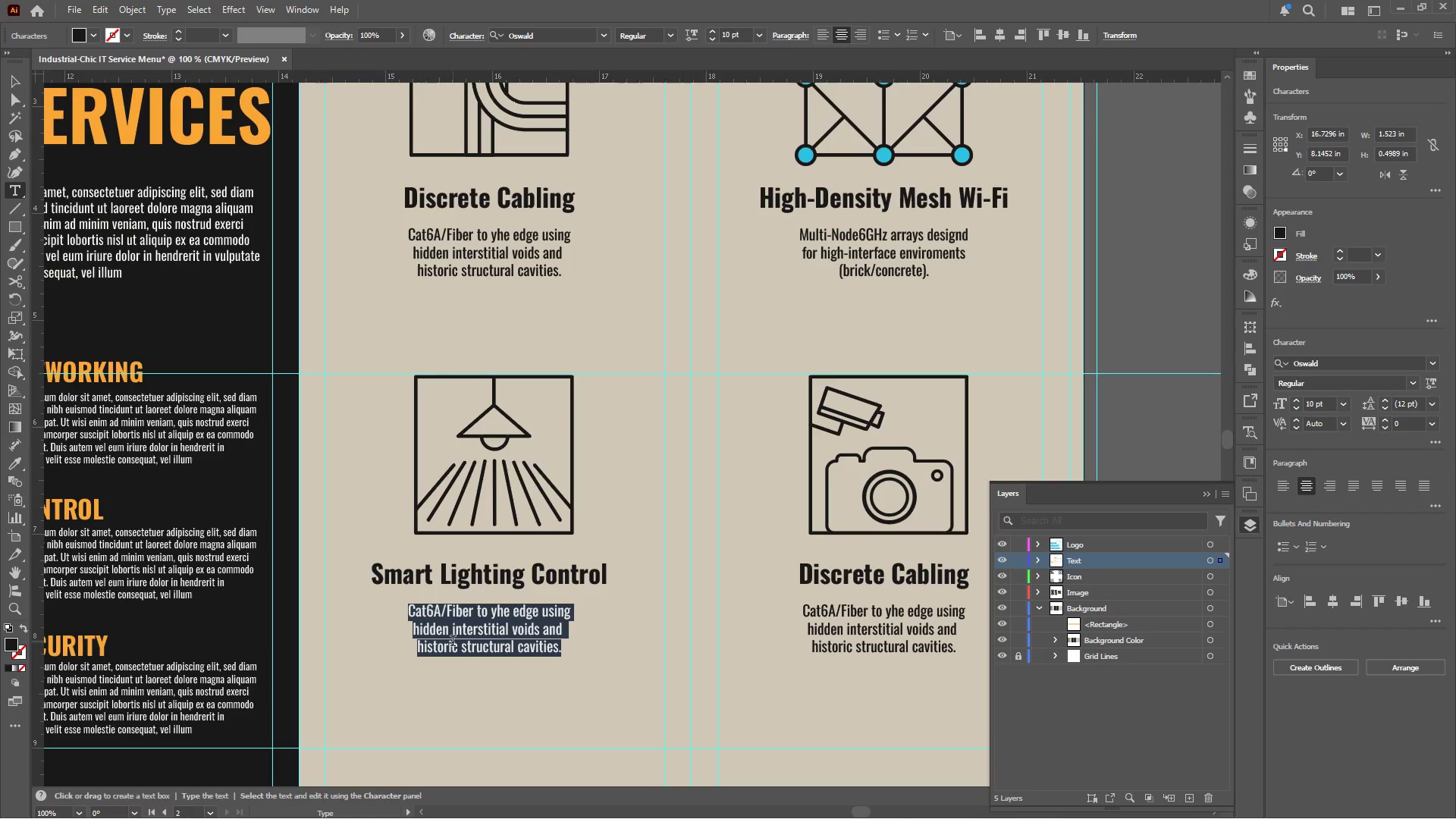 
type(DALI and )
 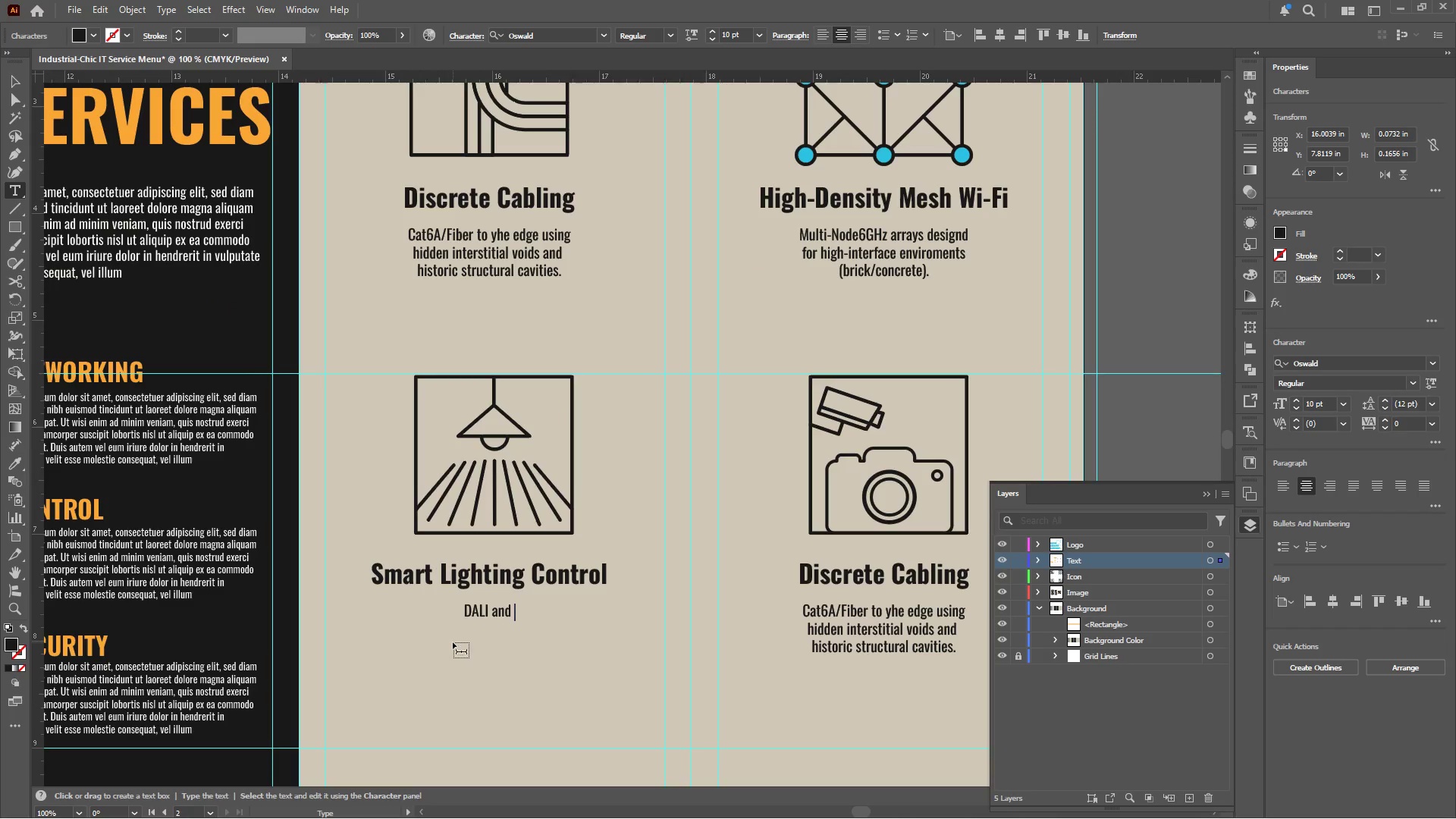 
type(KNX )
 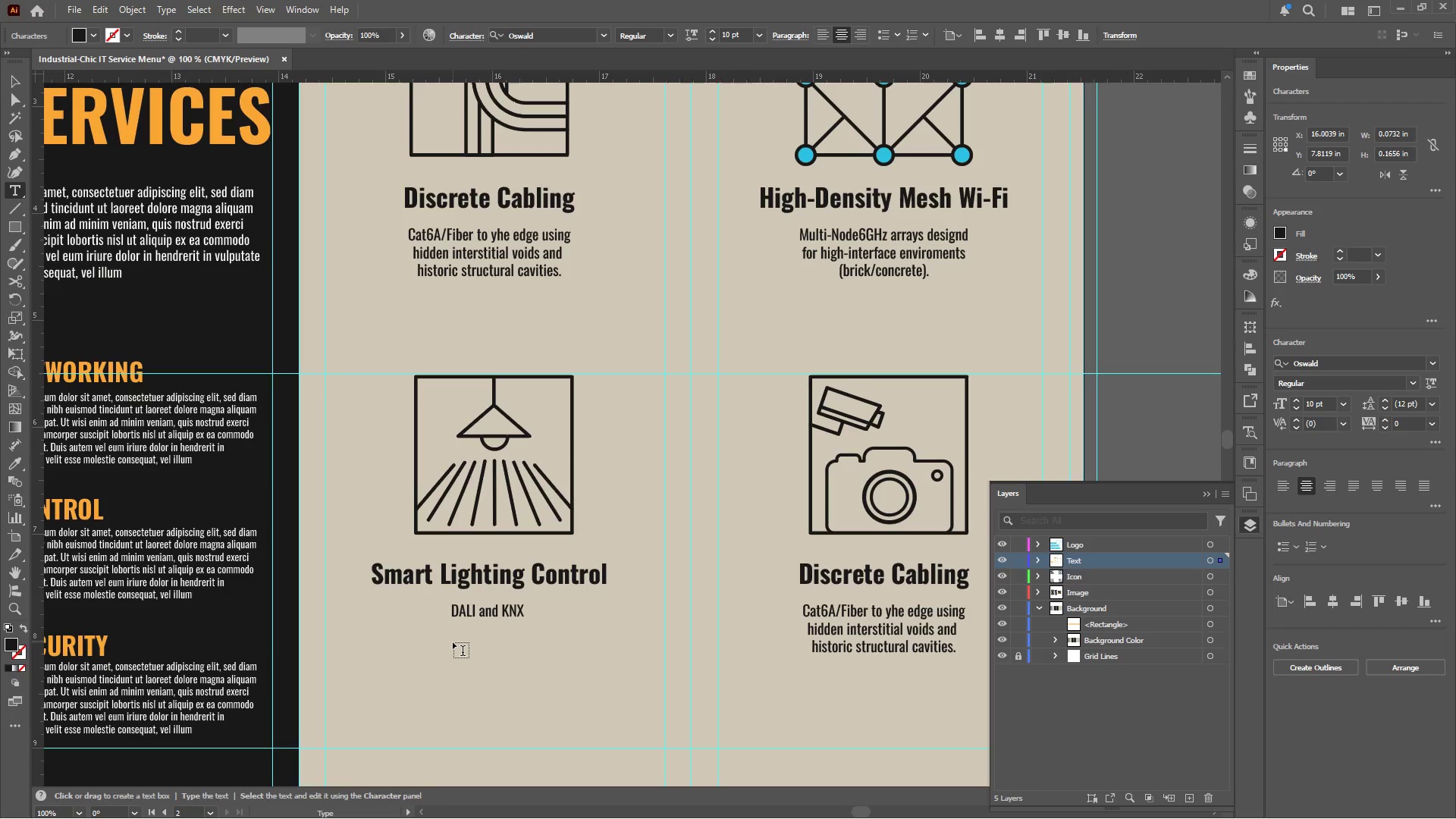 
type(integration for )
 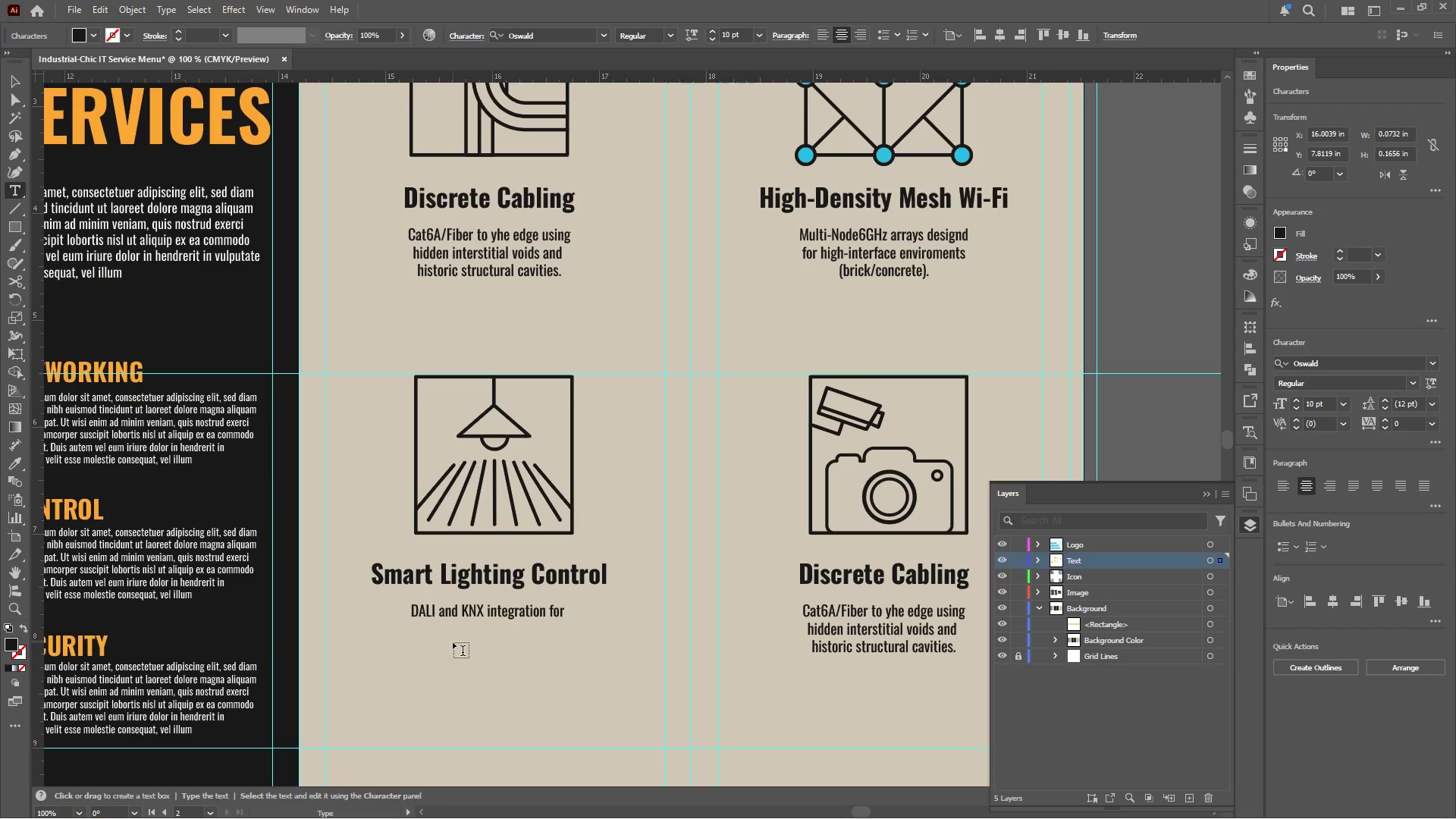 
wait(8.11)
 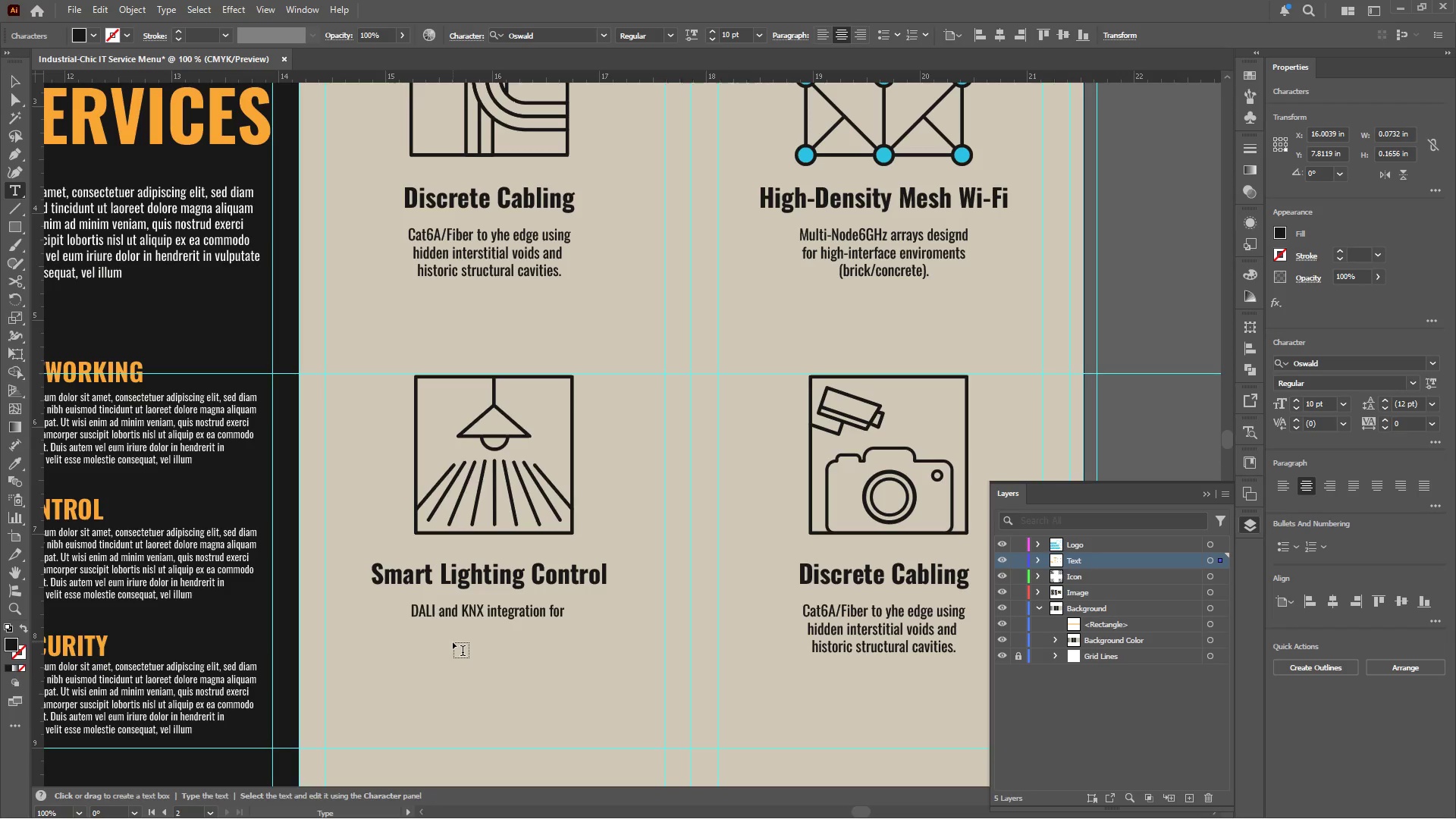 
key(Enter)
 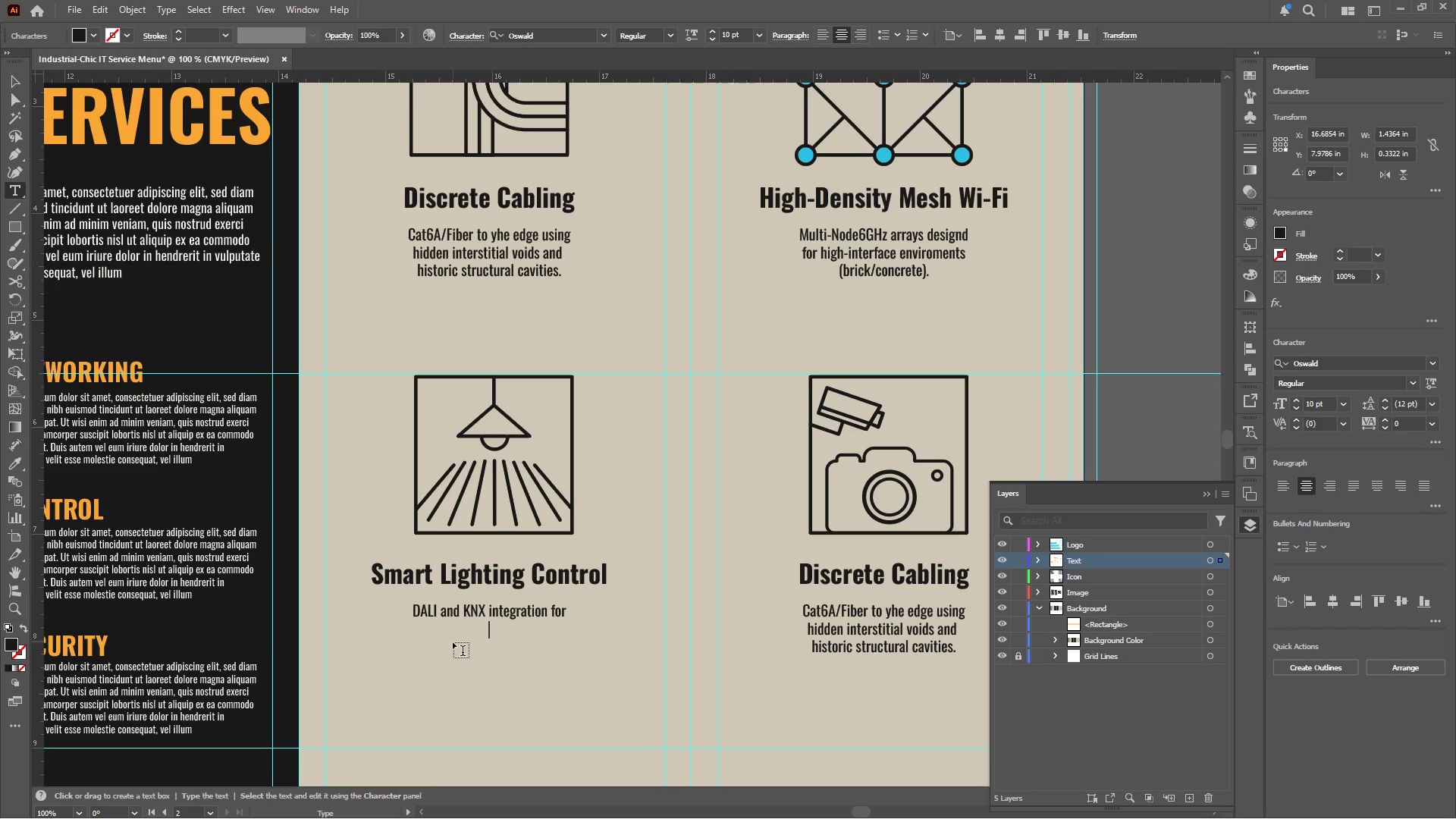 
type(unified )
 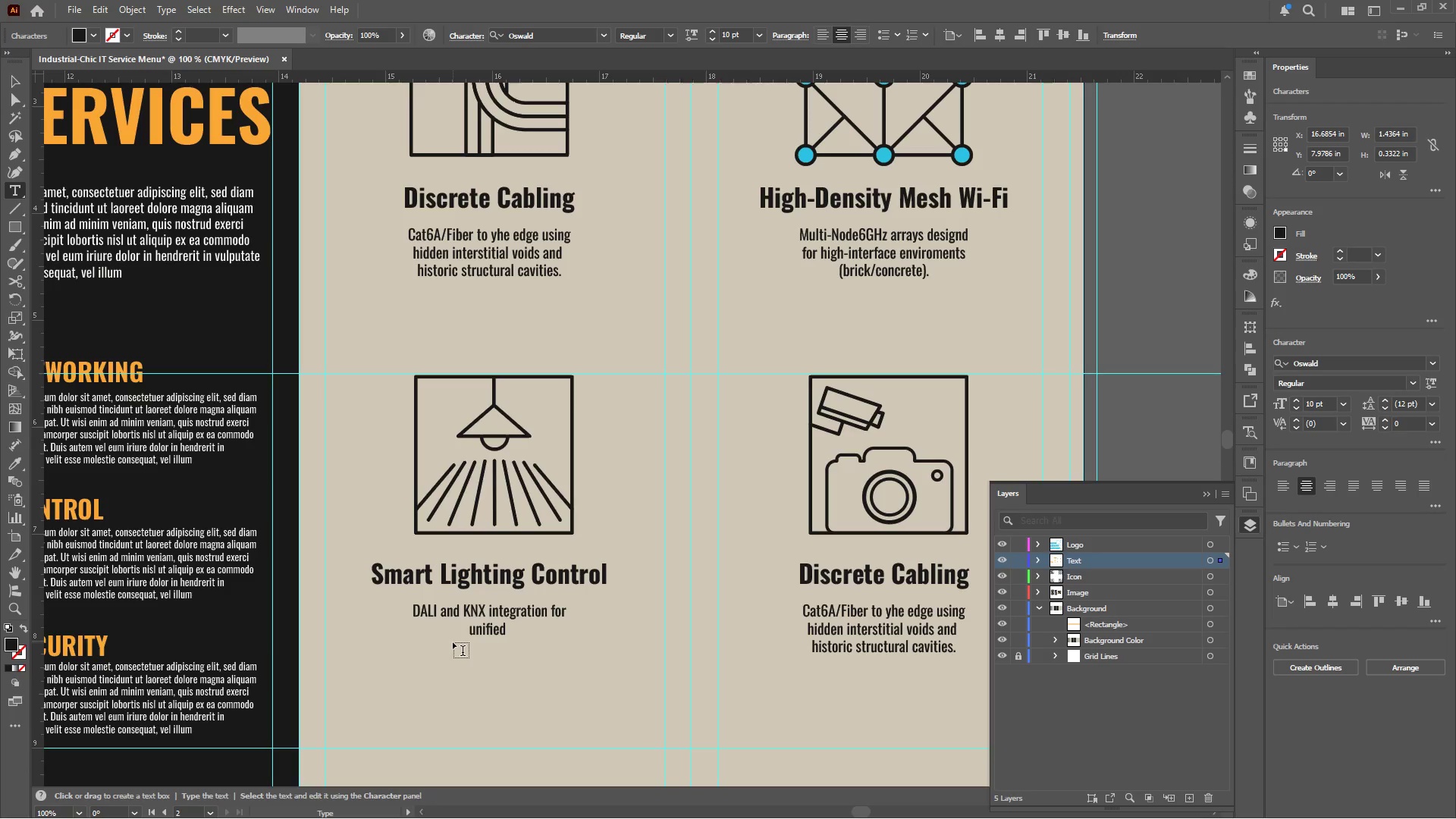 
wait(6.02)
 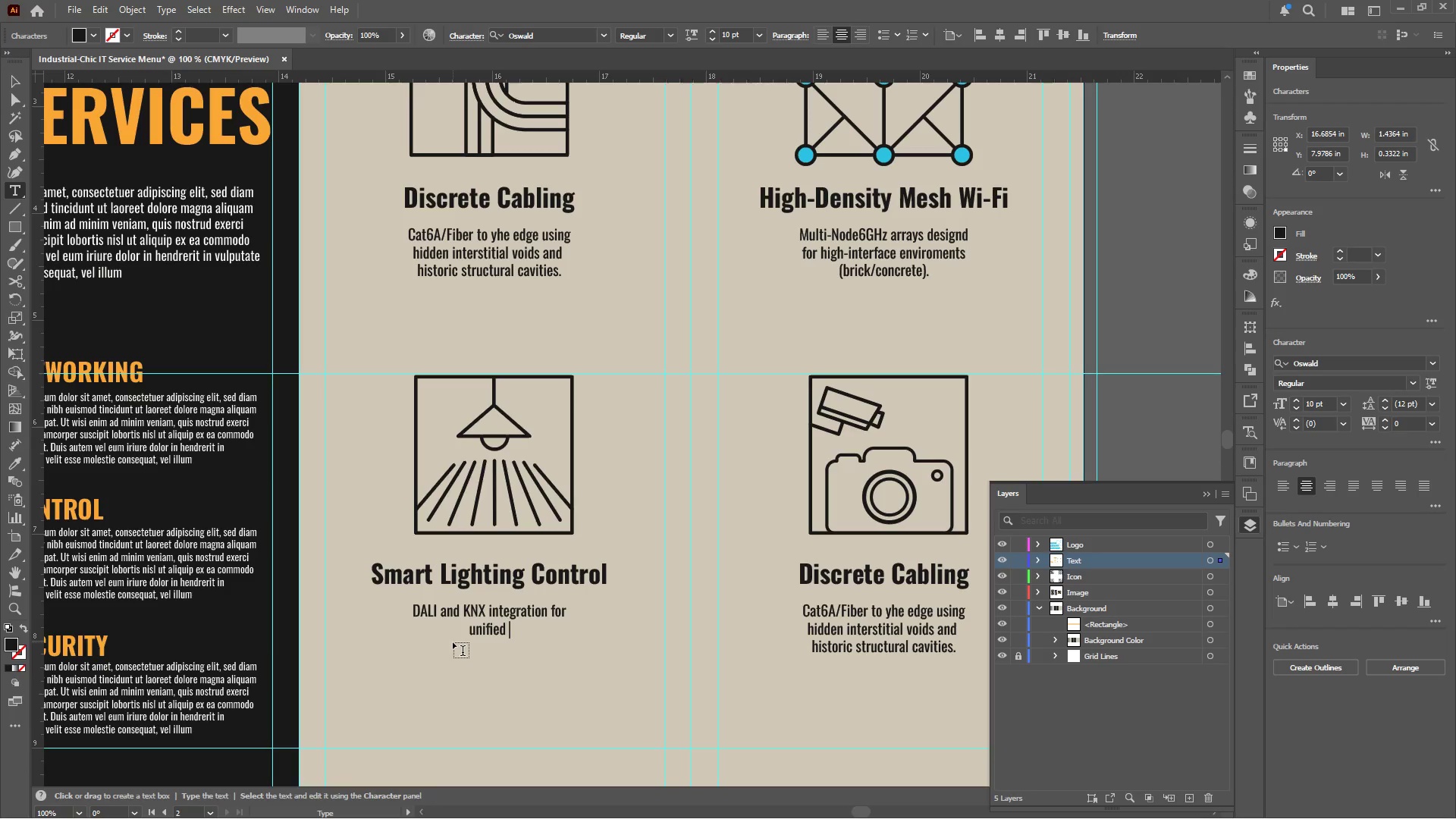 
type(architectural )
 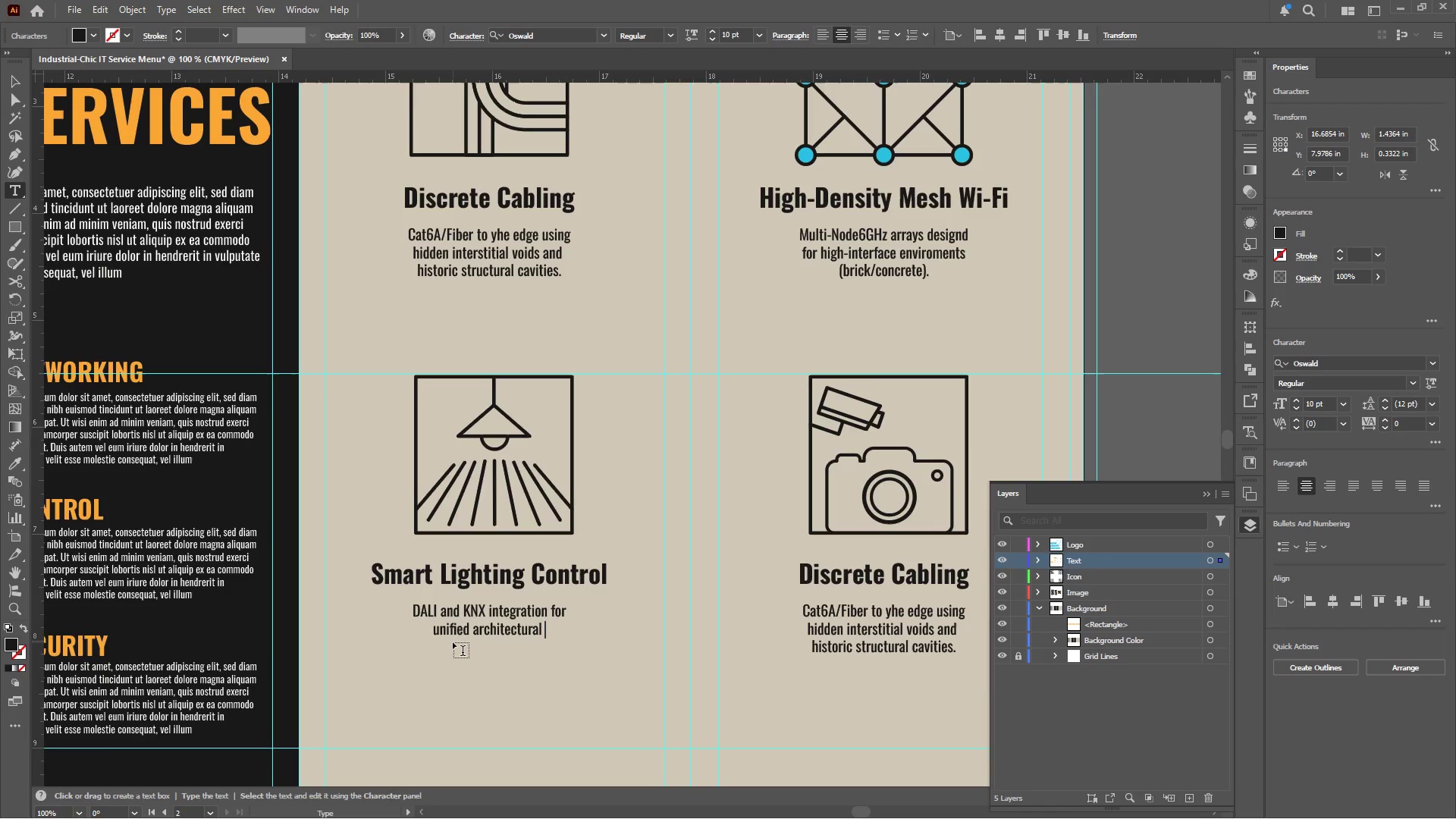 
type(scene-setting.)
 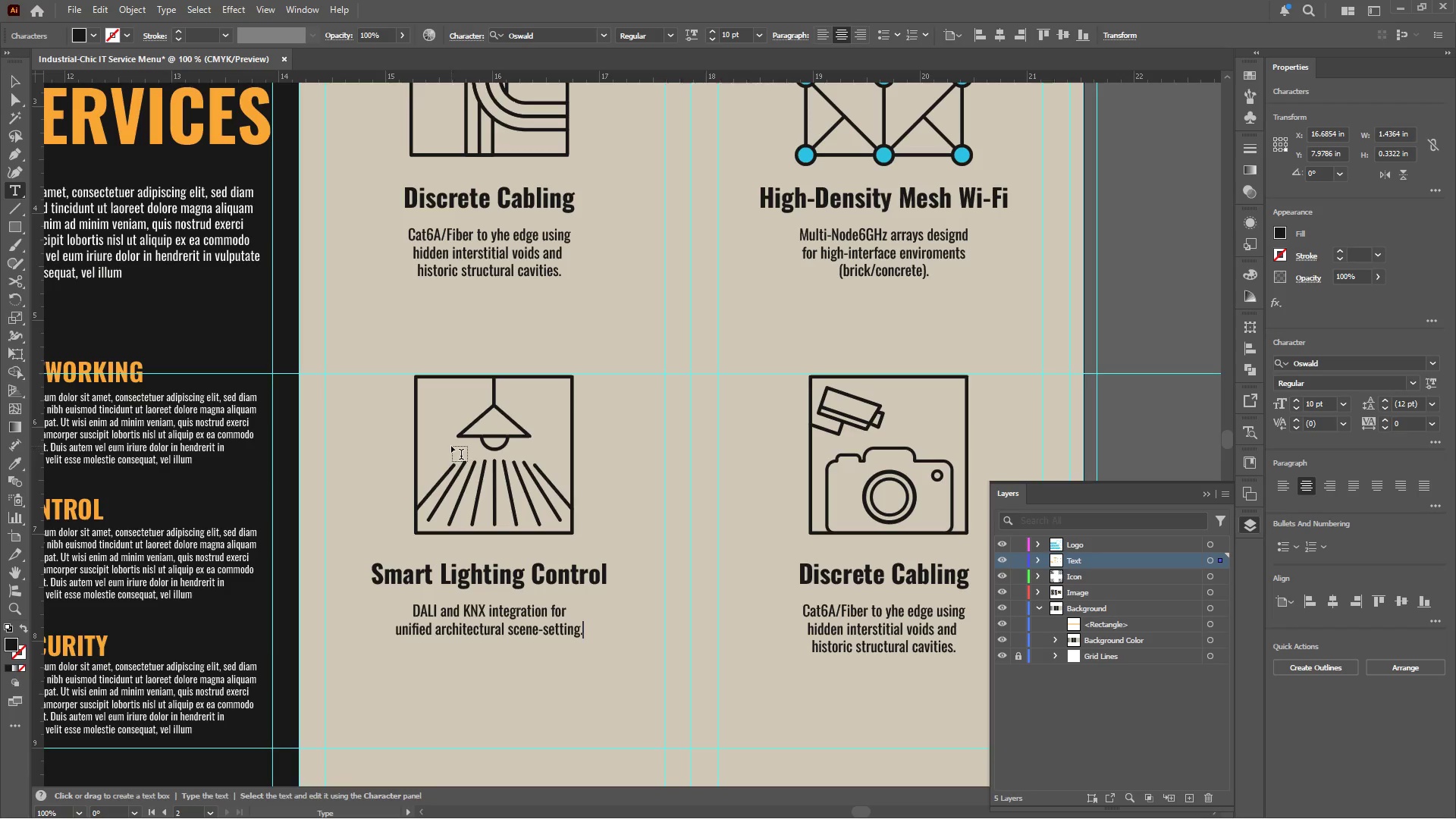 
hold_key(key=AltLeft, duration=0.38)
 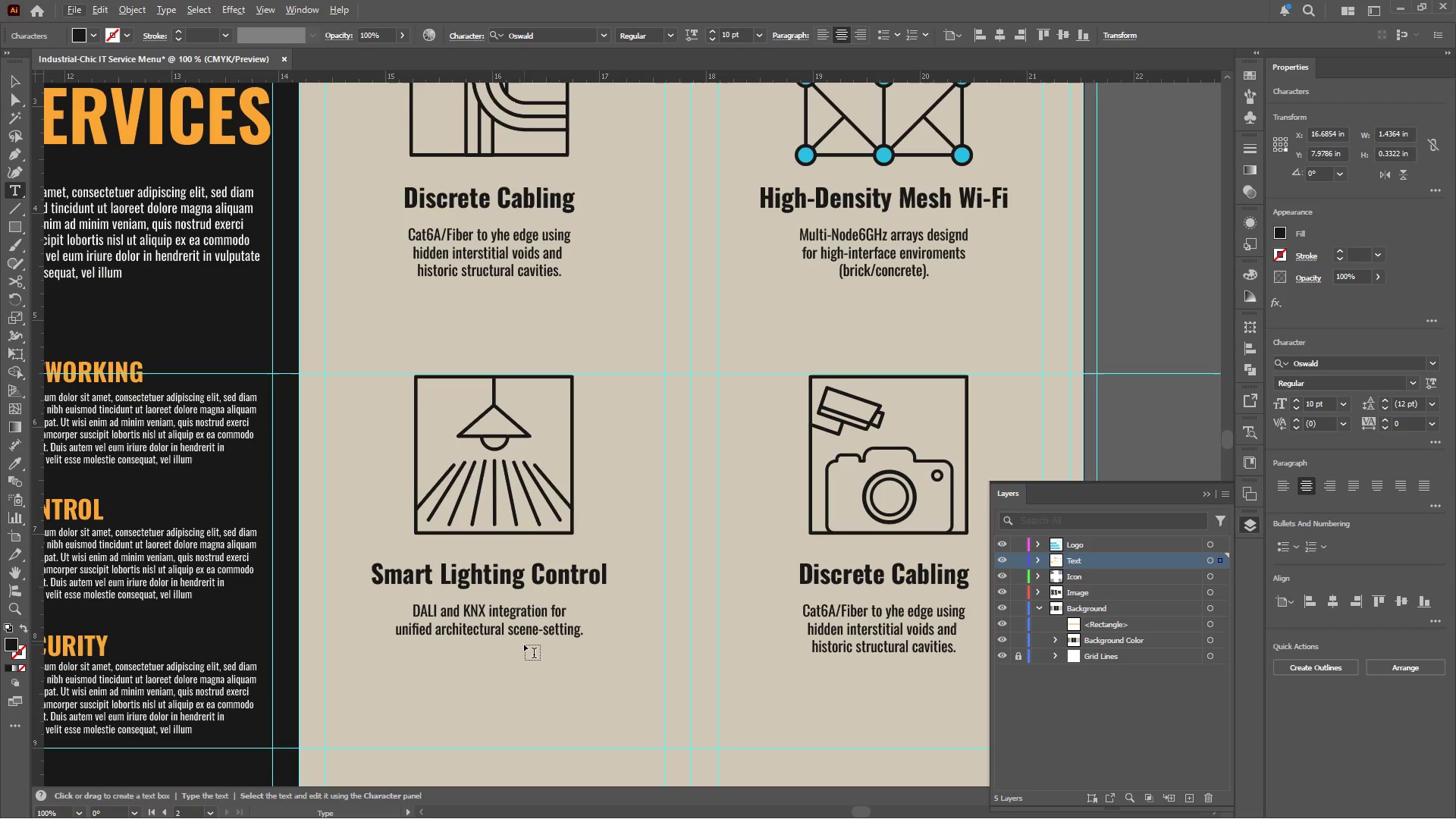 
hold_key(key=AltLeft, duration=0.55)
 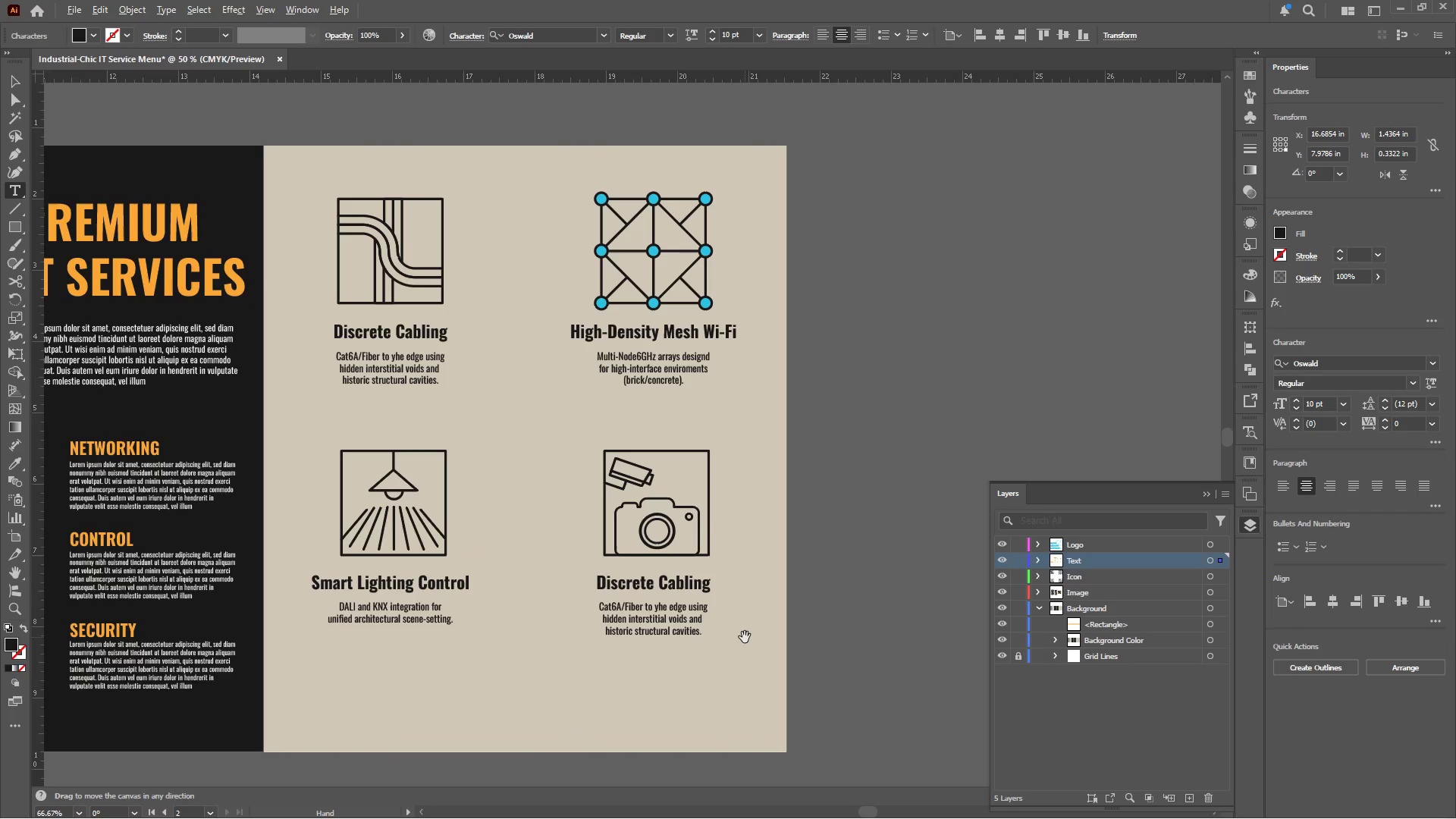 
hold_key(key=AltLeft, duration=0.56)
 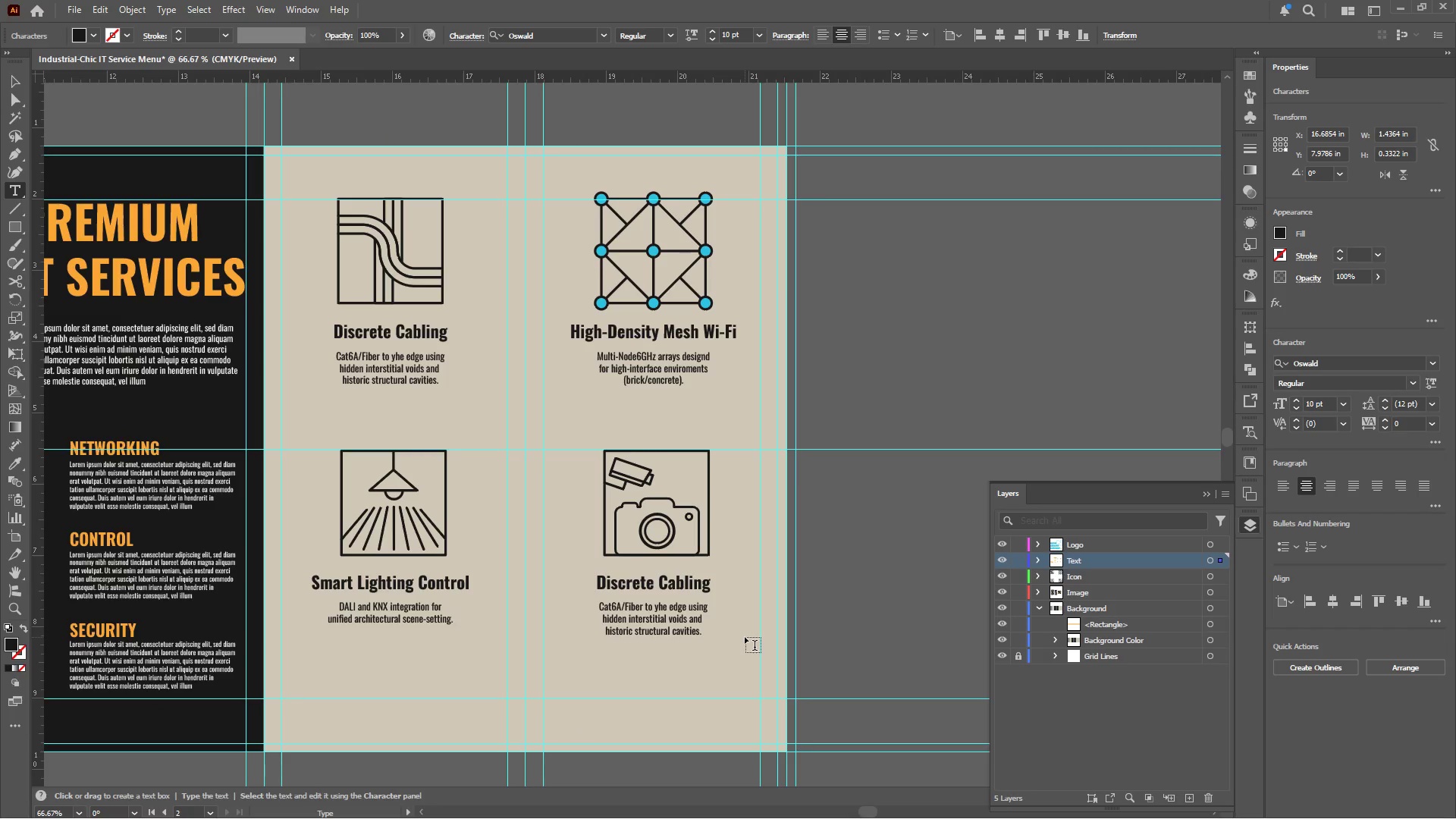 
scroll: coordinate [469, 618], scroll_direction: down, amount: 2.0
 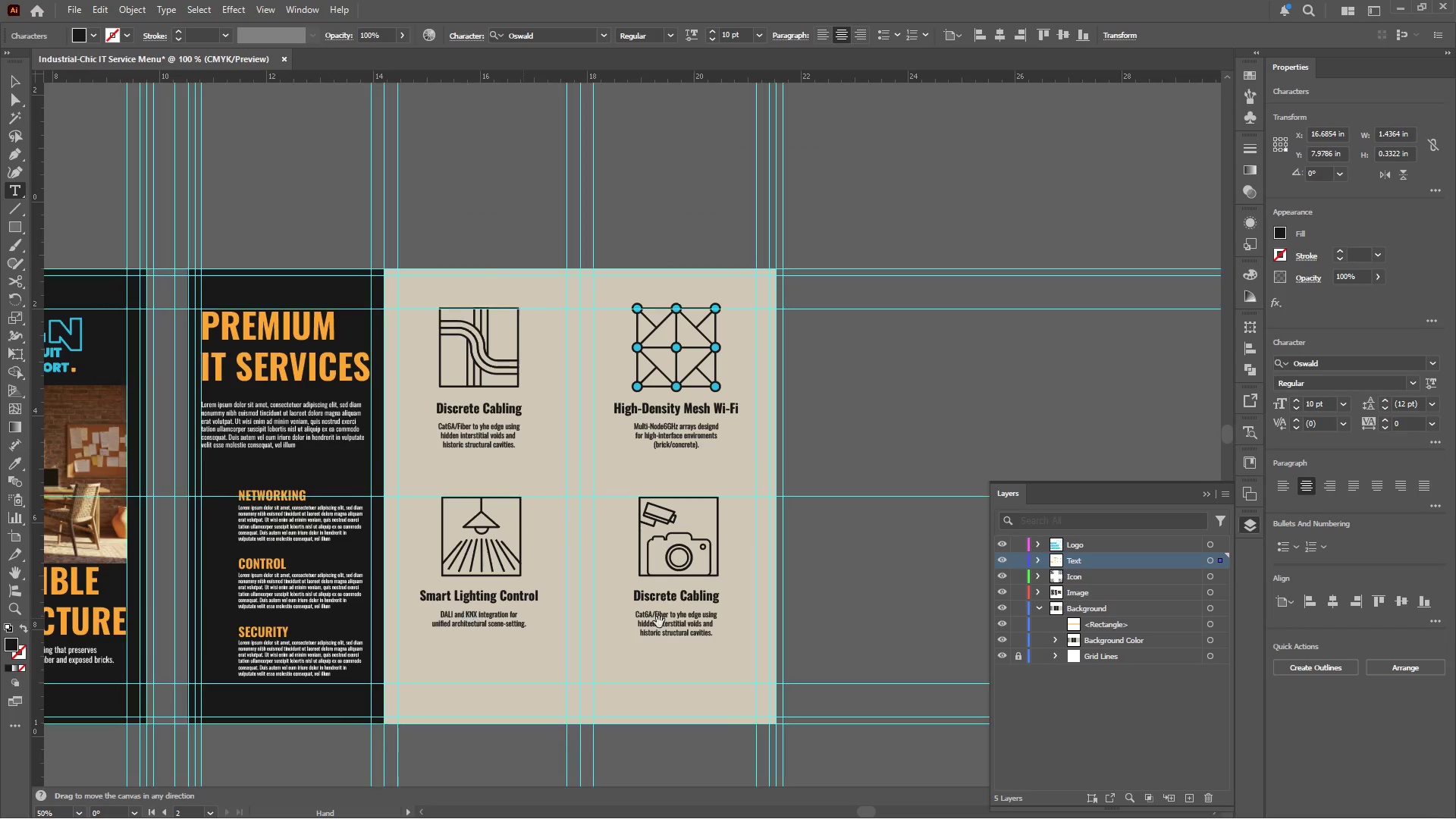 
scroll: coordinate [745, 637], scroll_direction: up, amount: 1.0
 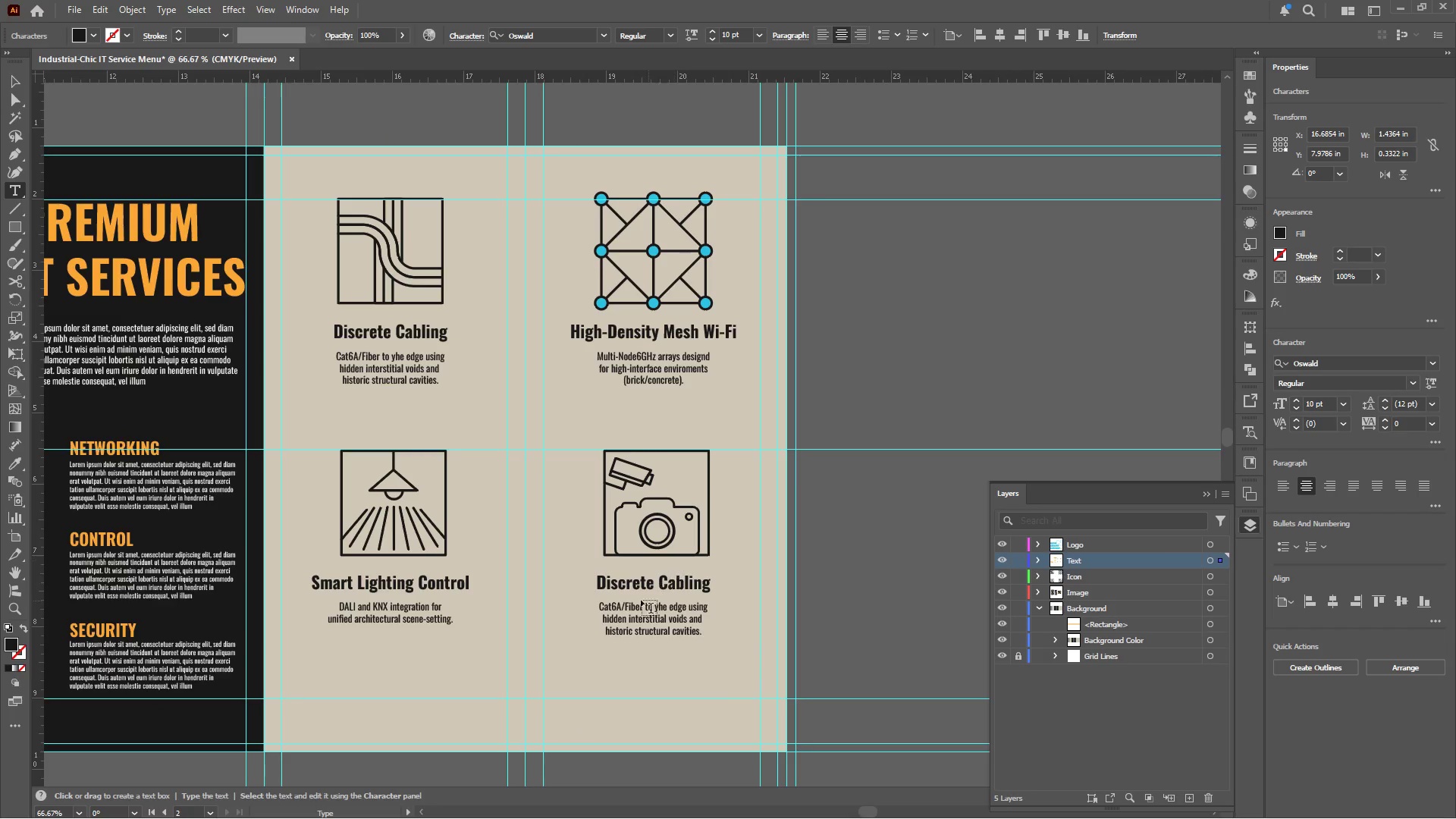 
left_click_drag(start_coordinate=[599, 582], to_coordinate=[728, 587])
 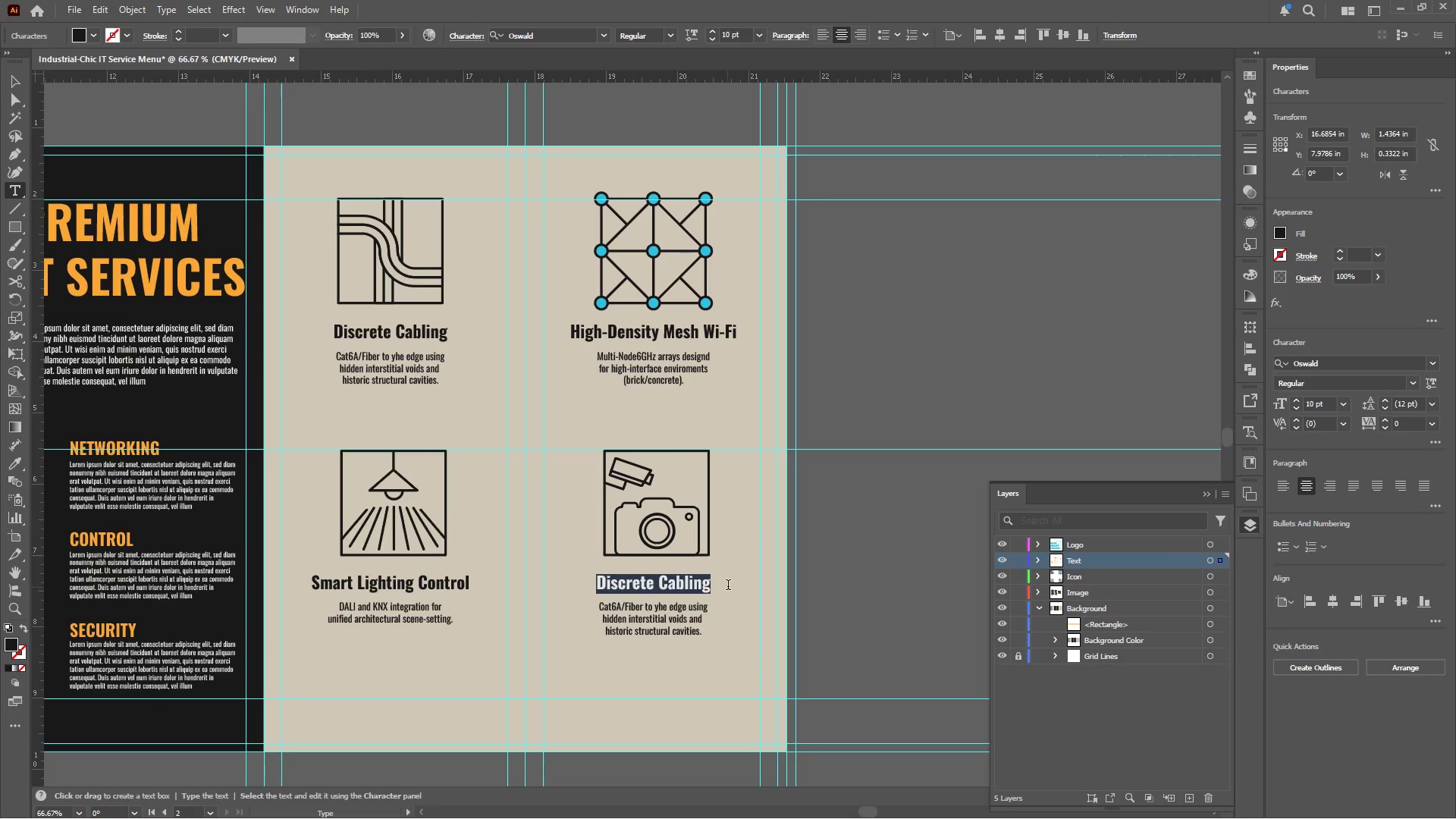 
type(Architectural Sequrity)
 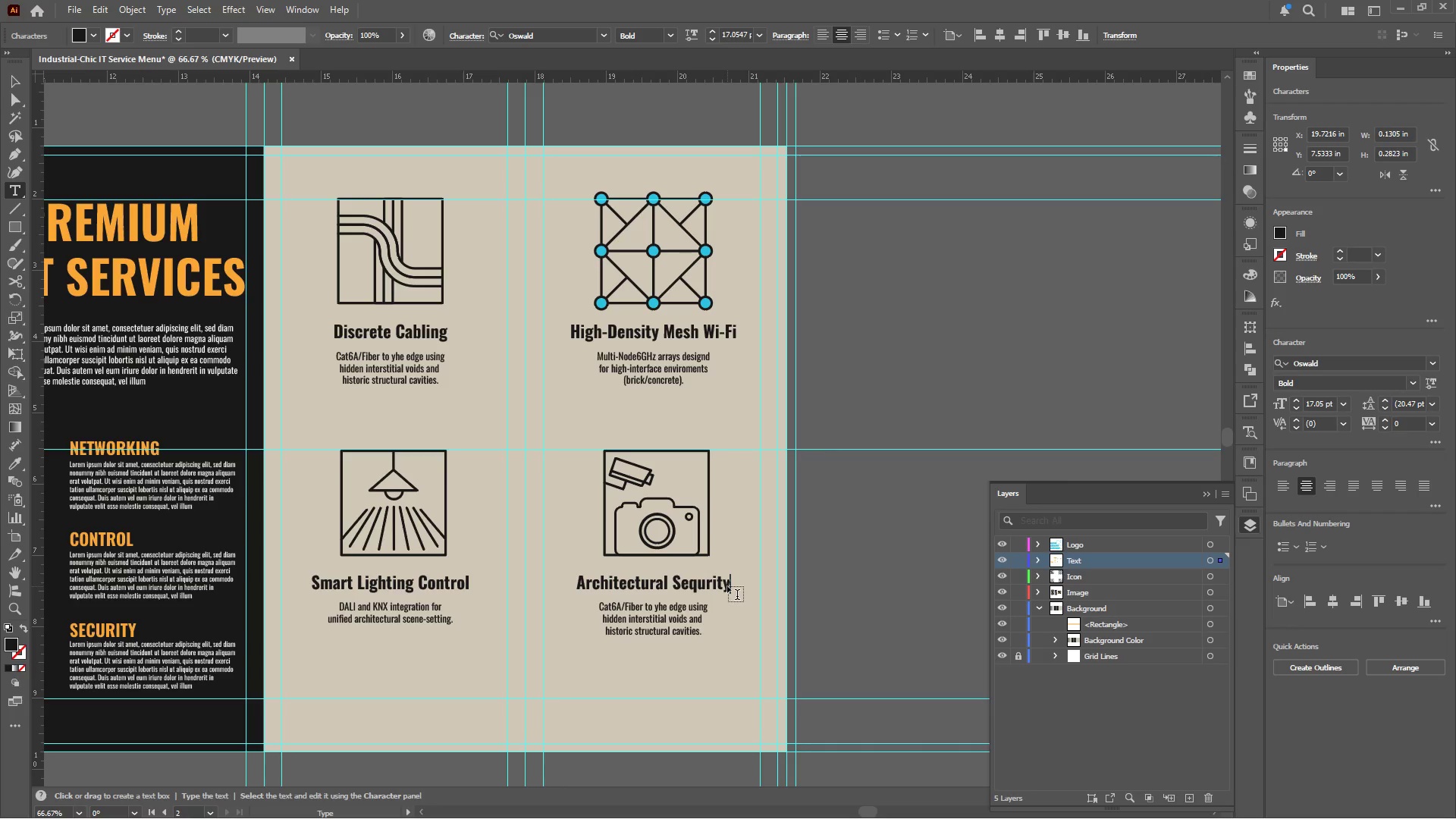 
left_click_drag(start_coordinate=[698, 583], to_coordinate=[691, 579])
 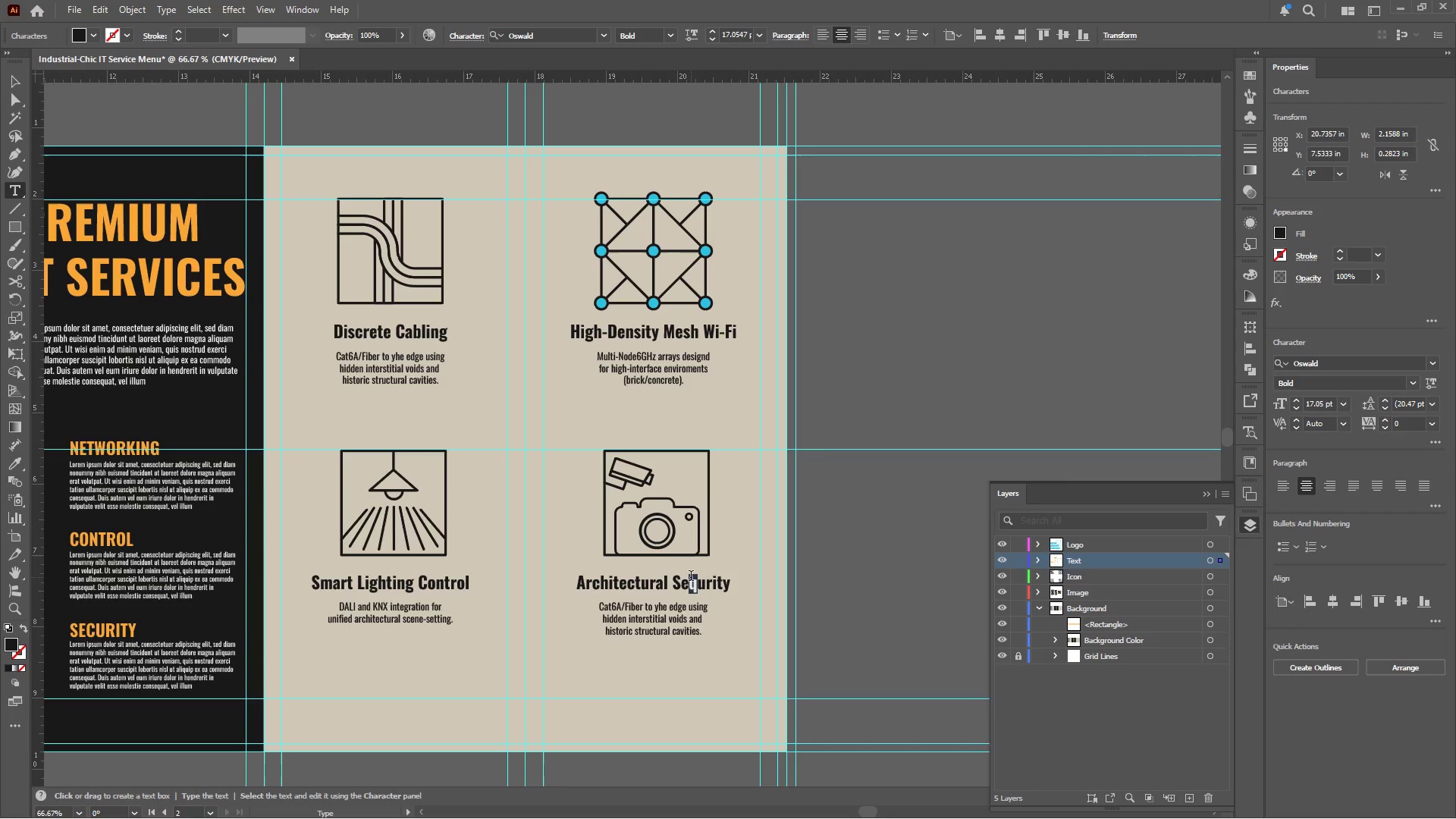 
key(C)
 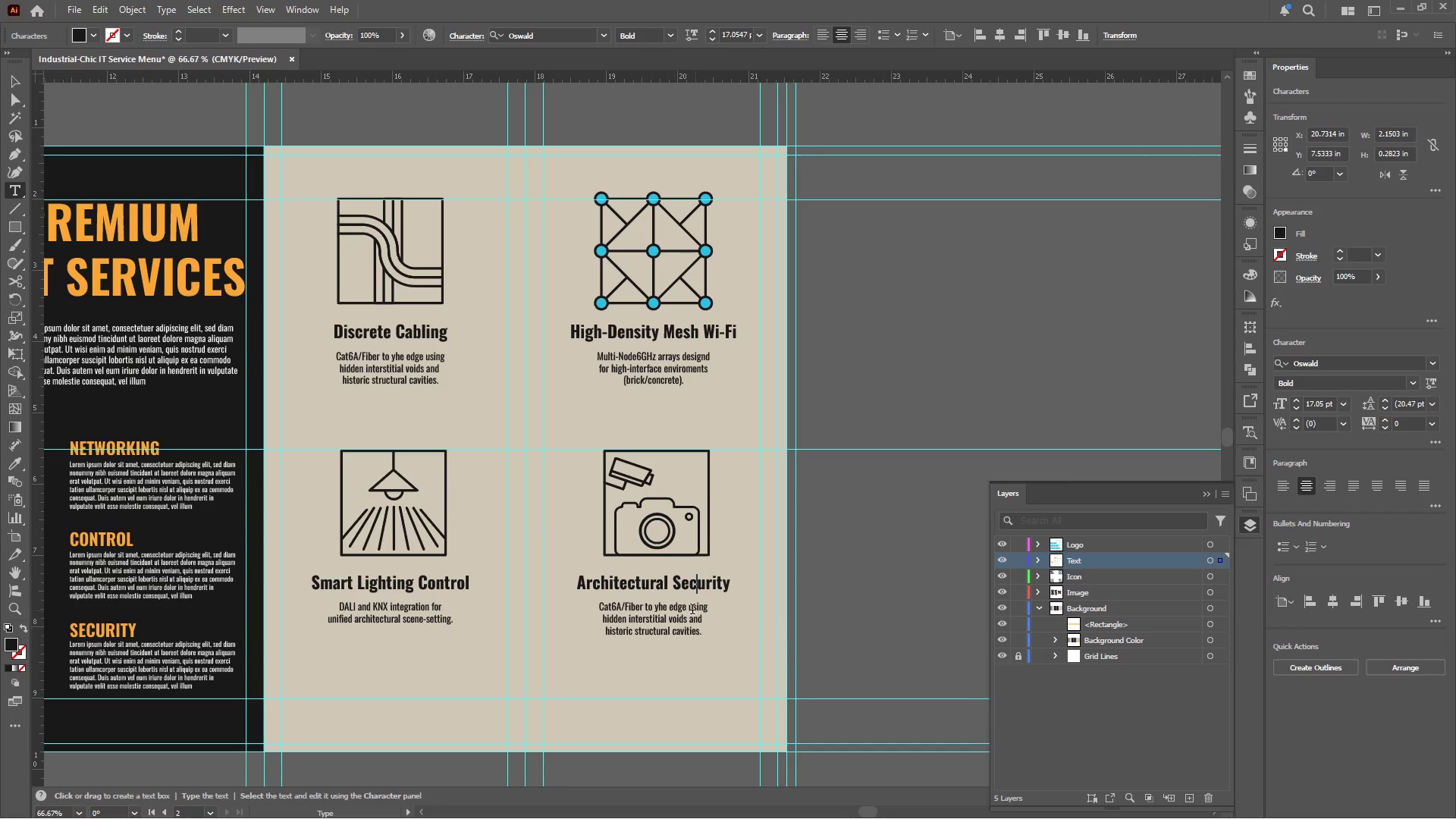 
hold_key(key=AltLeft, duration=0.44)
scroll: coordinate [682, 619], scroll_direction: up, amount: 3.0
 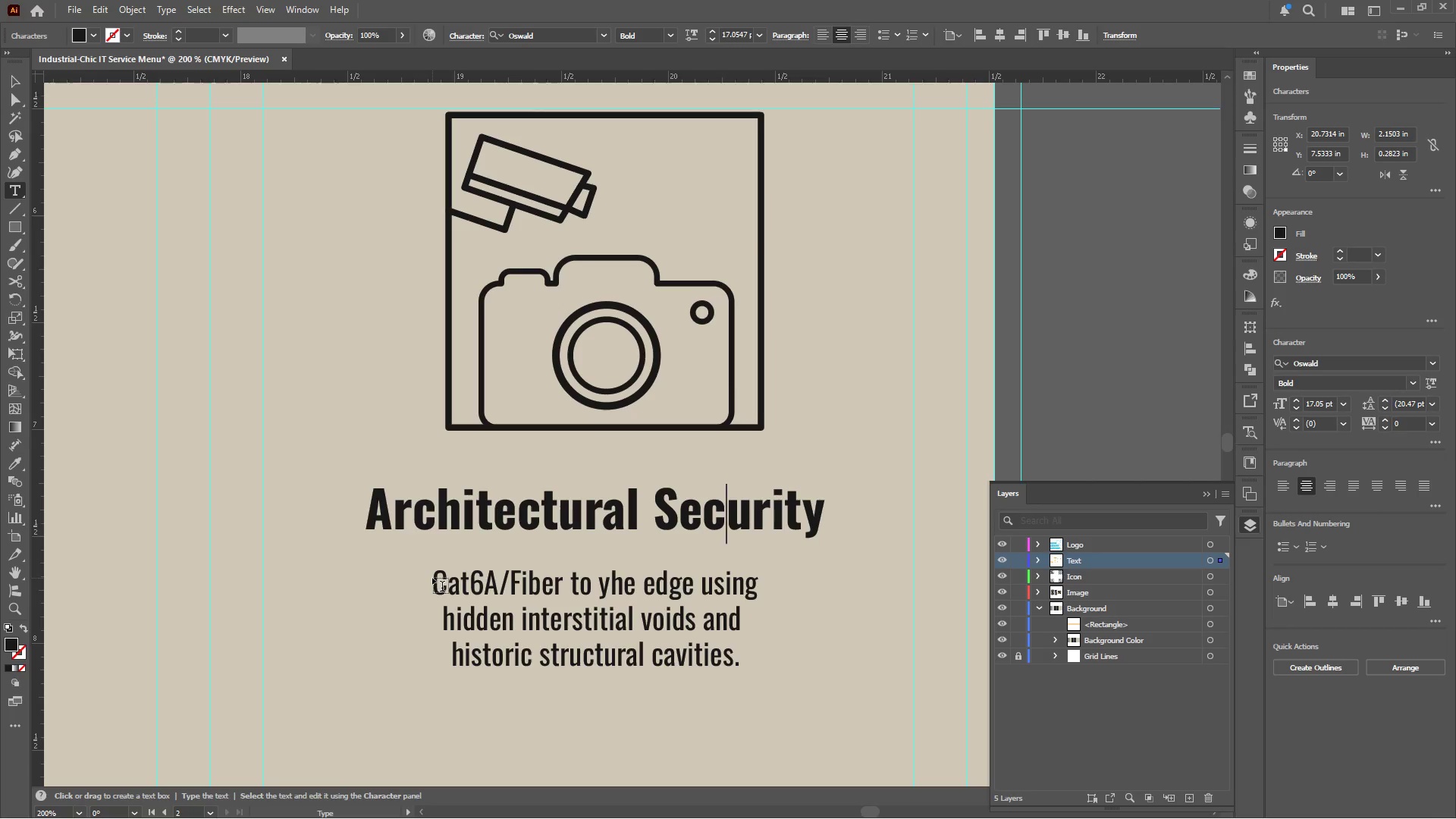 
left_click_drag(start_coordinate=[438, 578], to_coordinate=[786, 667])
 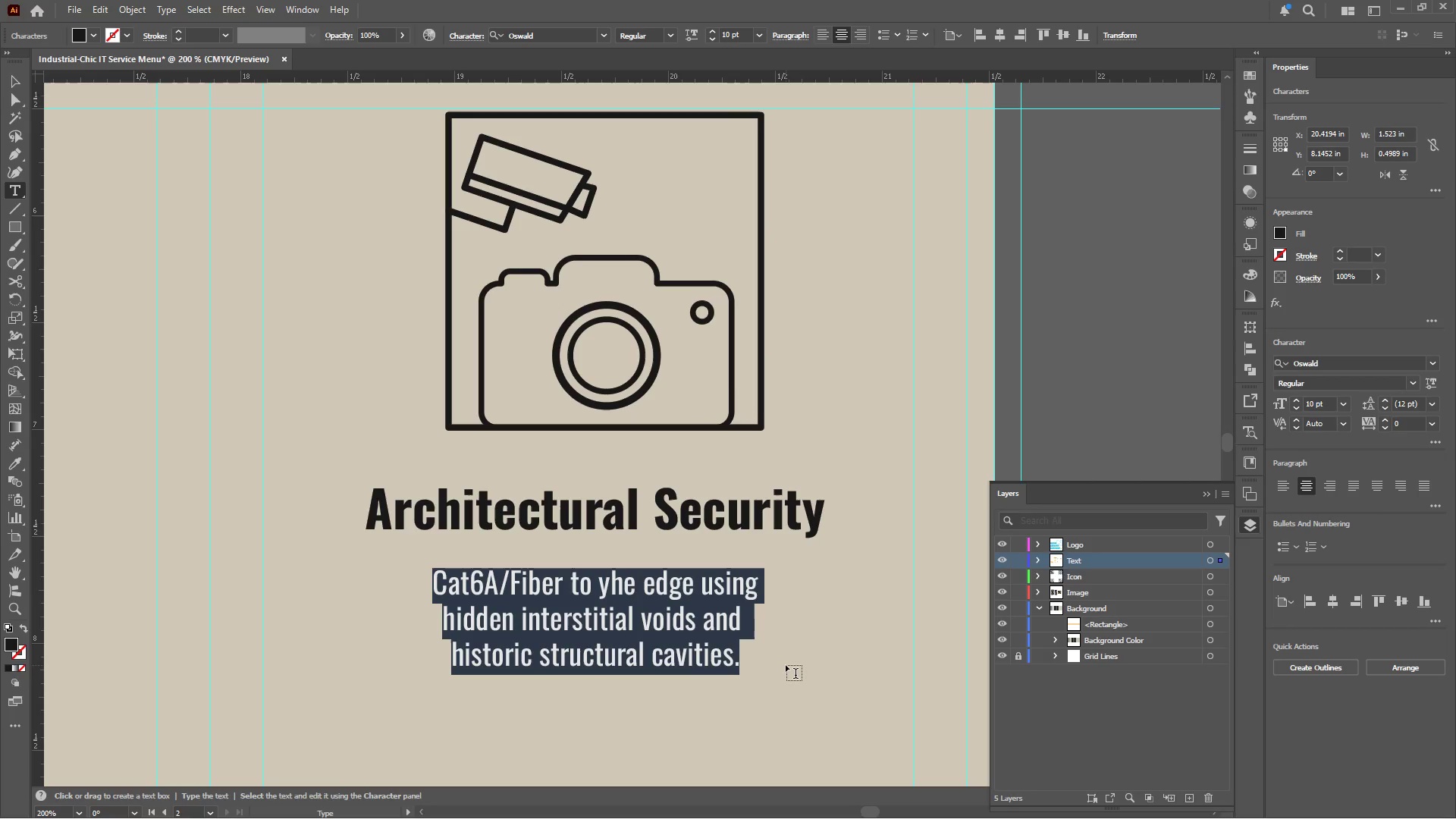 
type(Flush-mount AI surveillance and)
 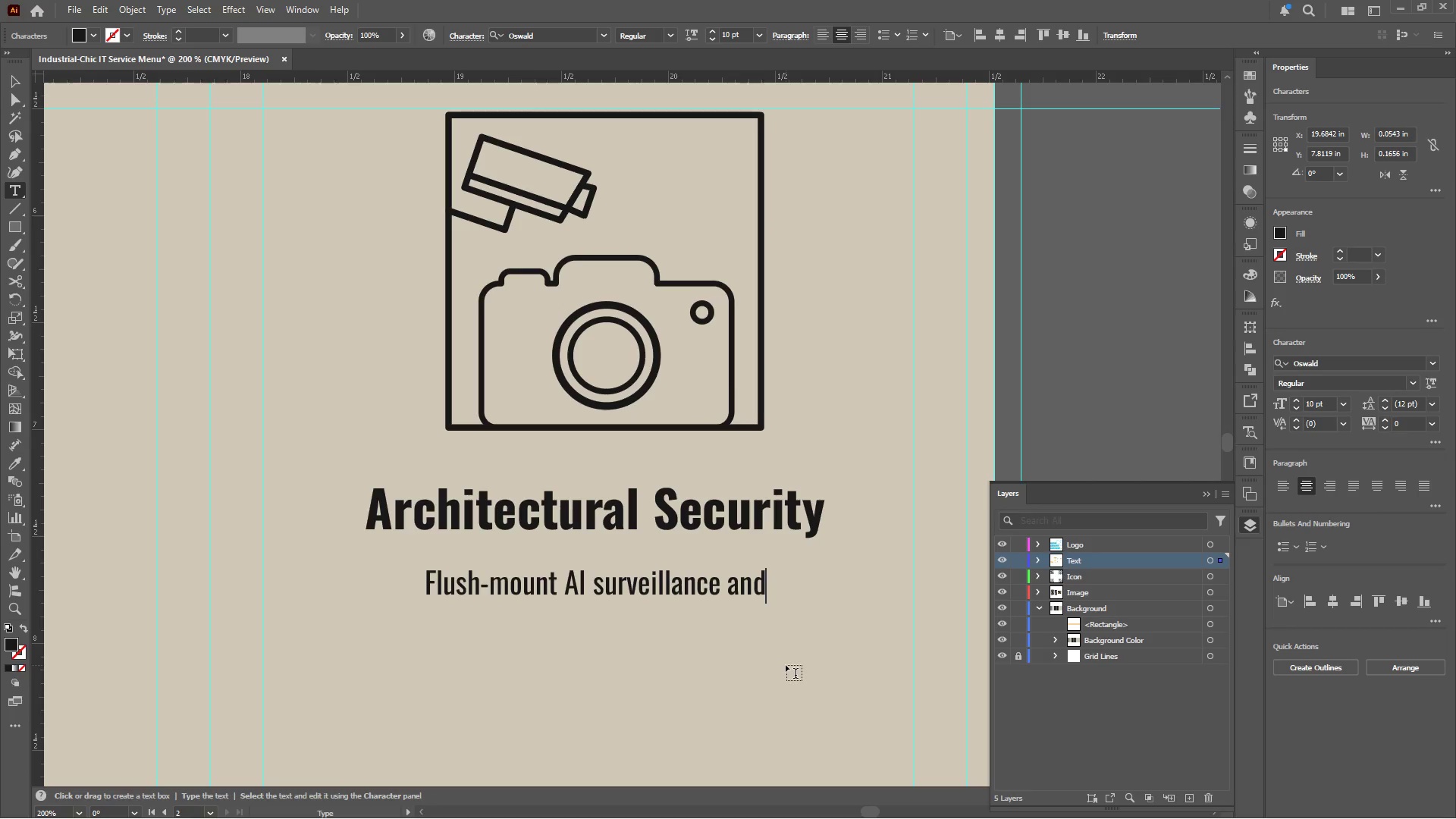 
 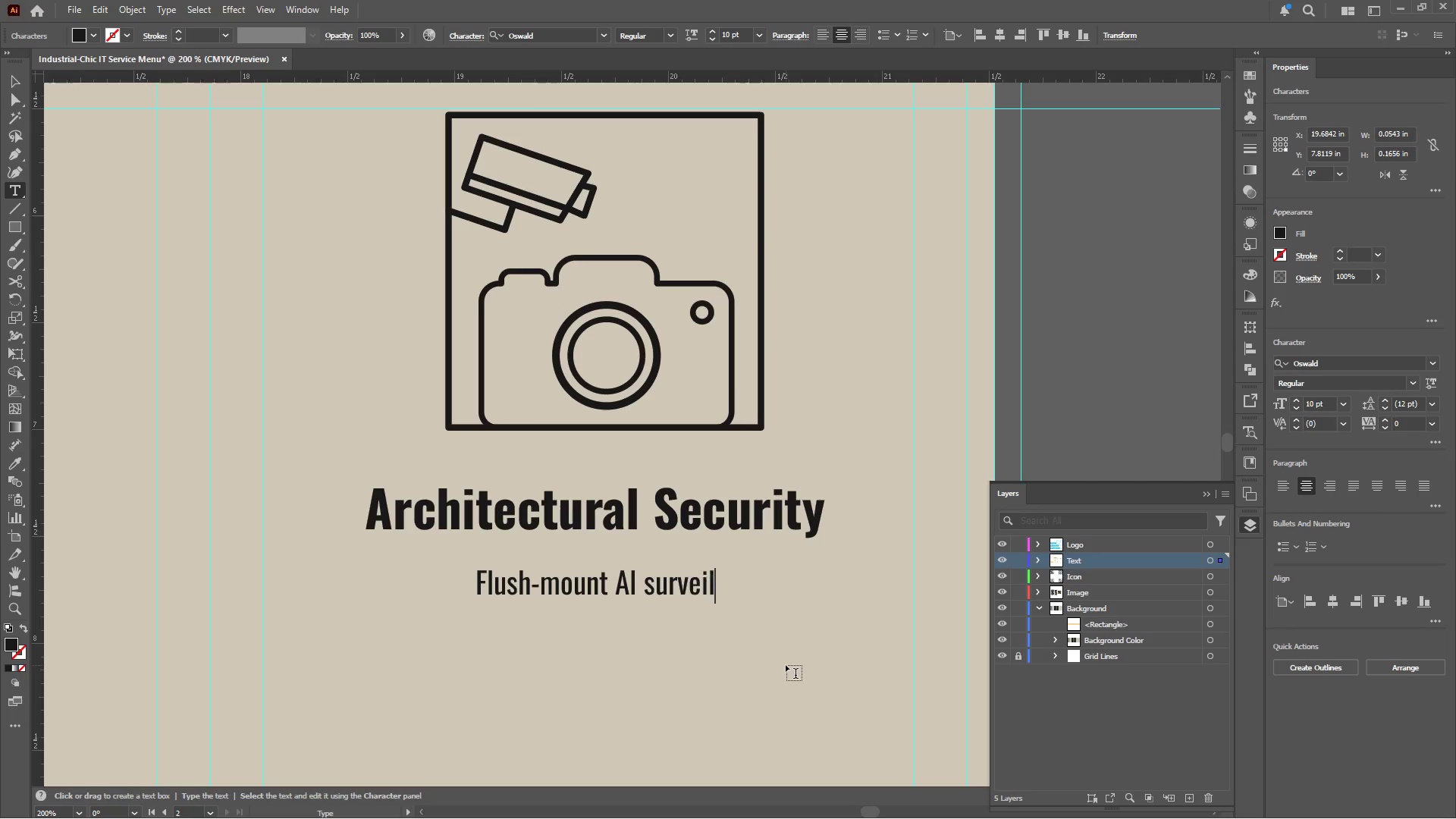 
key(Enter)
 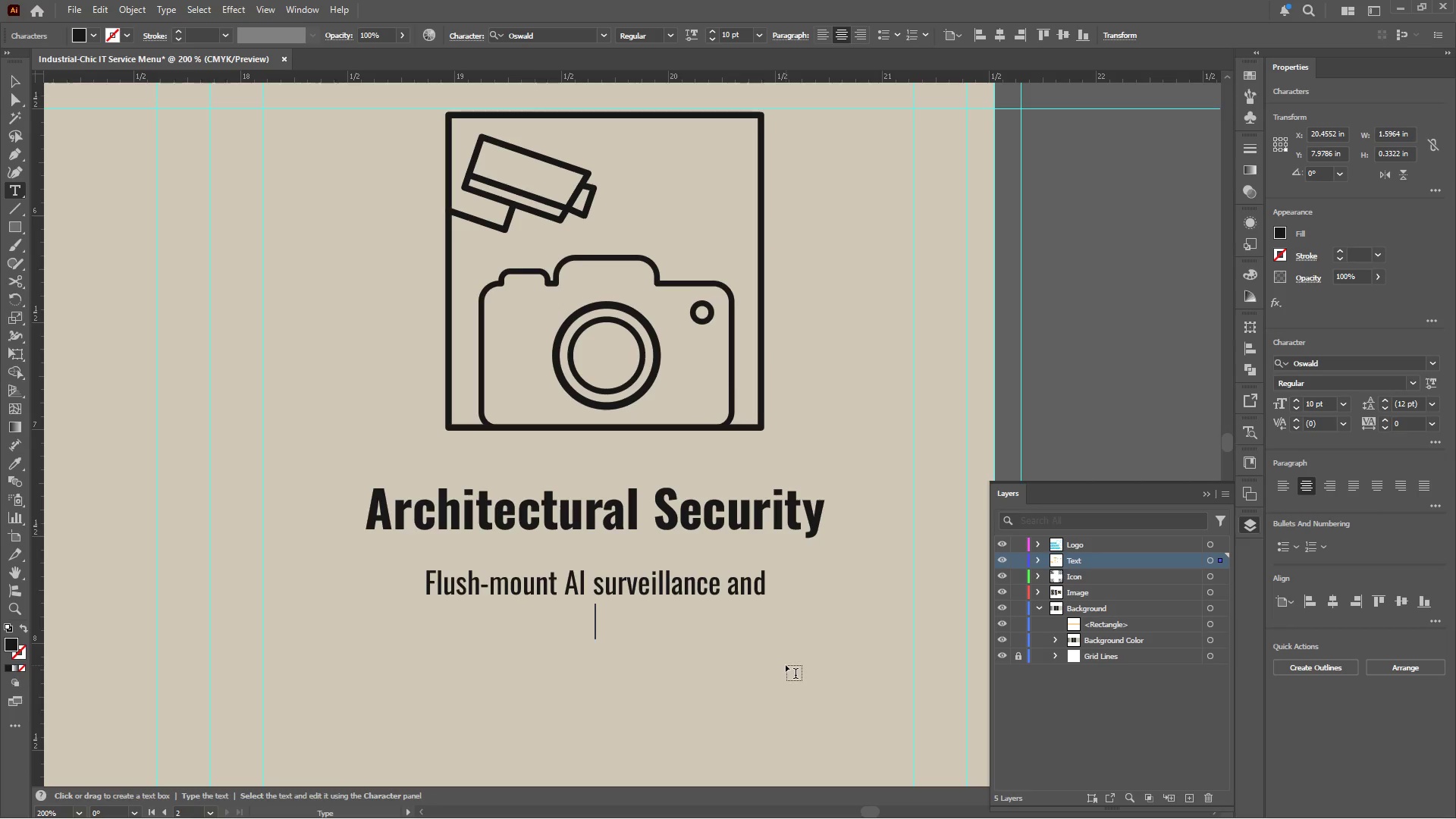 
type(biometric )
 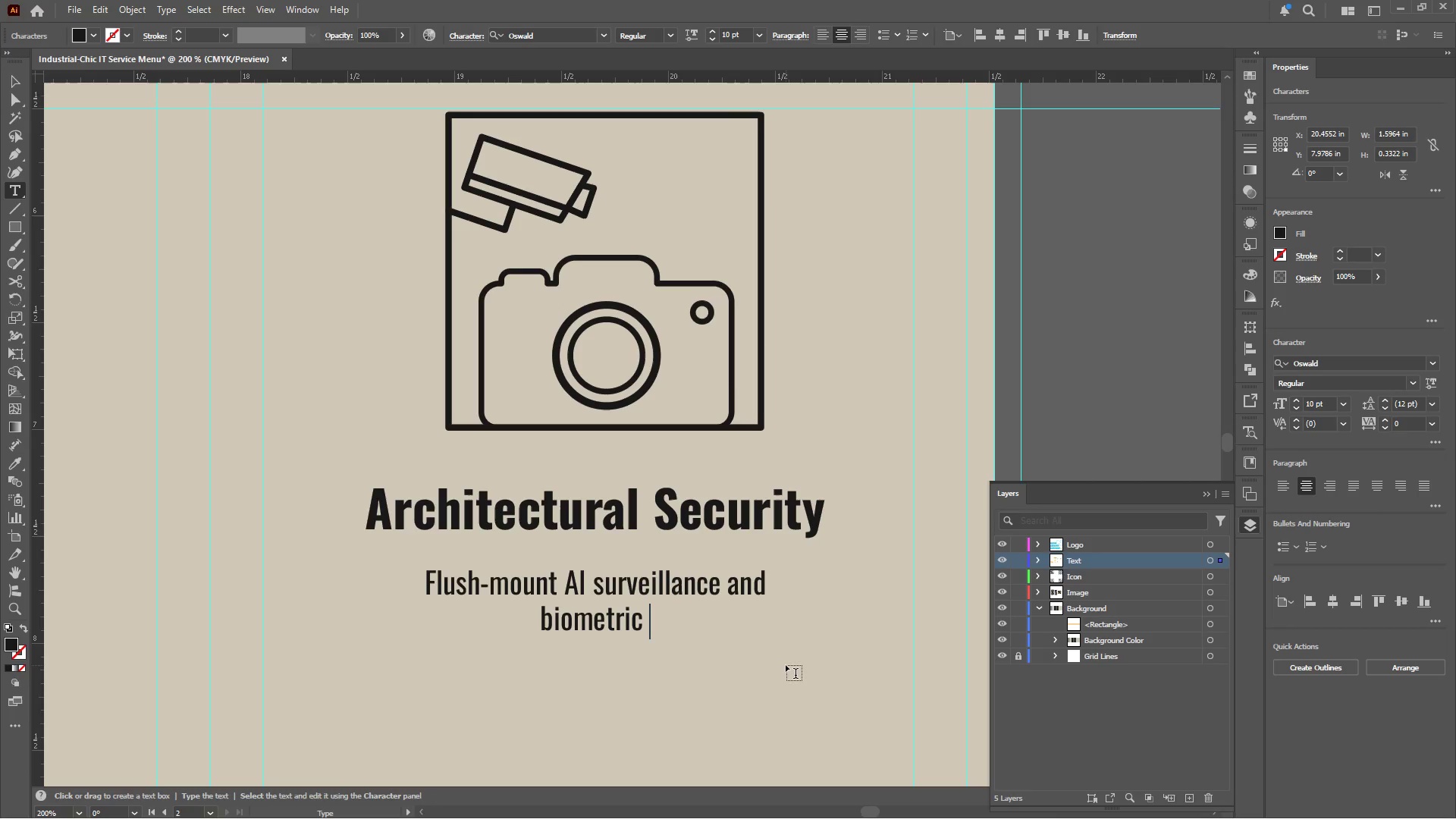 
wait(5.19)
 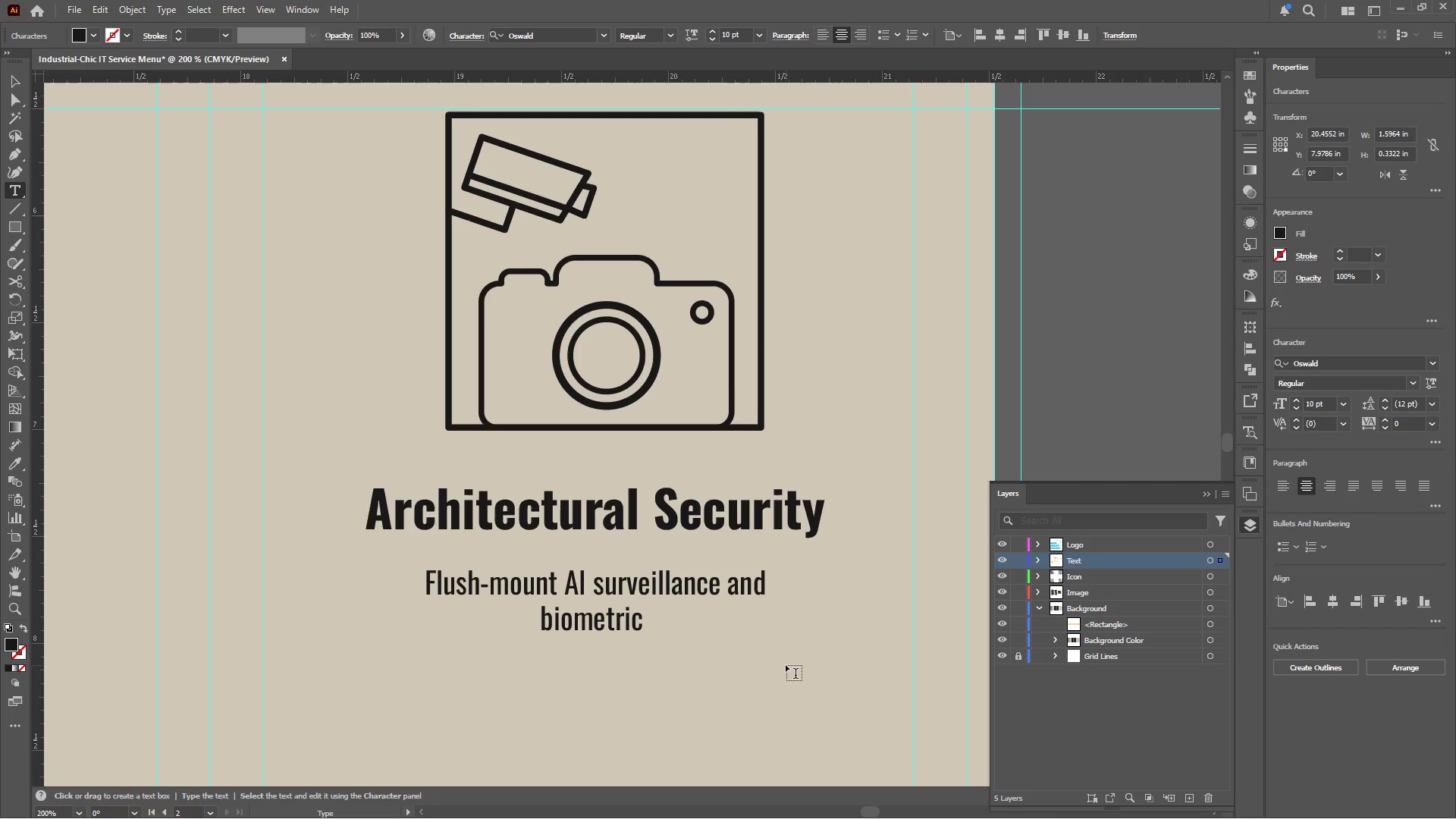 
type(entry that vanishes)
 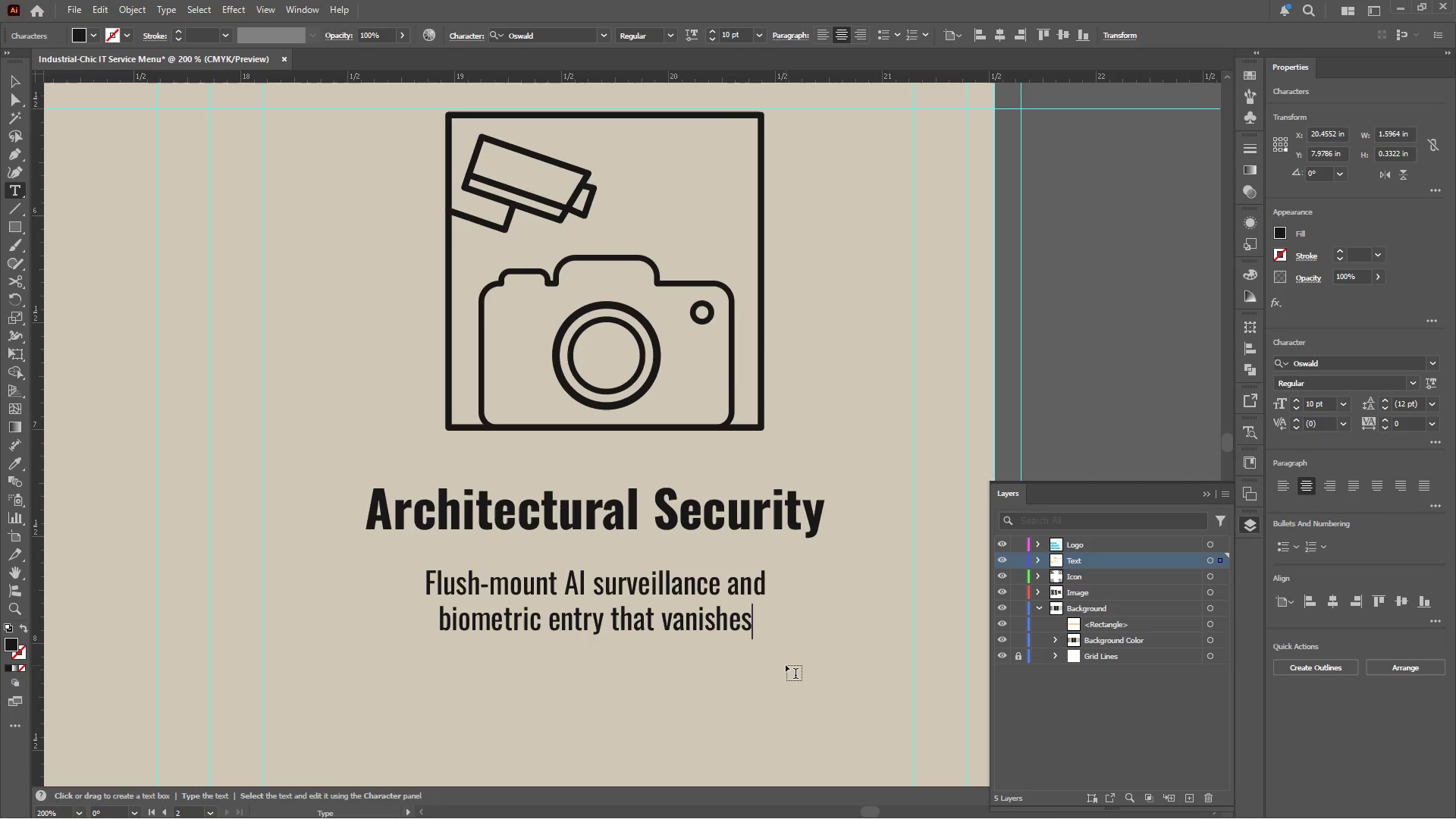 
key(Enter)
 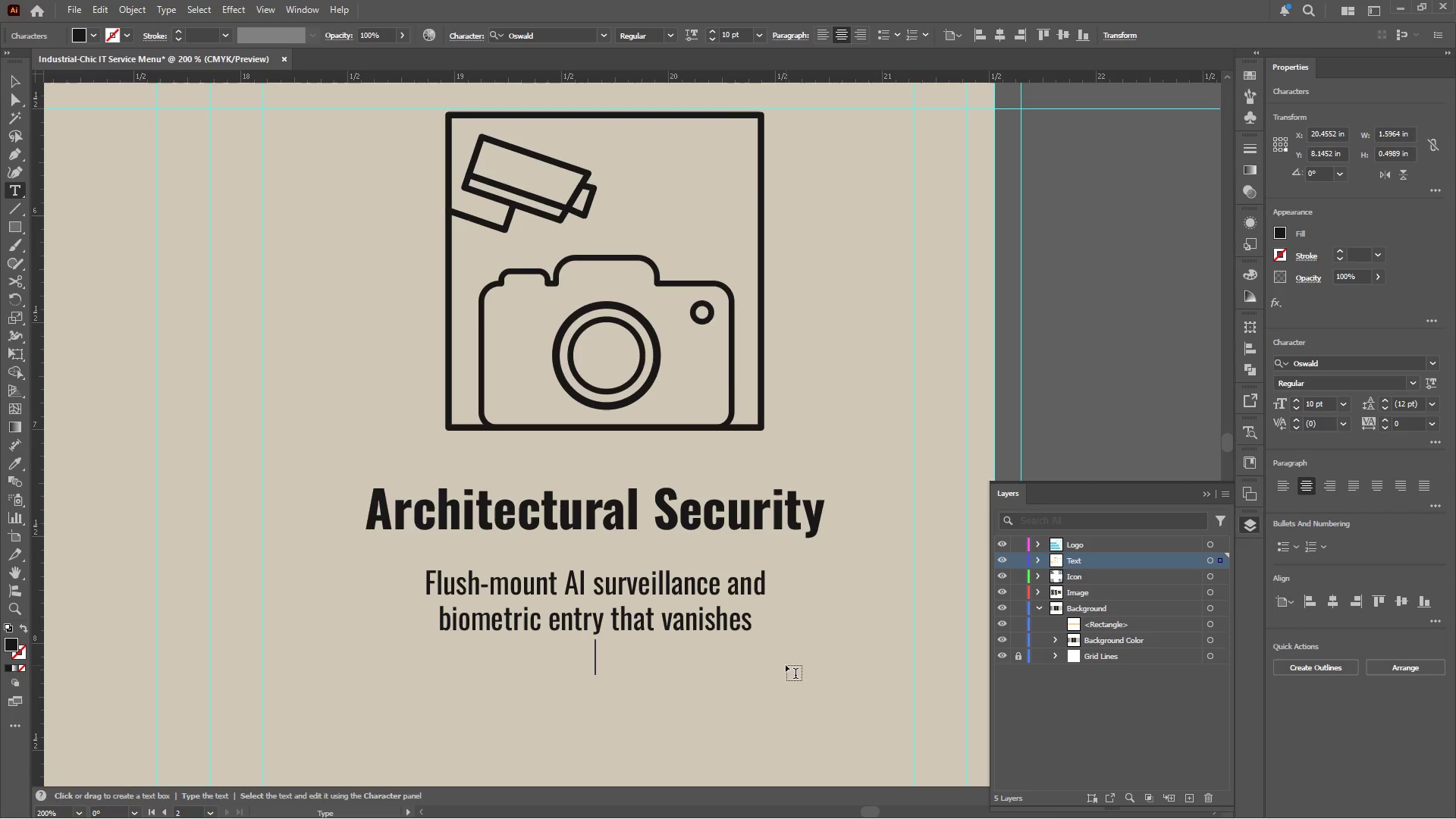 
type(into the door frame.)
 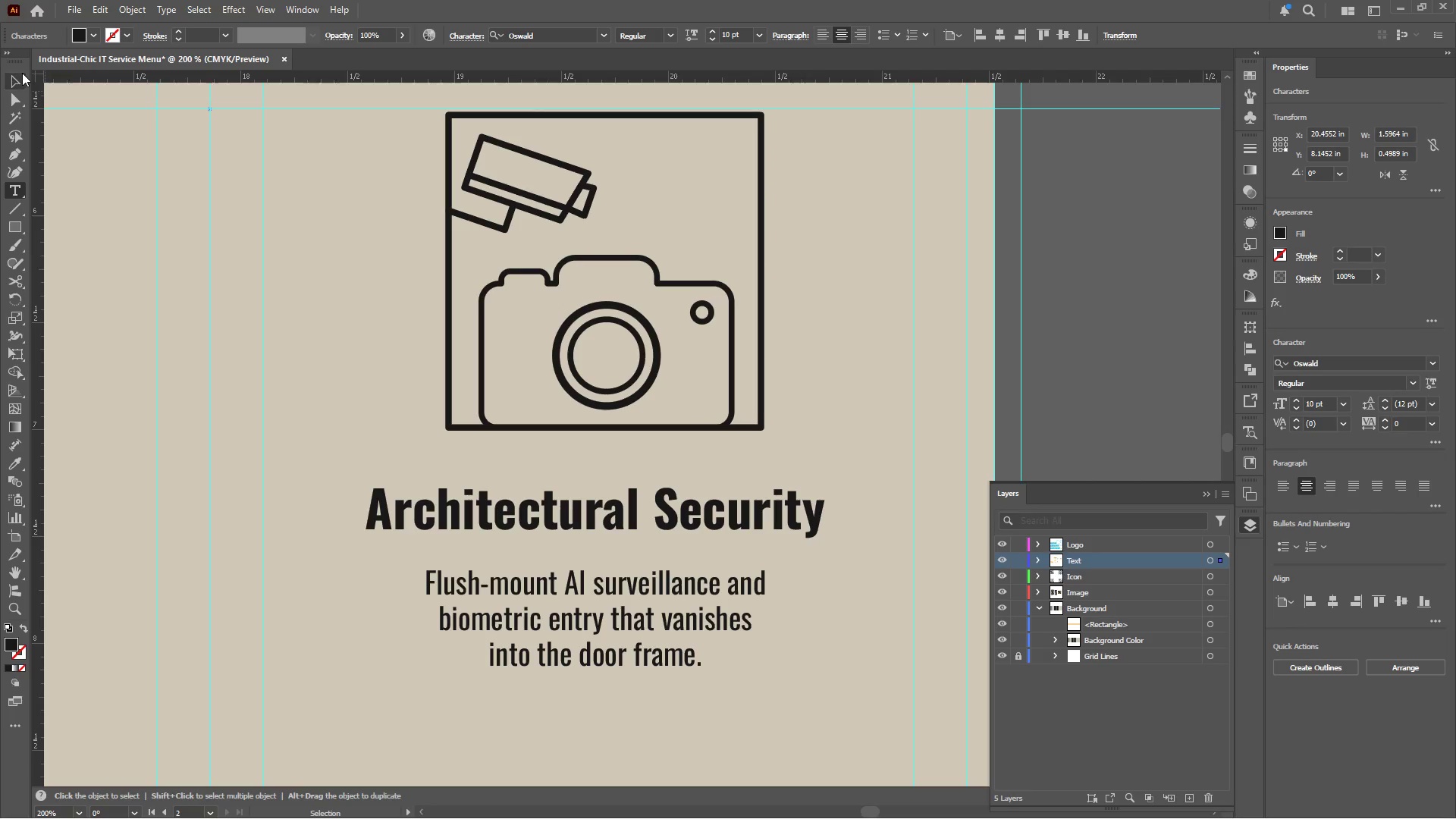 
hold_key(key=AltLeft, duration=0.61)
scroll: coordinate [811, 482], scroll_direction: down, amount: 5.0
 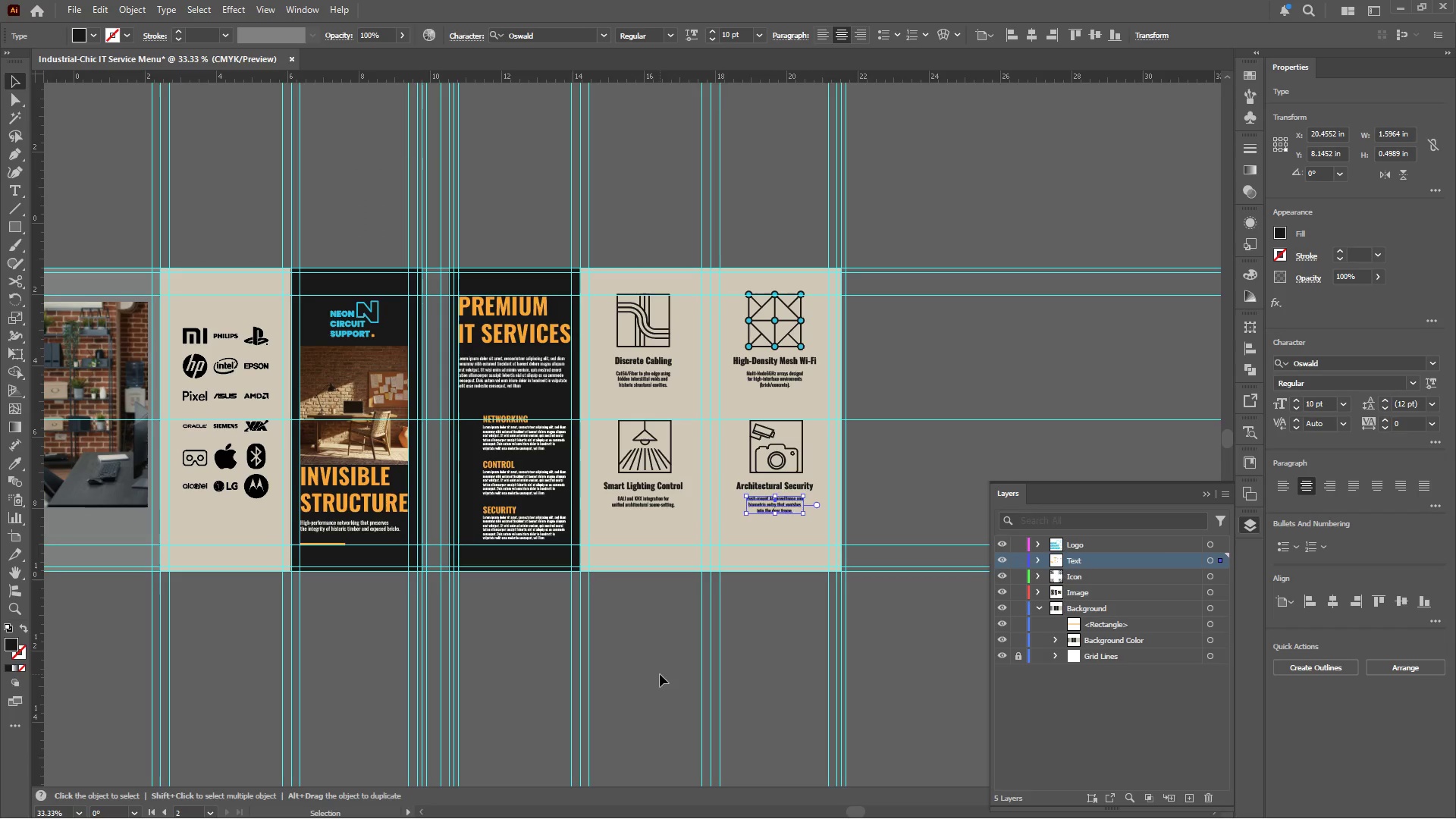 
hold_key(key=AltLeft, duration=0.66)
scroll: coordinate [795, 623], scroll_direction: down, amount: 1.0
 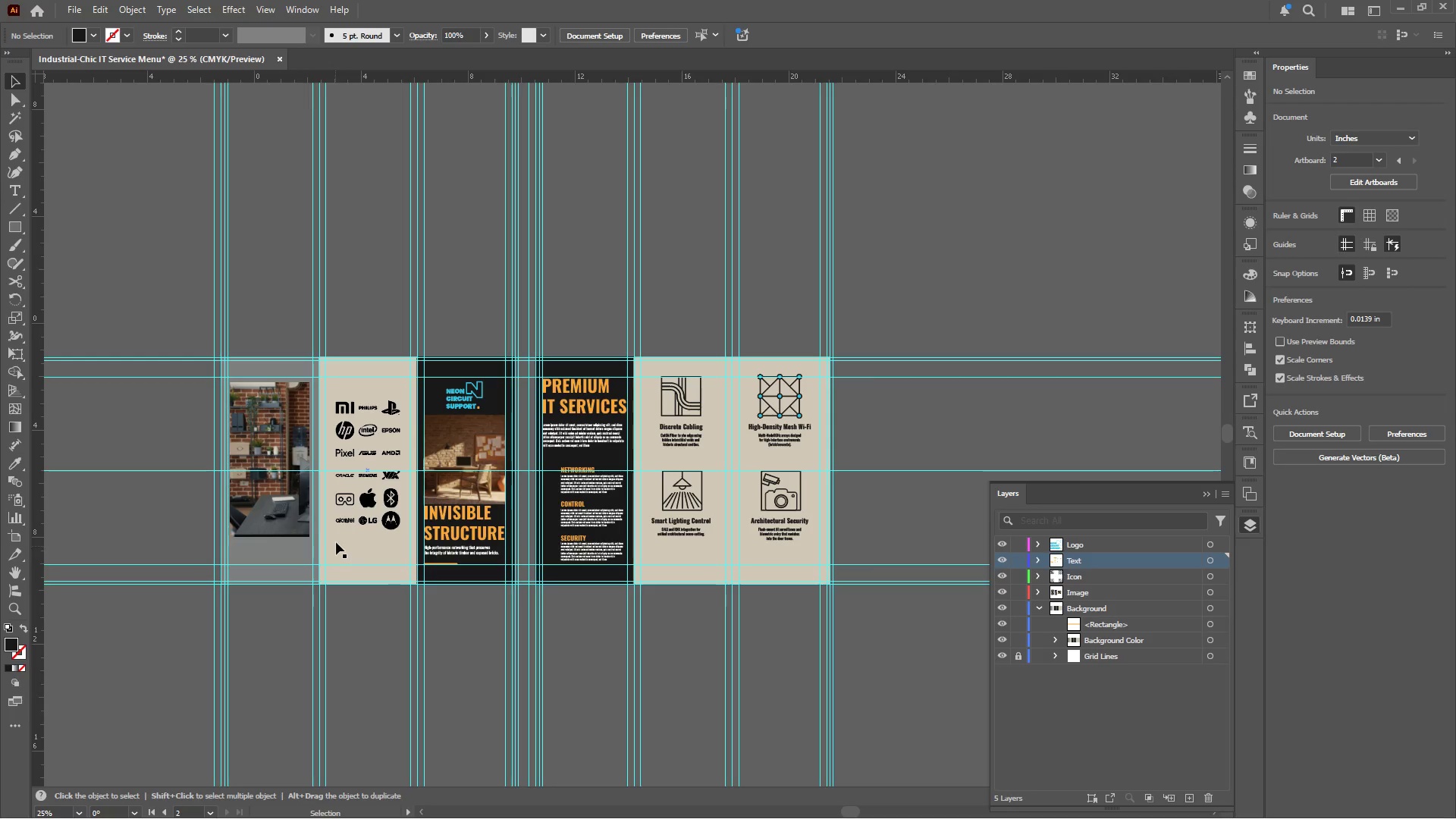 
hold_key(key=AltLeft, duration=0.95)
scroll: coordinate [391, 592], scroll_direction: up, amount: 9.0
 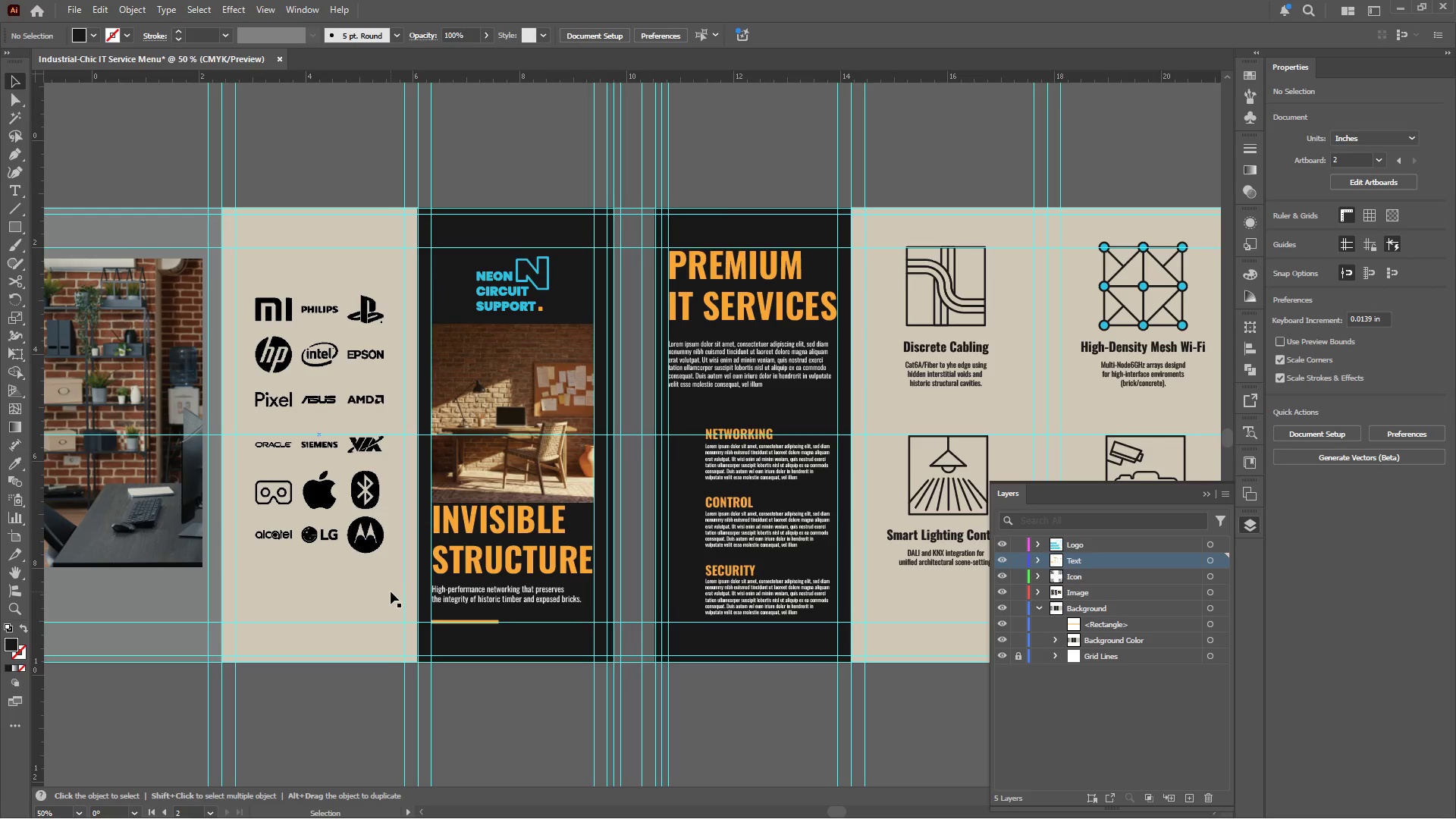 
hold_key(key=AltLeft, duration=0.44)
scroll: coordinate [391, 591], scroll_direction: down, amount: 1.0
 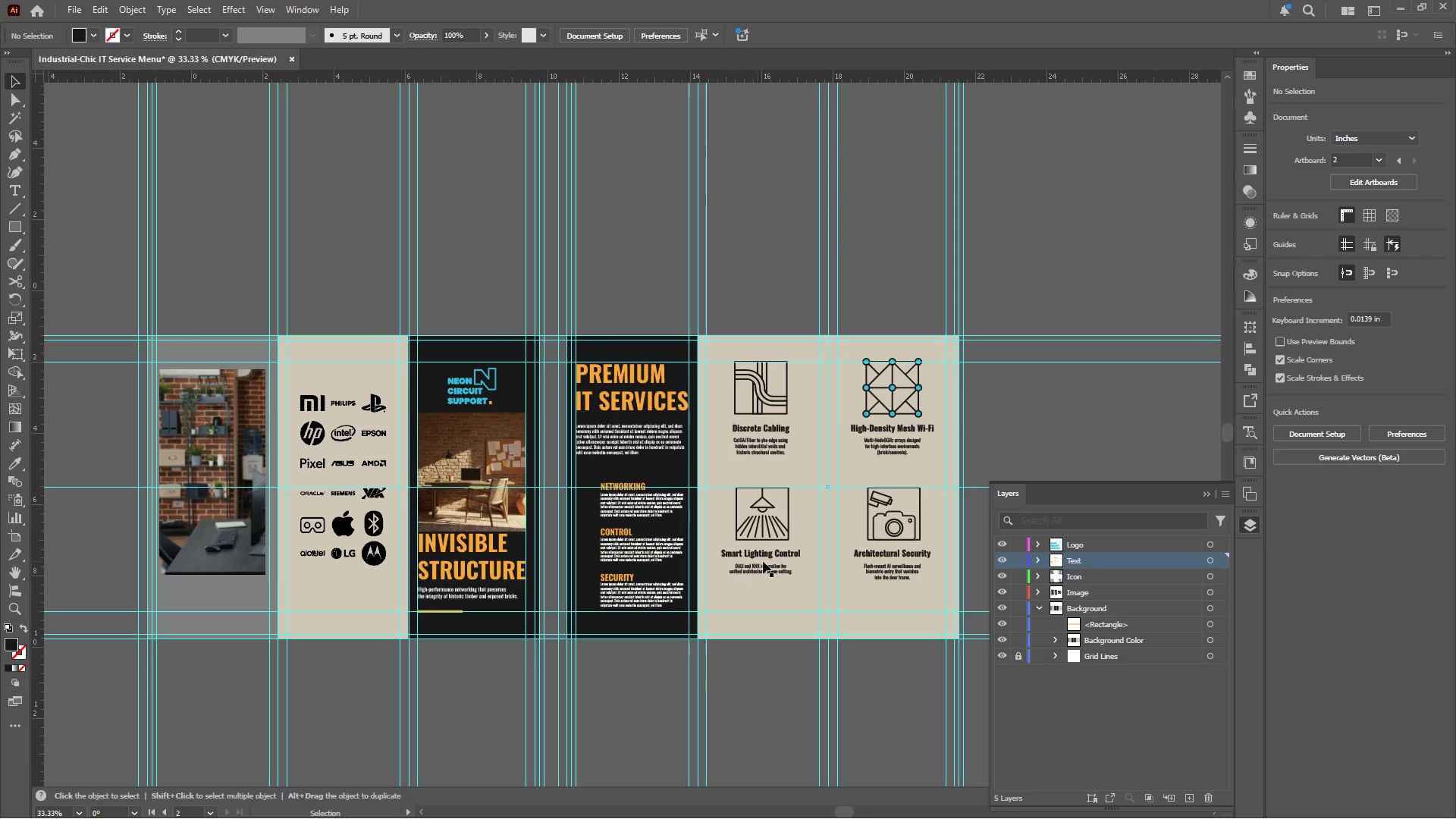 
left_click([782, 554])
 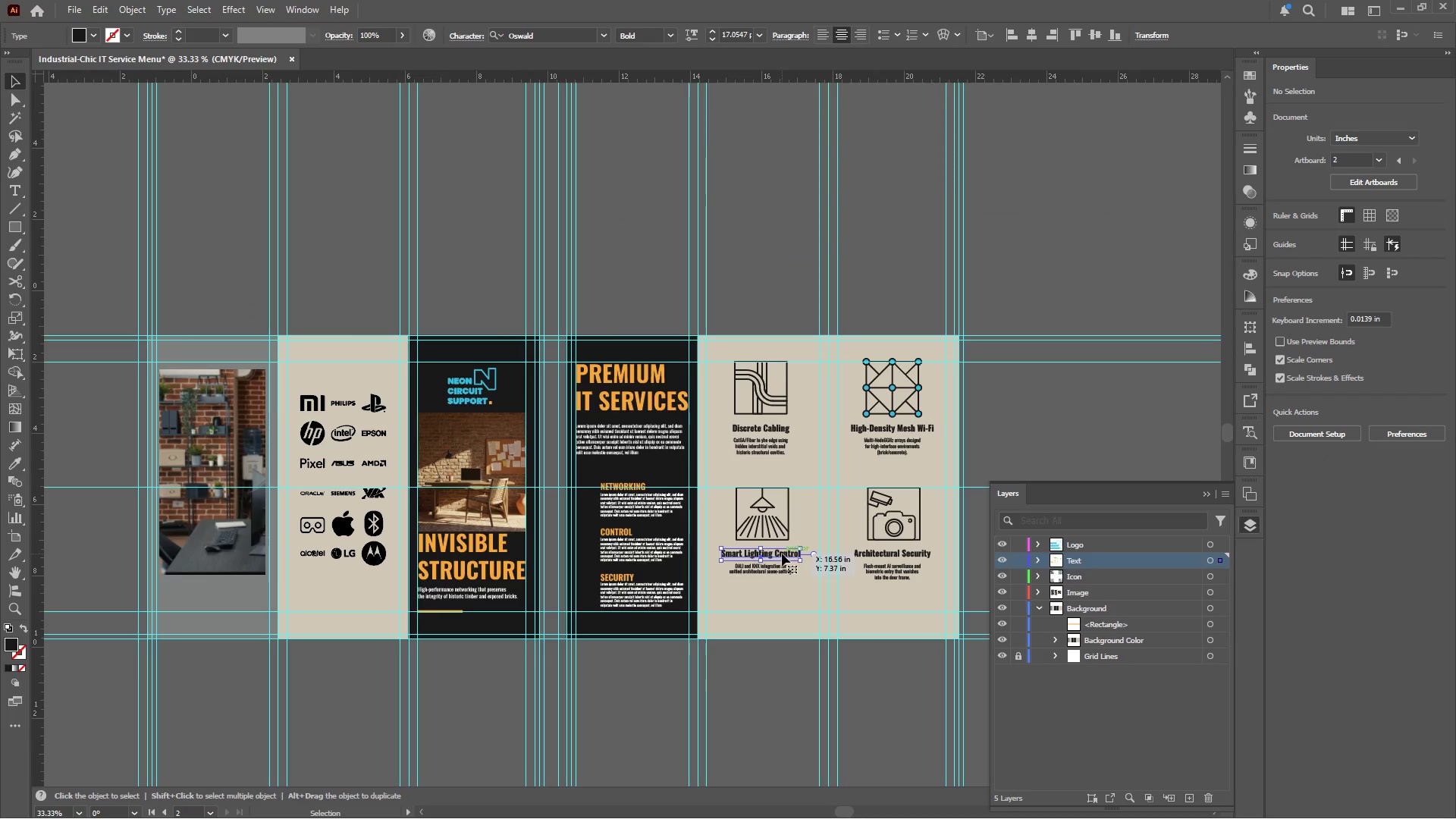 
hold_key(key=AltLeft, duration=6.61)
left_click_drag(start_coordinate=[783, 554], to_coordinate=[351, 371])
 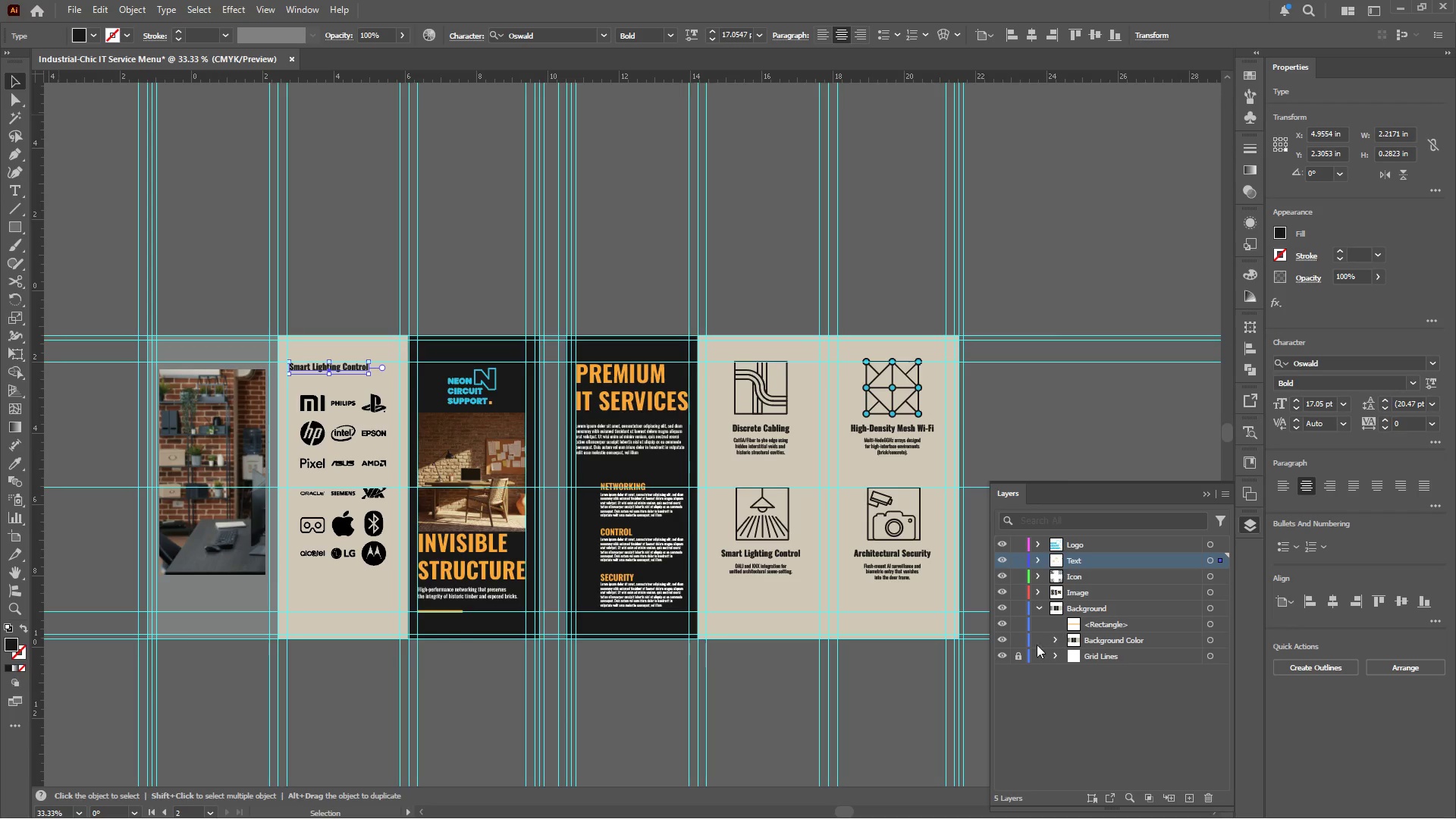 
left_click([1002, 653])
 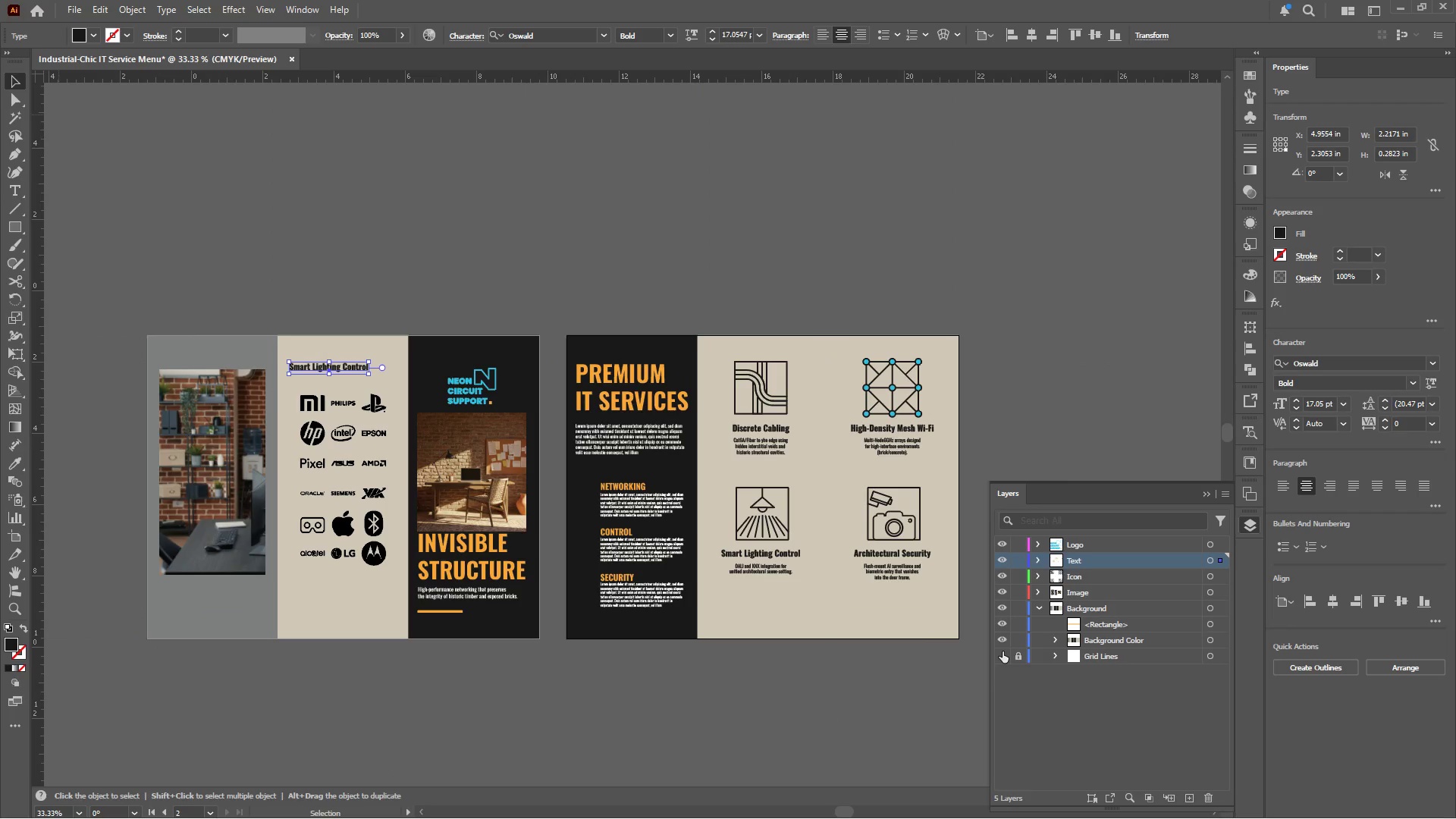 
wait(7.05)
 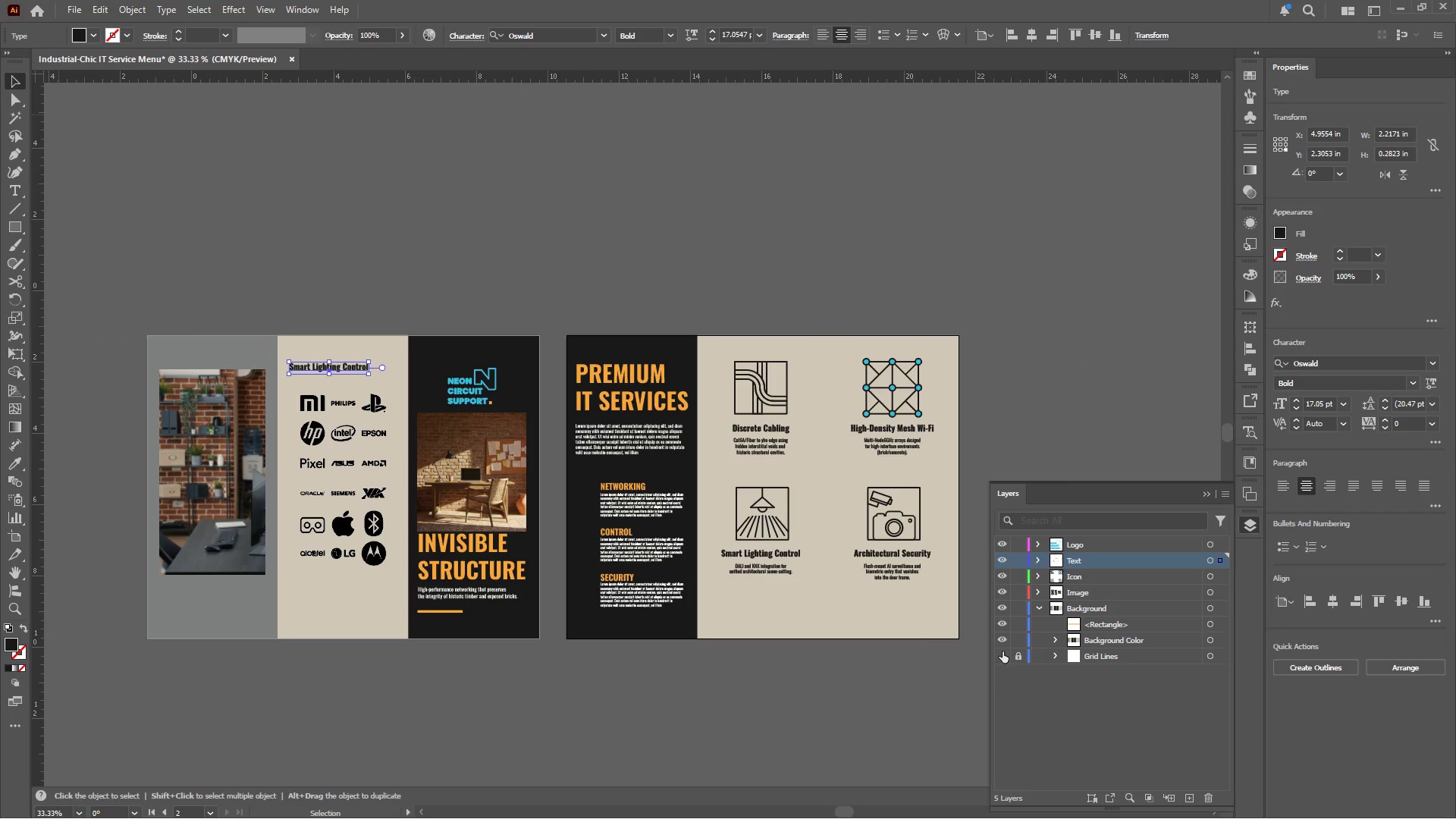 
left_click([1003, 651])
 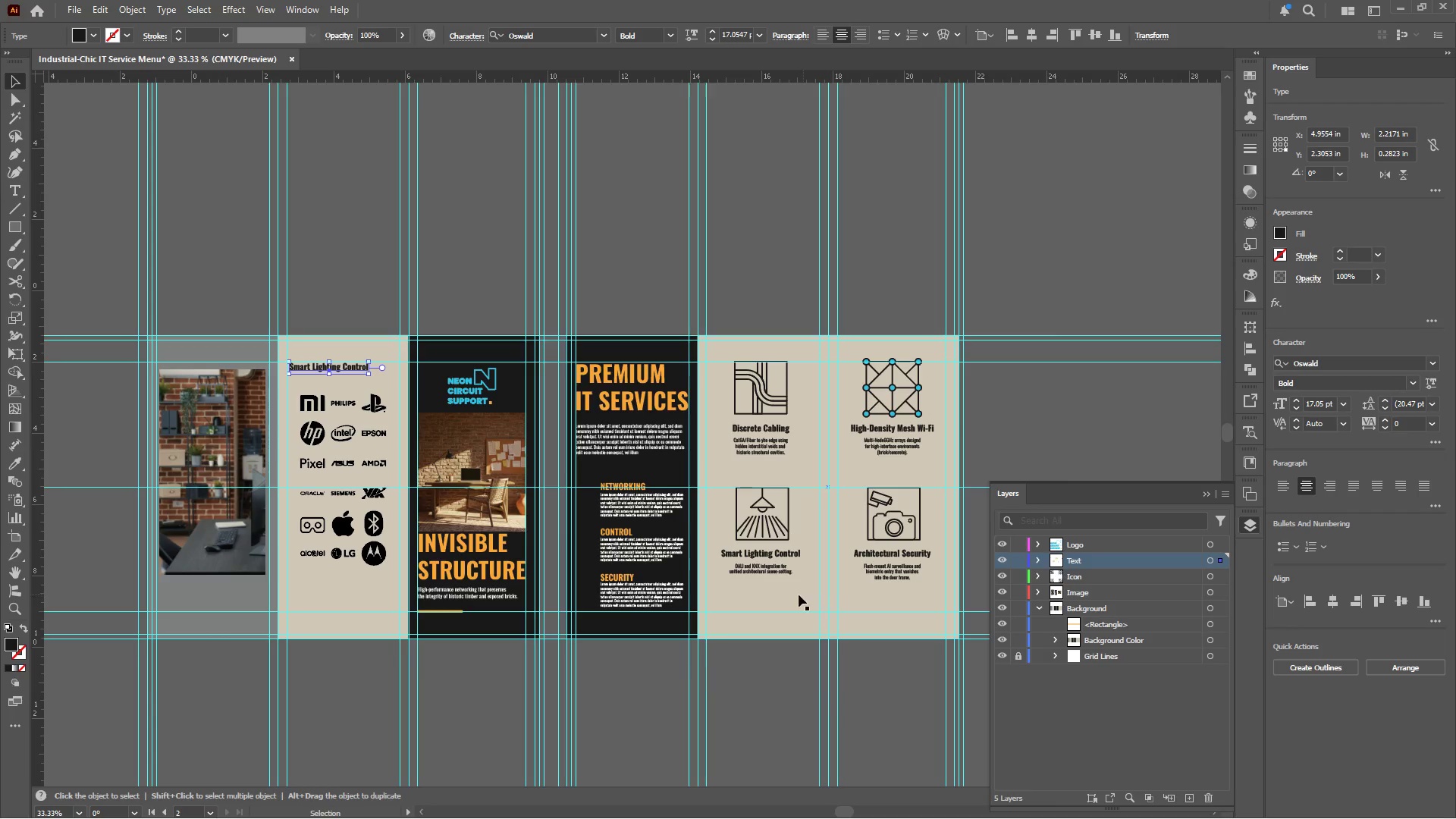 
left_click([776, 598])
 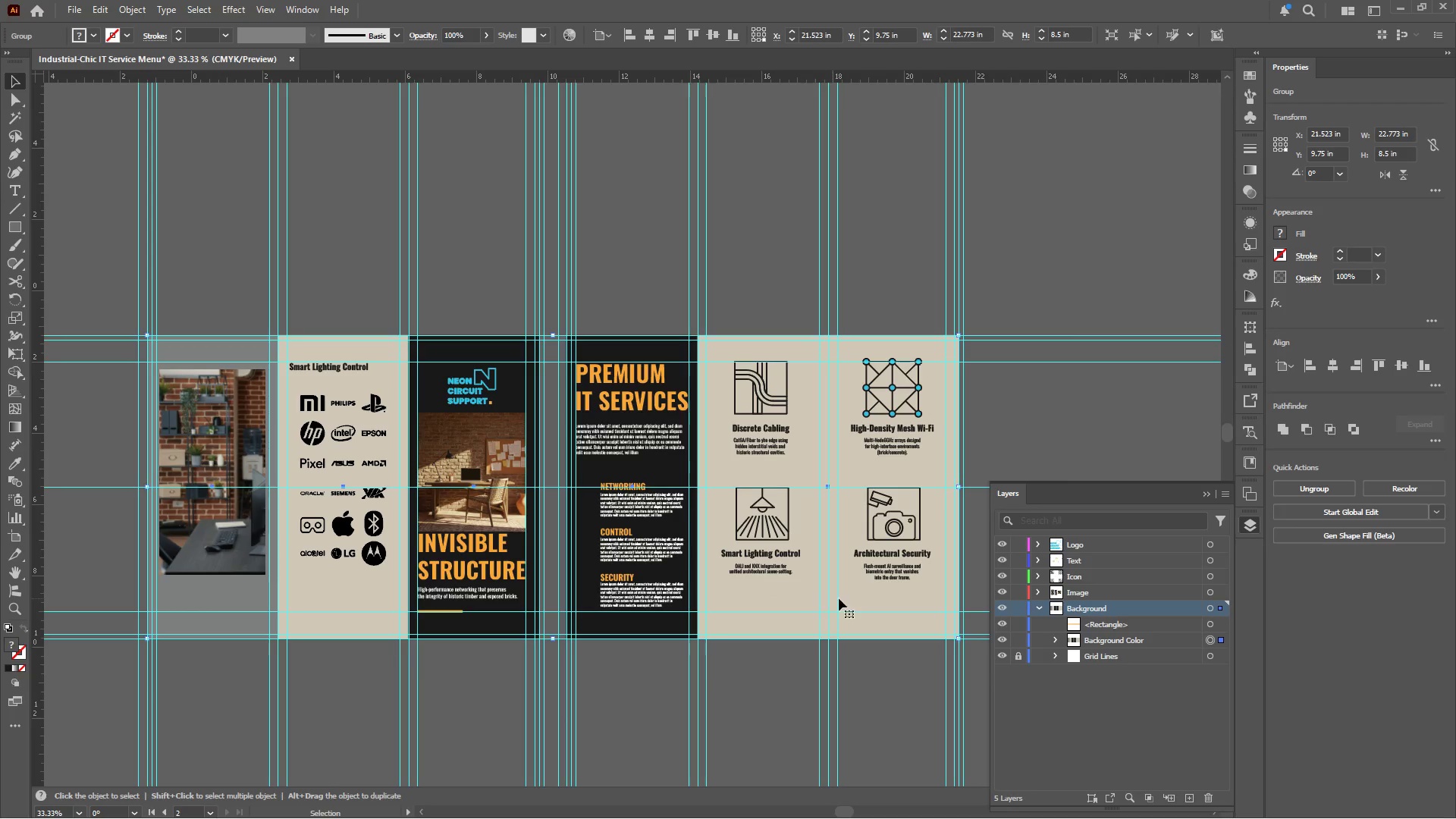 
left_click([858, 598])
 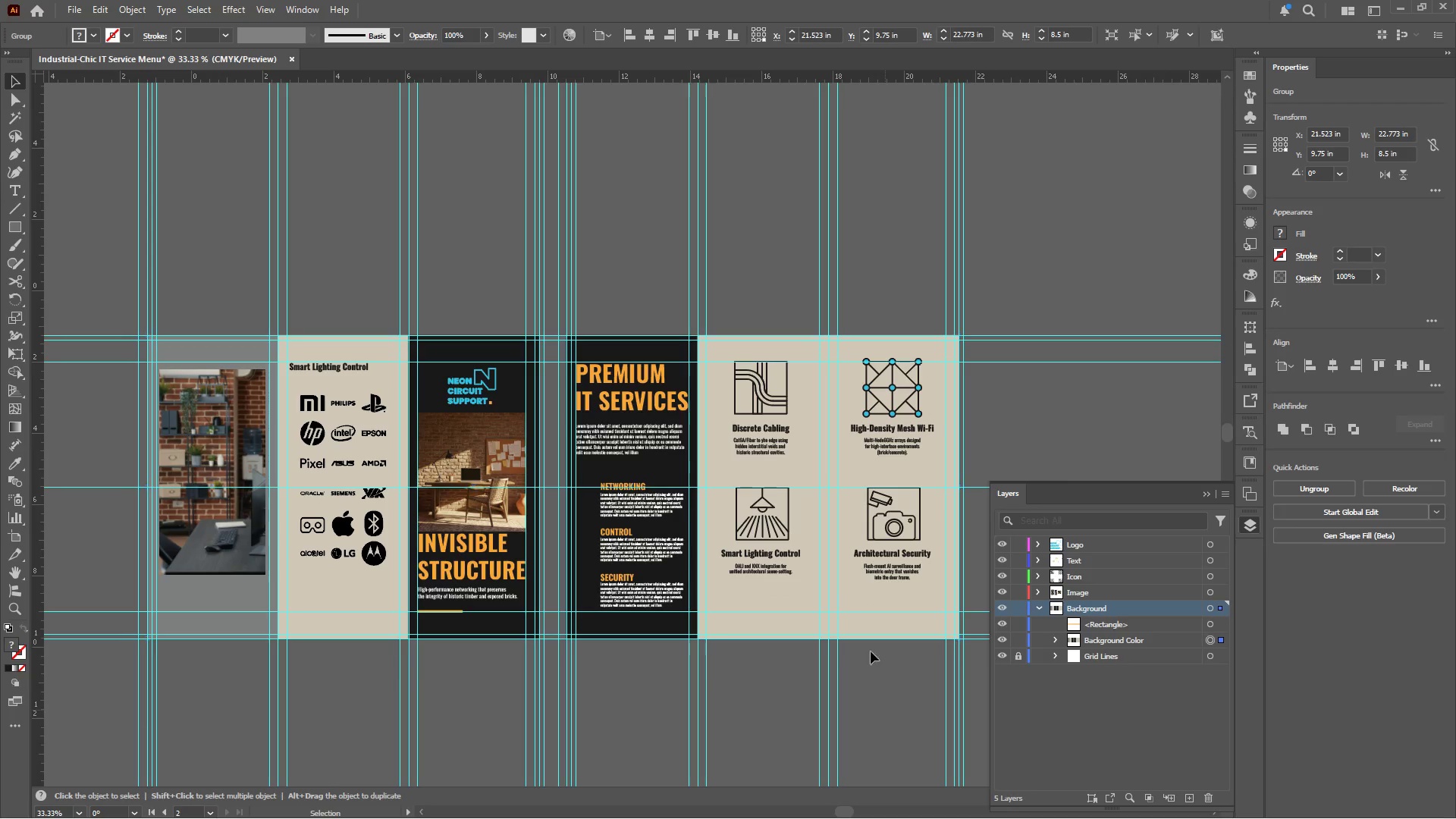 
left_click([864, 595])
 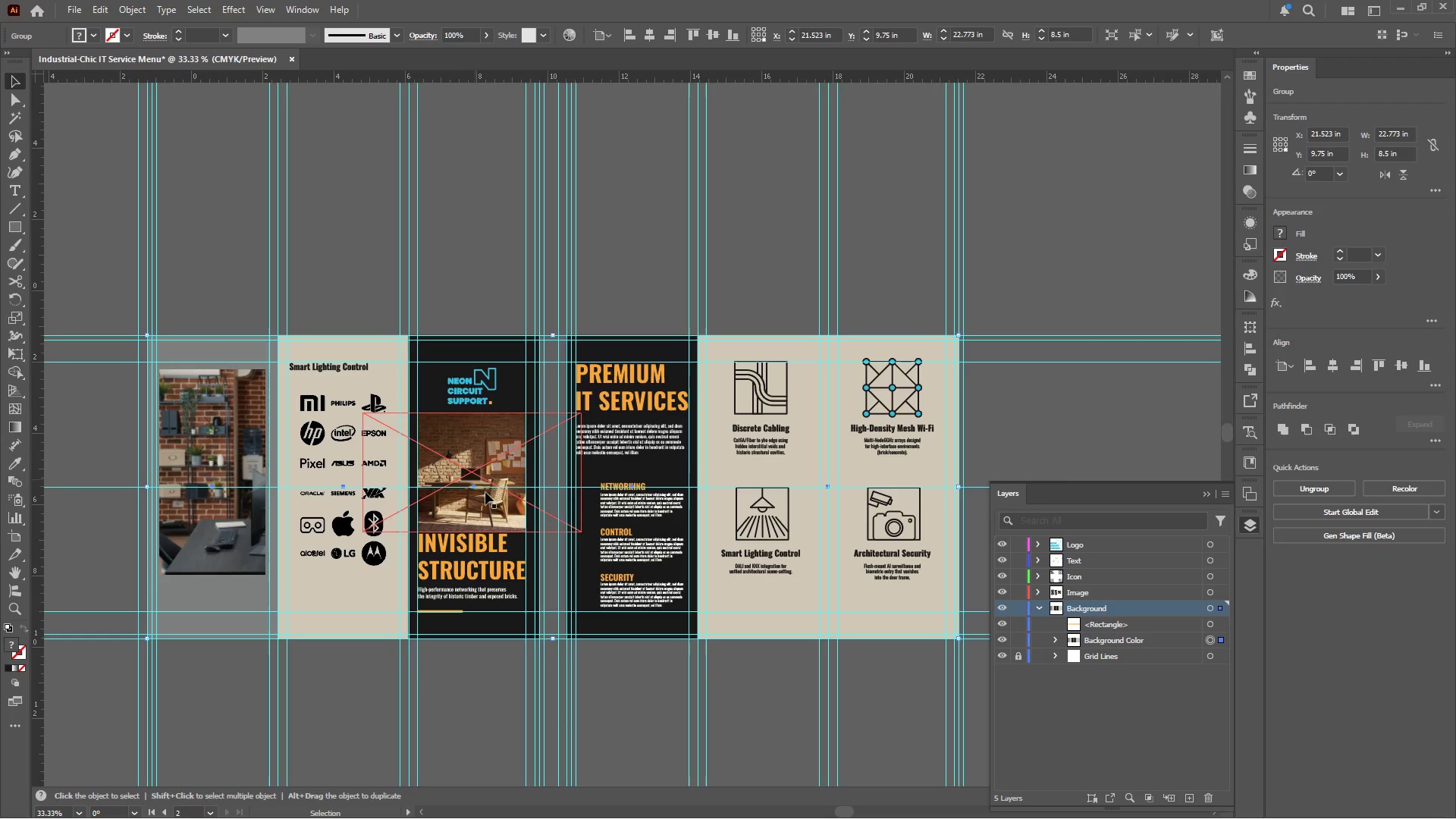 
left_click([897, 678])
 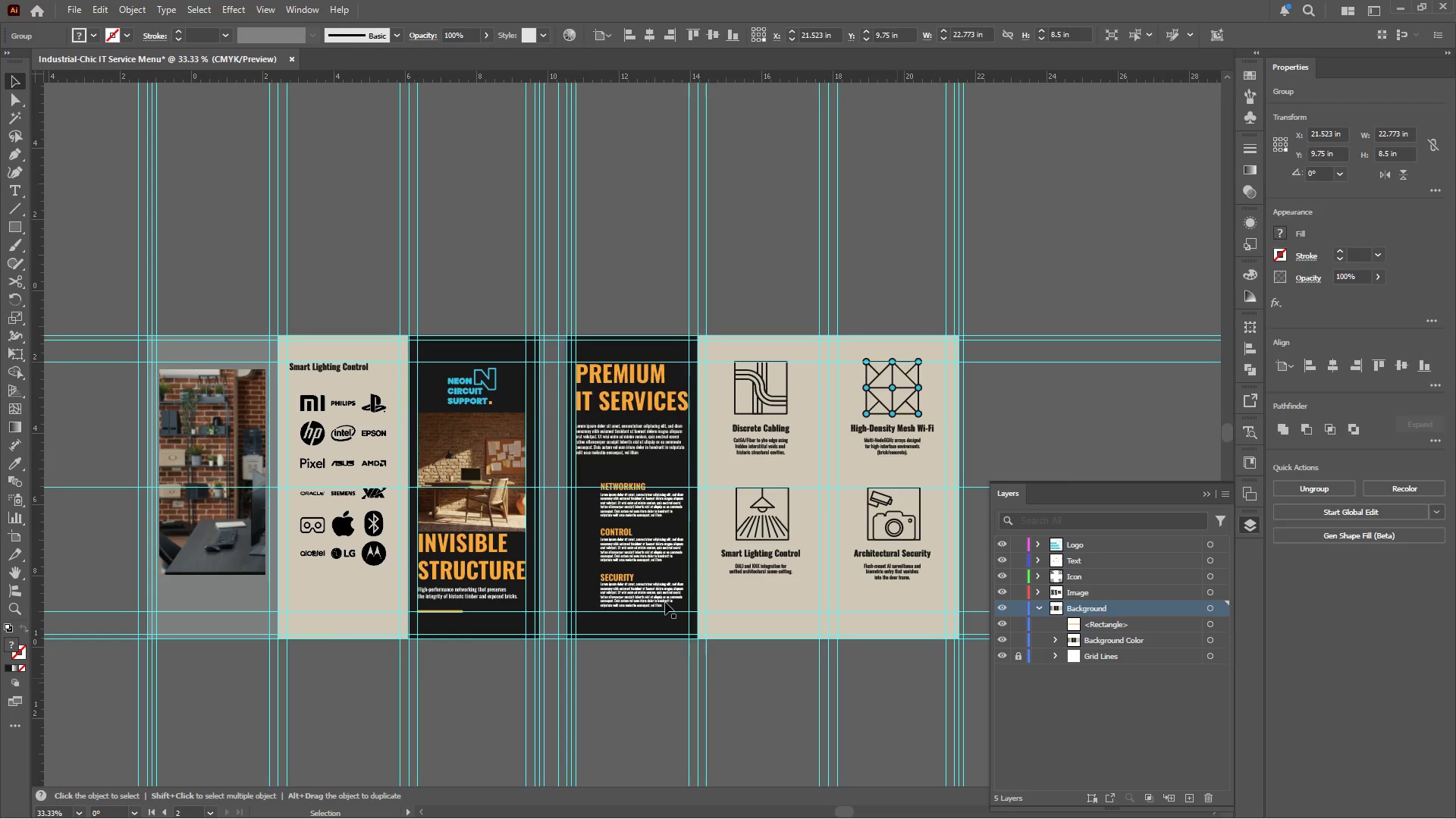 
hold_key(key=AltLeft, duration=0.77)
scroll: coordinate [304, 411], scroll_direction: up, amount: 5.0
 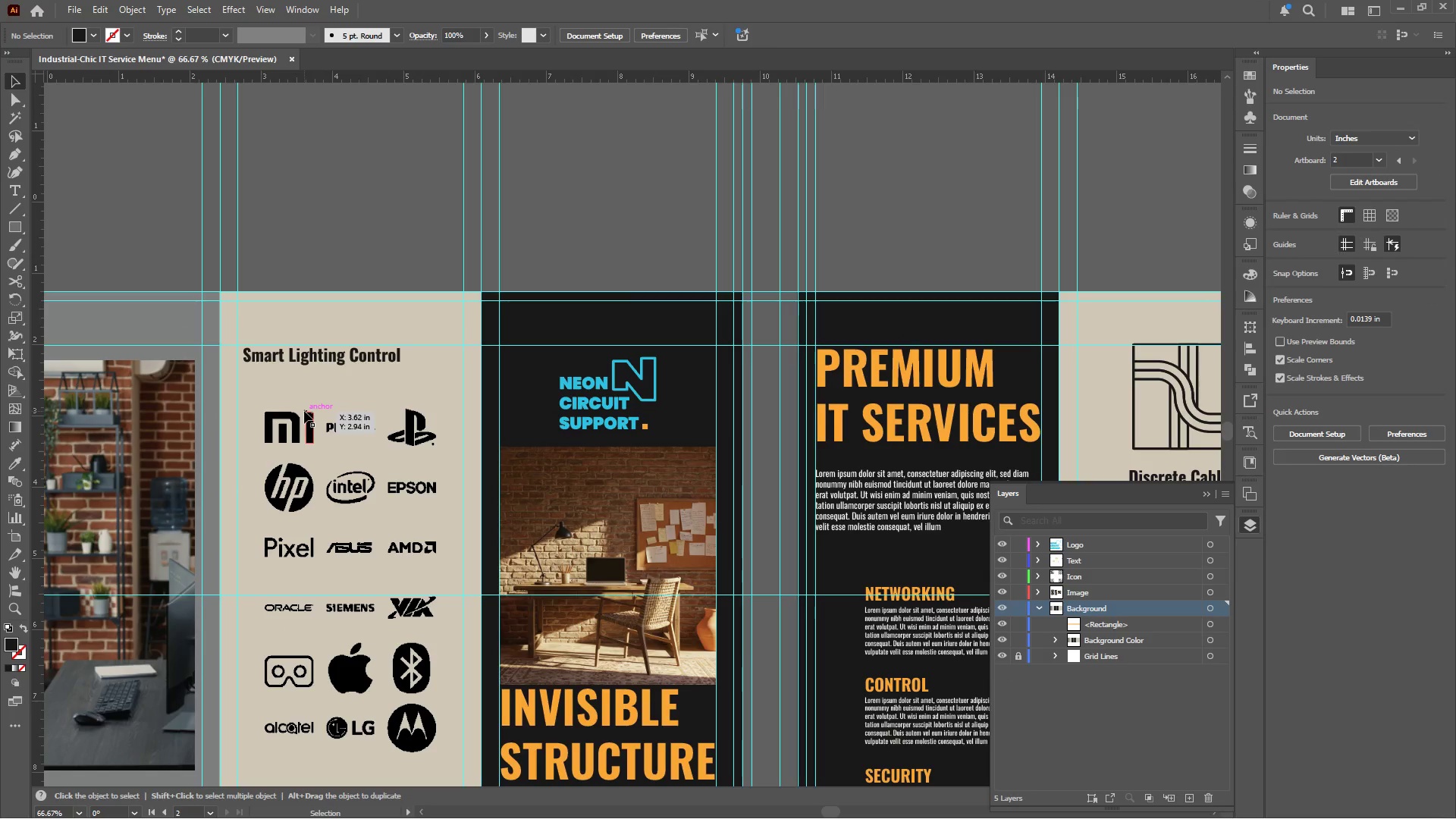 
wait(10.07)
 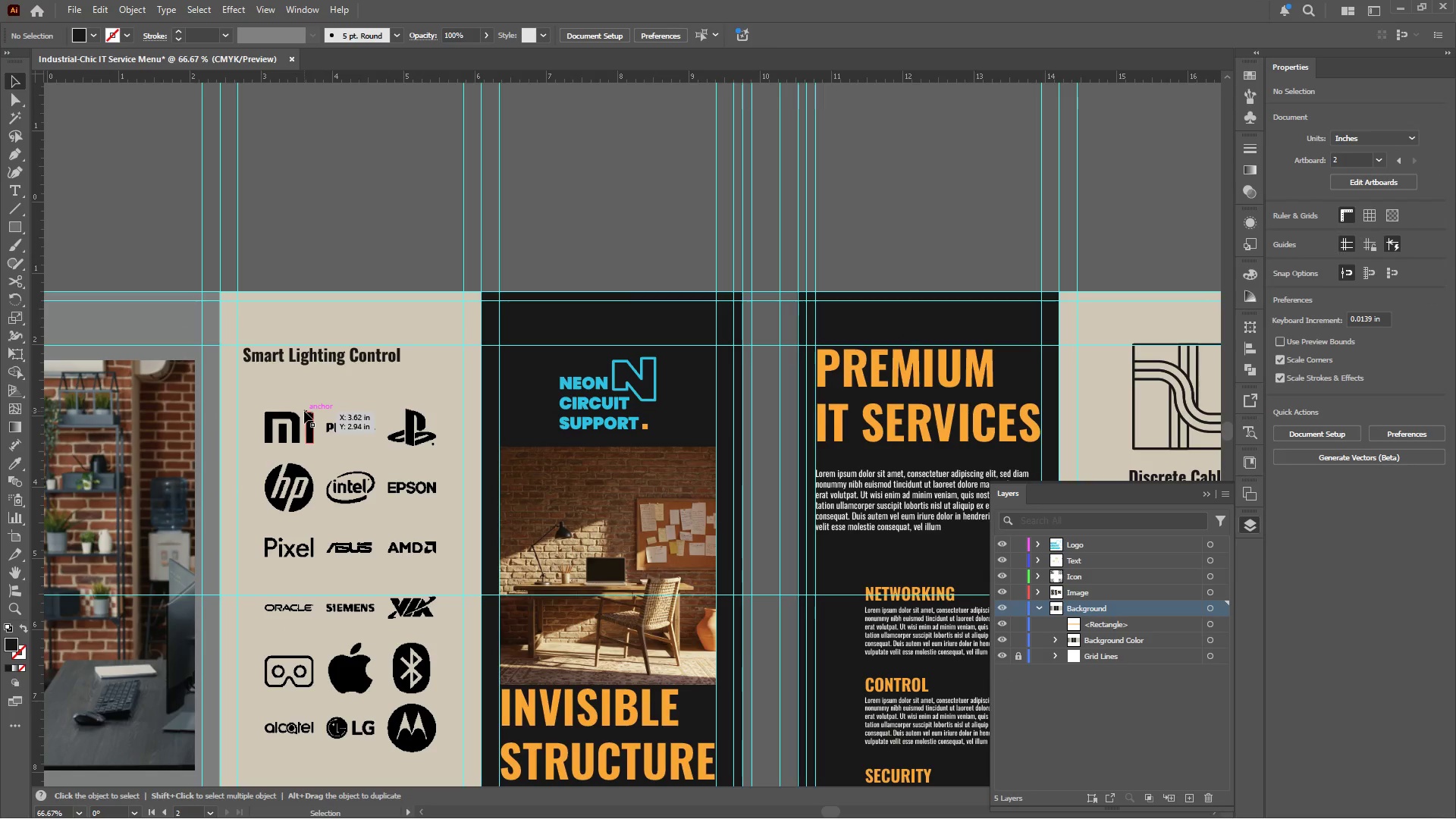 
hold_key(key=AltLeft, duration=0.44)
scroll: coordinate [350, 487], scroll_direction: down, amount: 2.0
 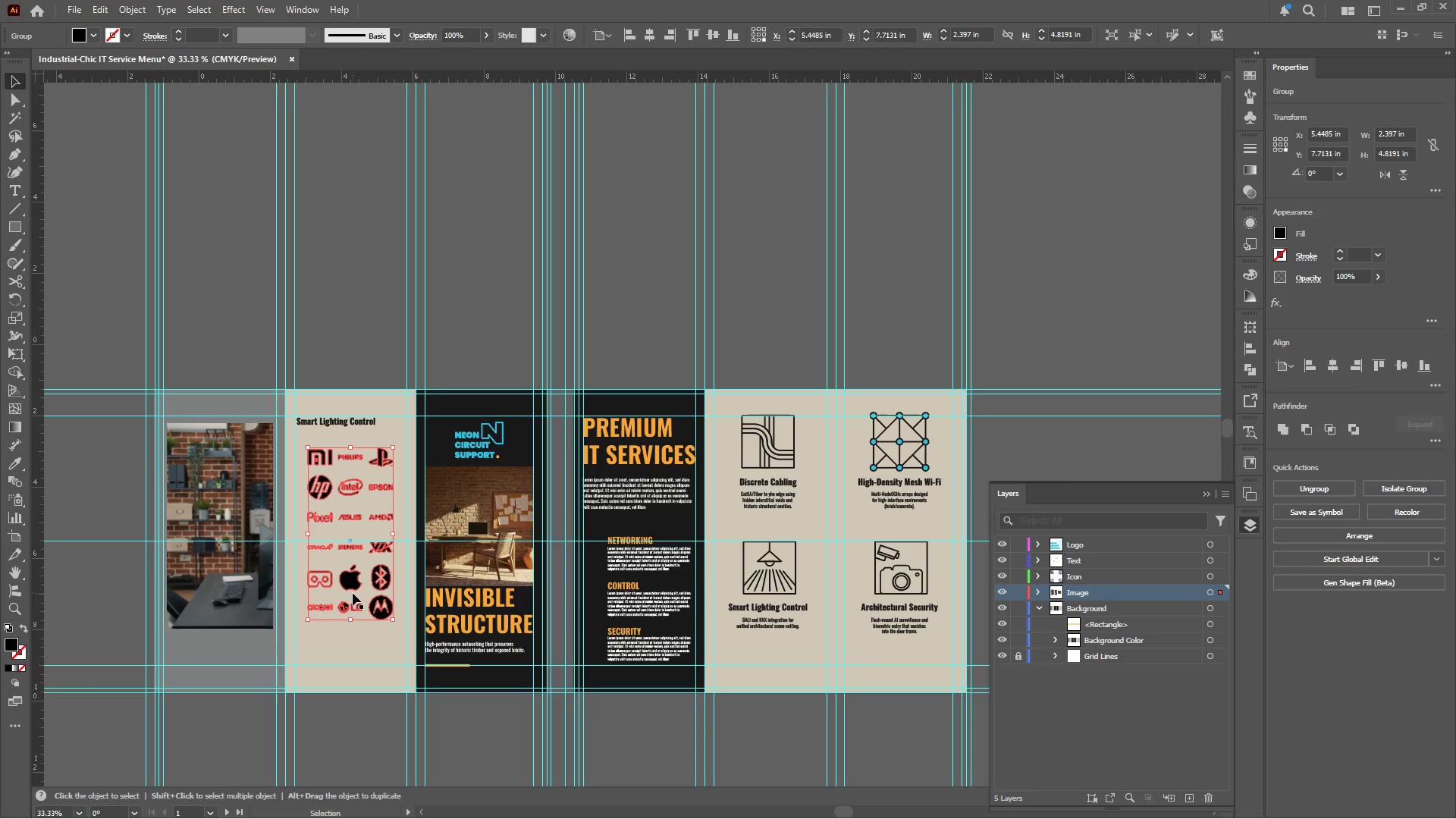 
hold_key(key=ShiftLeft, duration=1.75)
left_click_drag(start_coordinate=[351, 617], to_coordinate=[349, 595])
 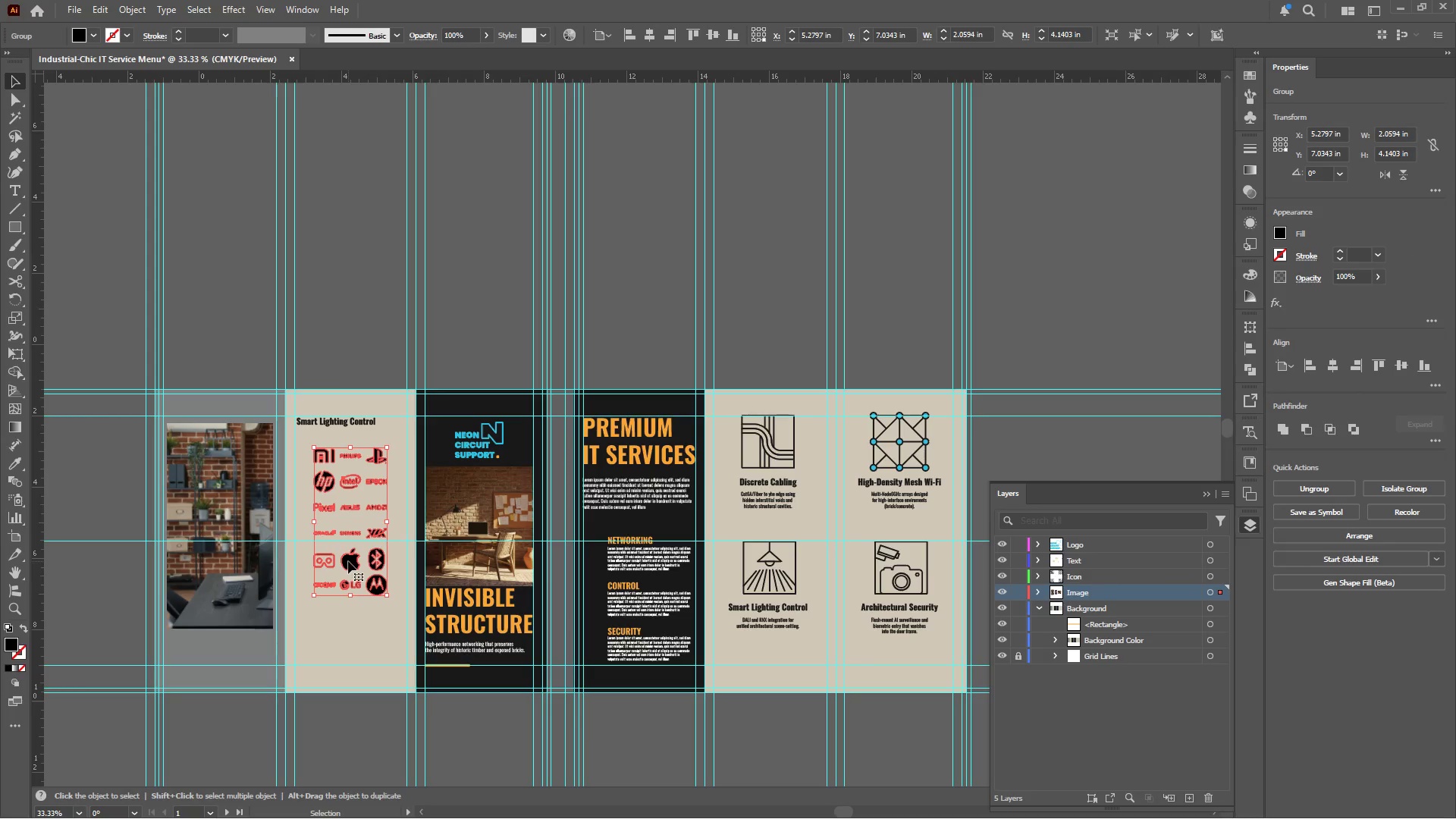 
left_click_drag(start_coordinate=[348, 561], to_coordinate=[349, 557])
 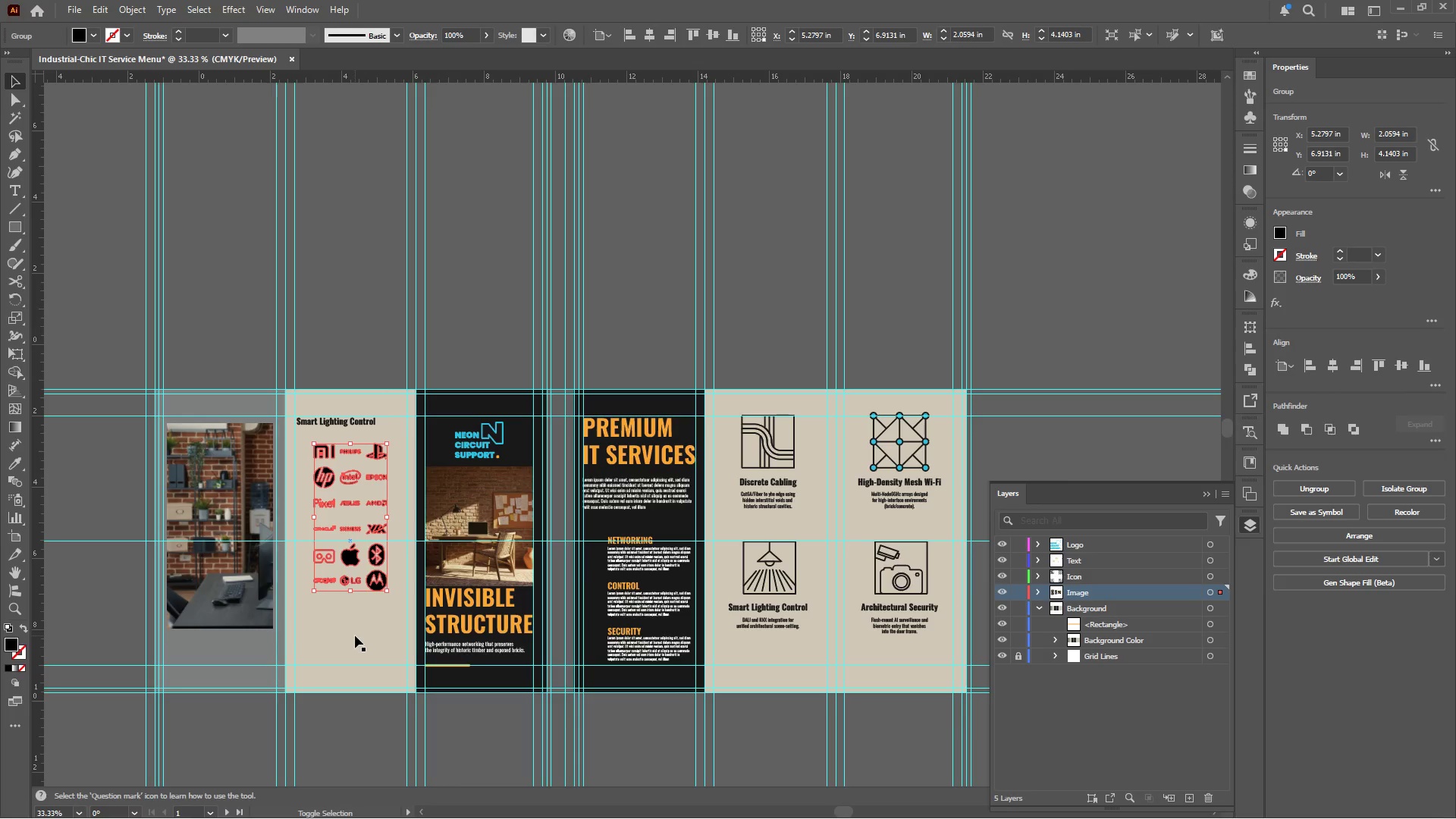 
hold_key(key=ShiftLeft, duration=1.01)
 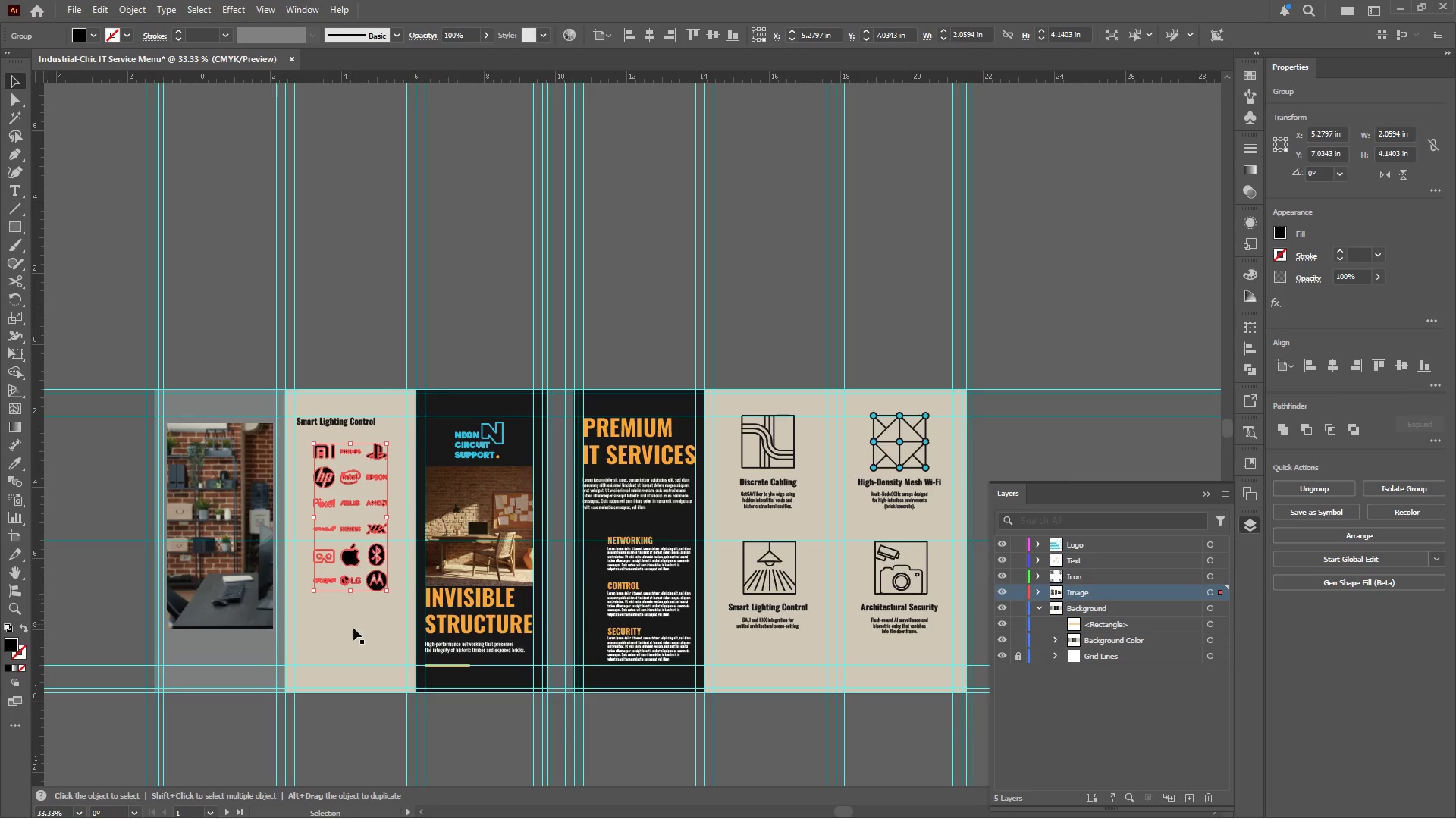 
hold_key(key=ShiftLeft, duration=0.53)
left_click([355, 635])
 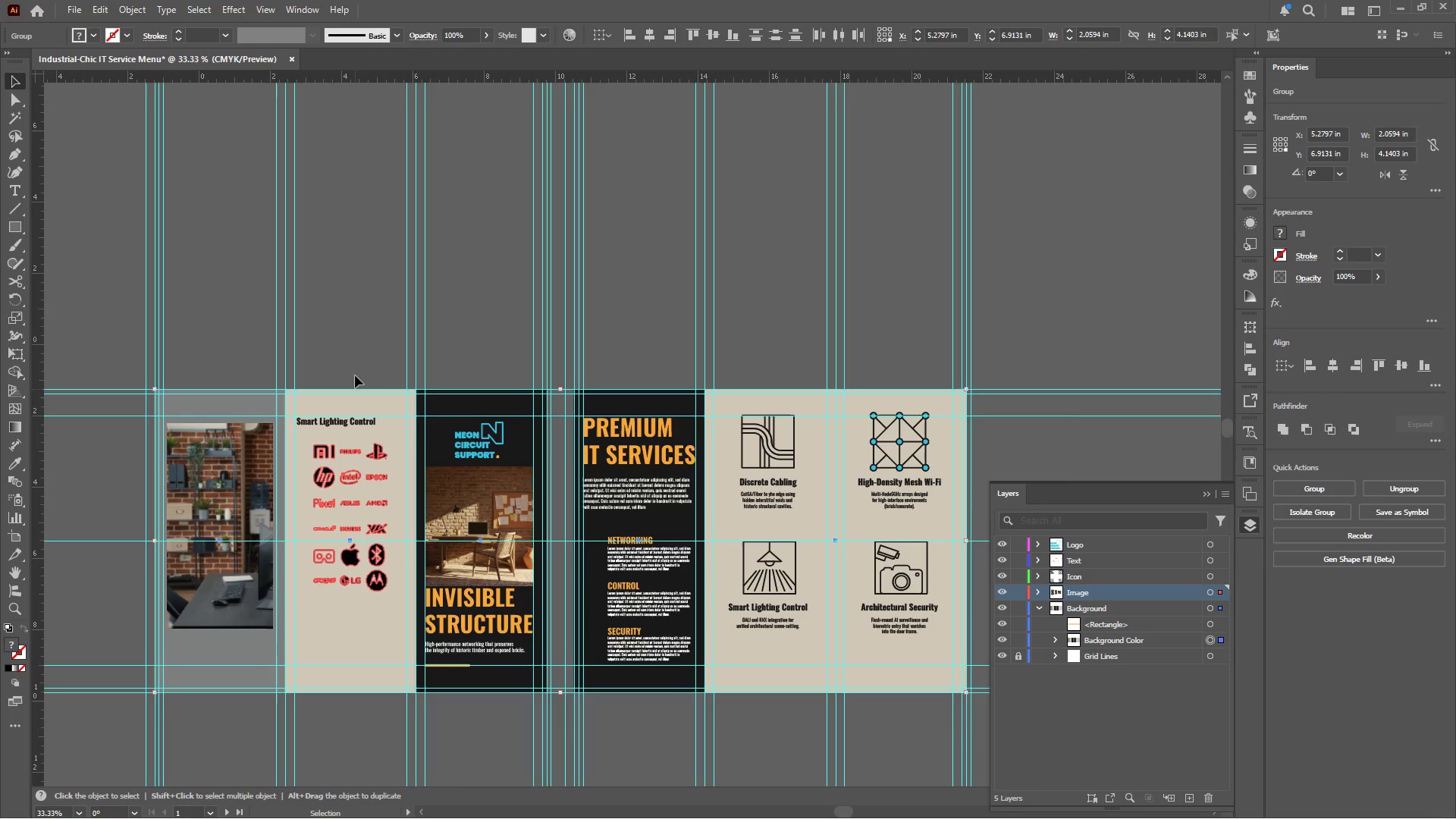 
left_click([355, 329])
 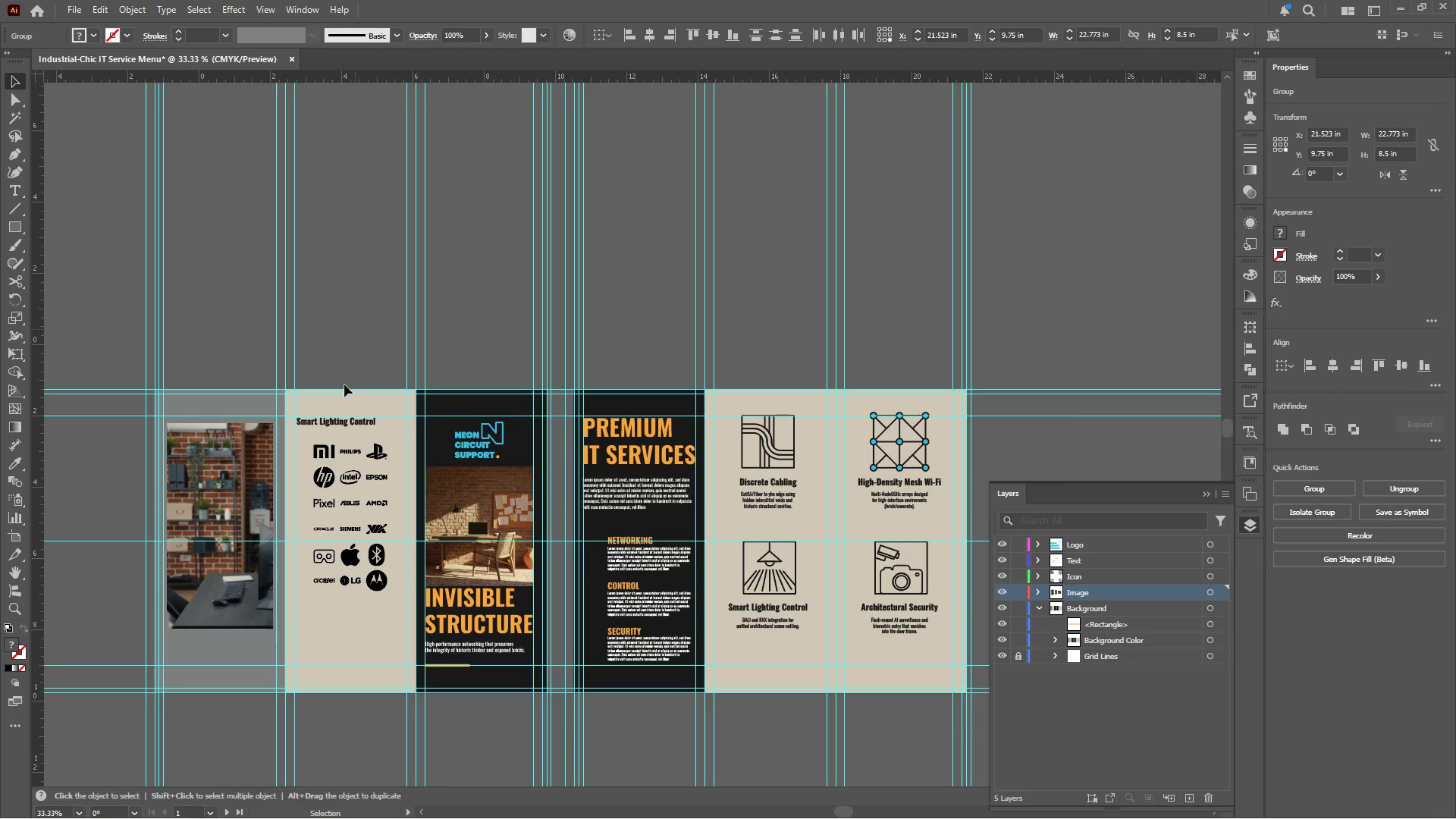 
hold_key(key=AltLeft, duration=0.38)
scroll: coordinate [337, 431], scroll_direction: up, amount: 3.0
 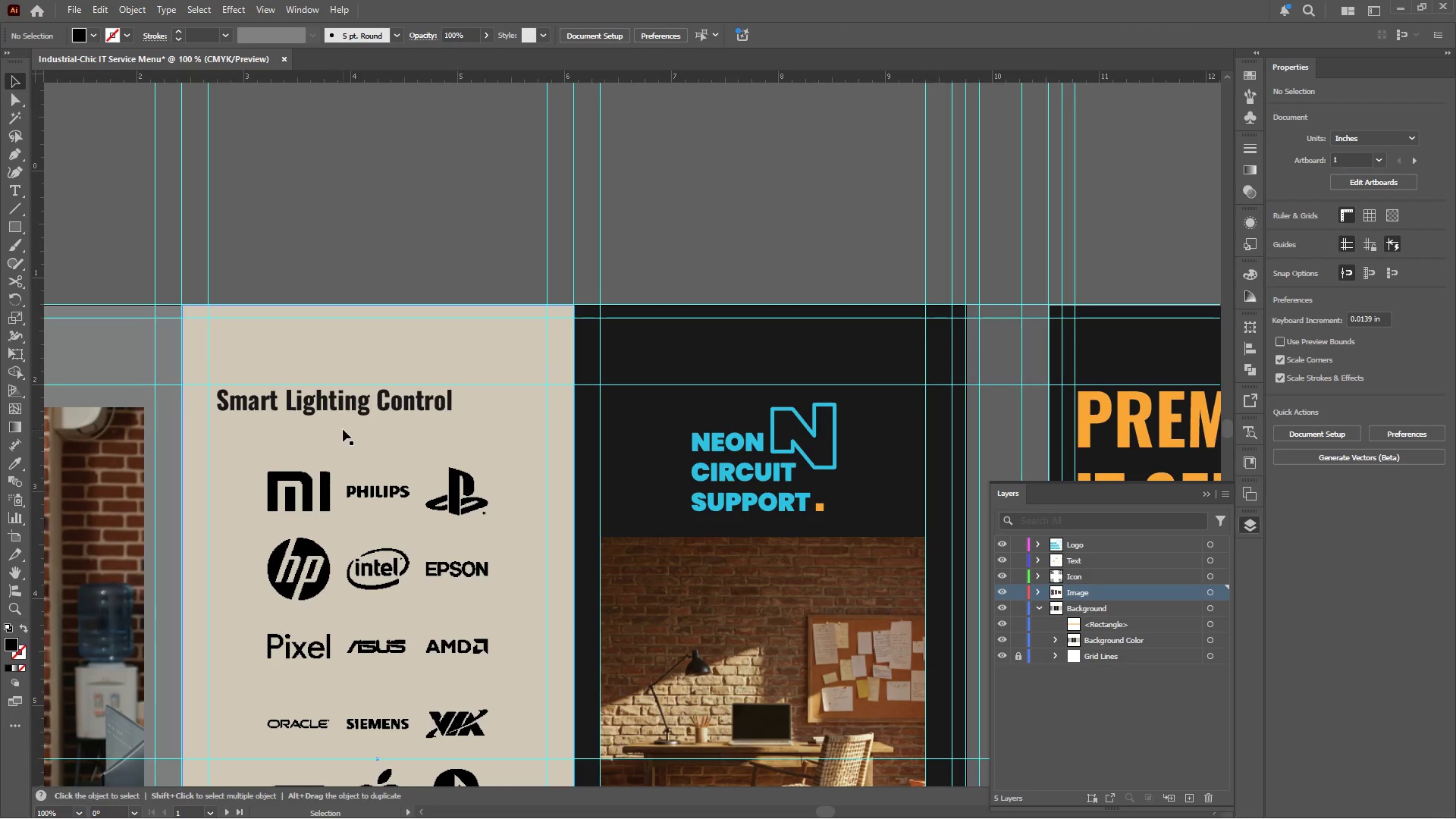 
hold_key(key=AltLeft, duration=0.31)
scroll: coordinate [344, 428], scroll_direction: down, amount: 1.0
 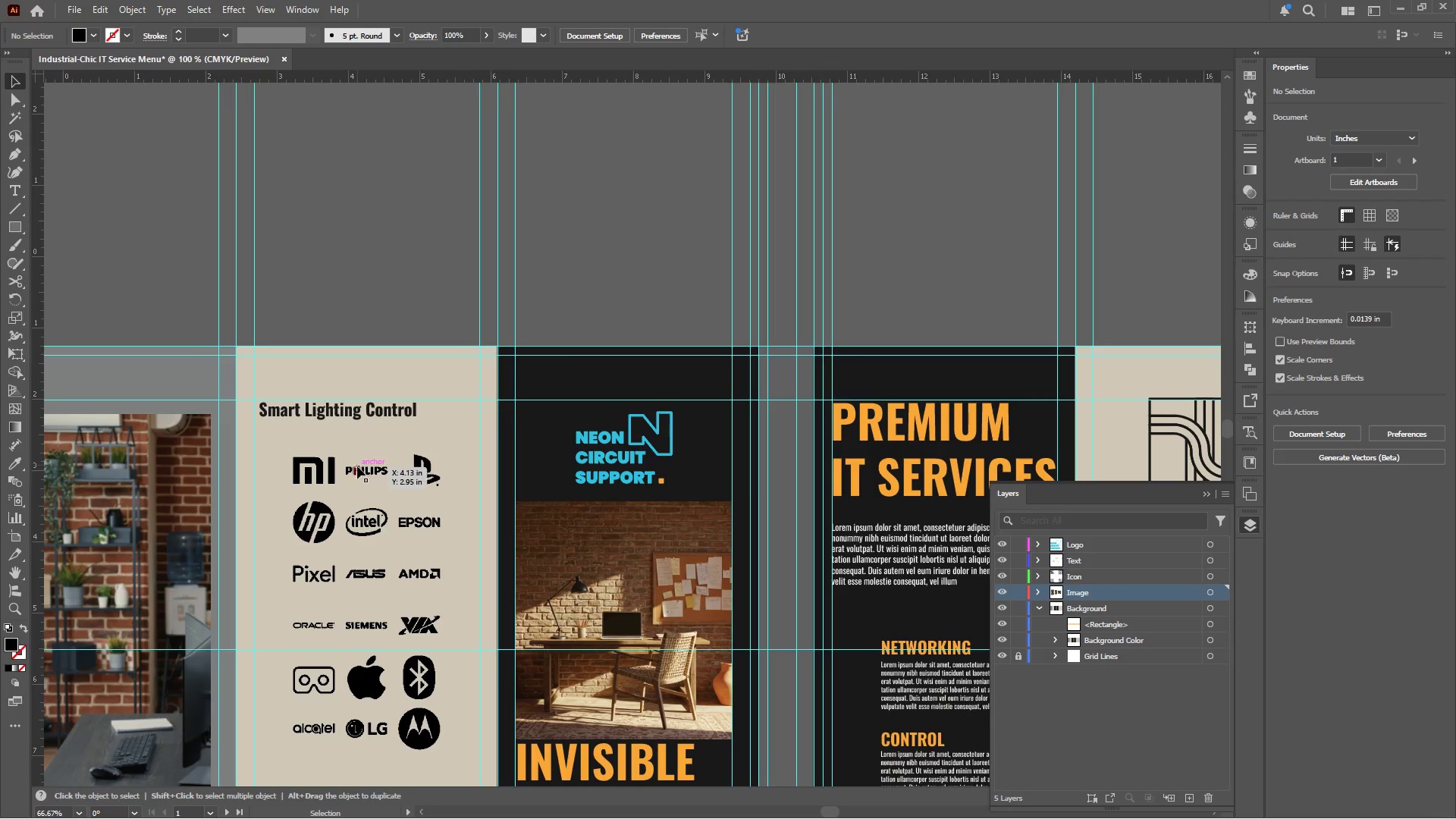 
left_click_drag(start_coordinate=[358, 469], to_coordinate=[359, 484])
 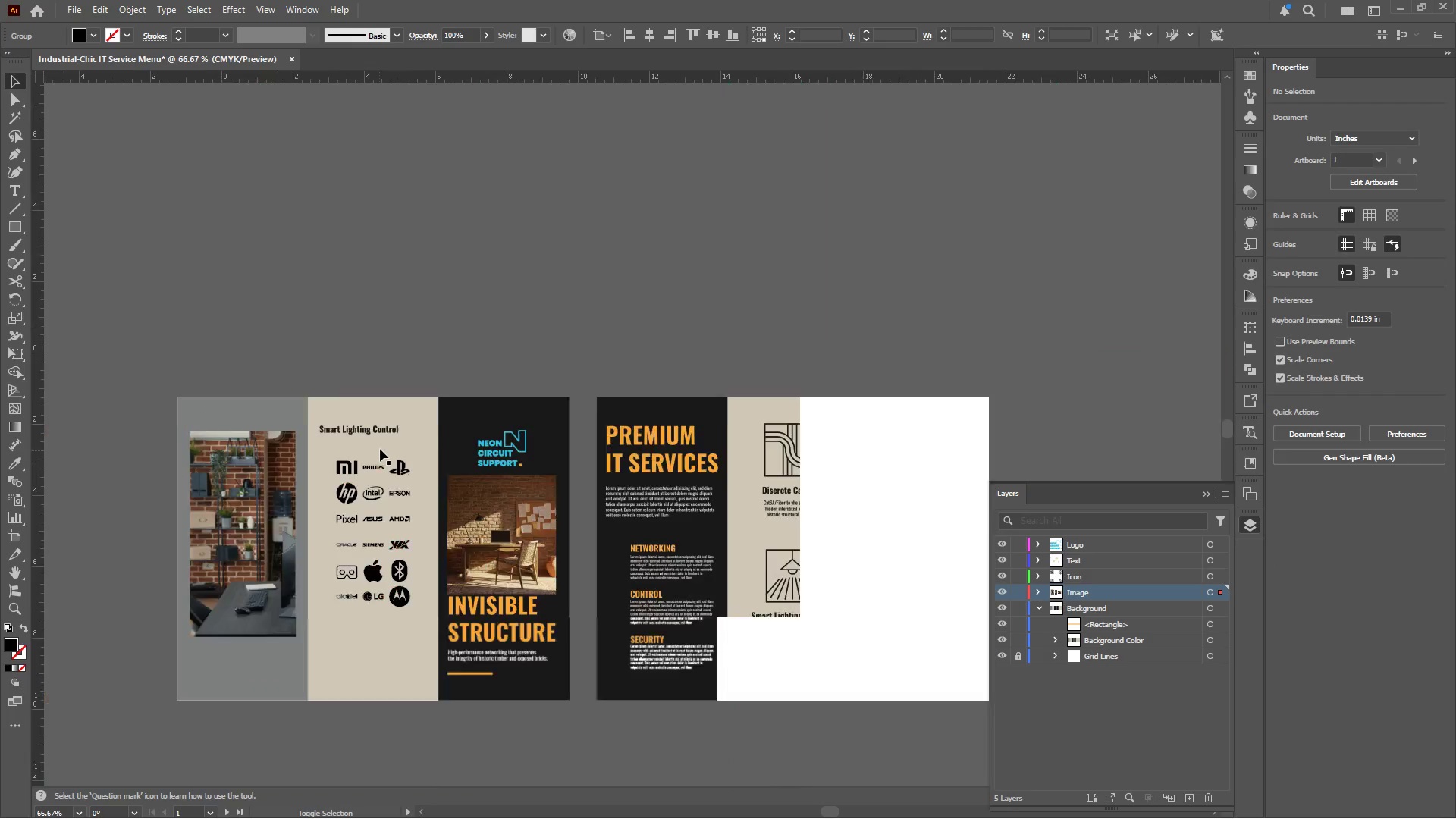 
hold_key(key=ShiftLeft, duration=0.84)
 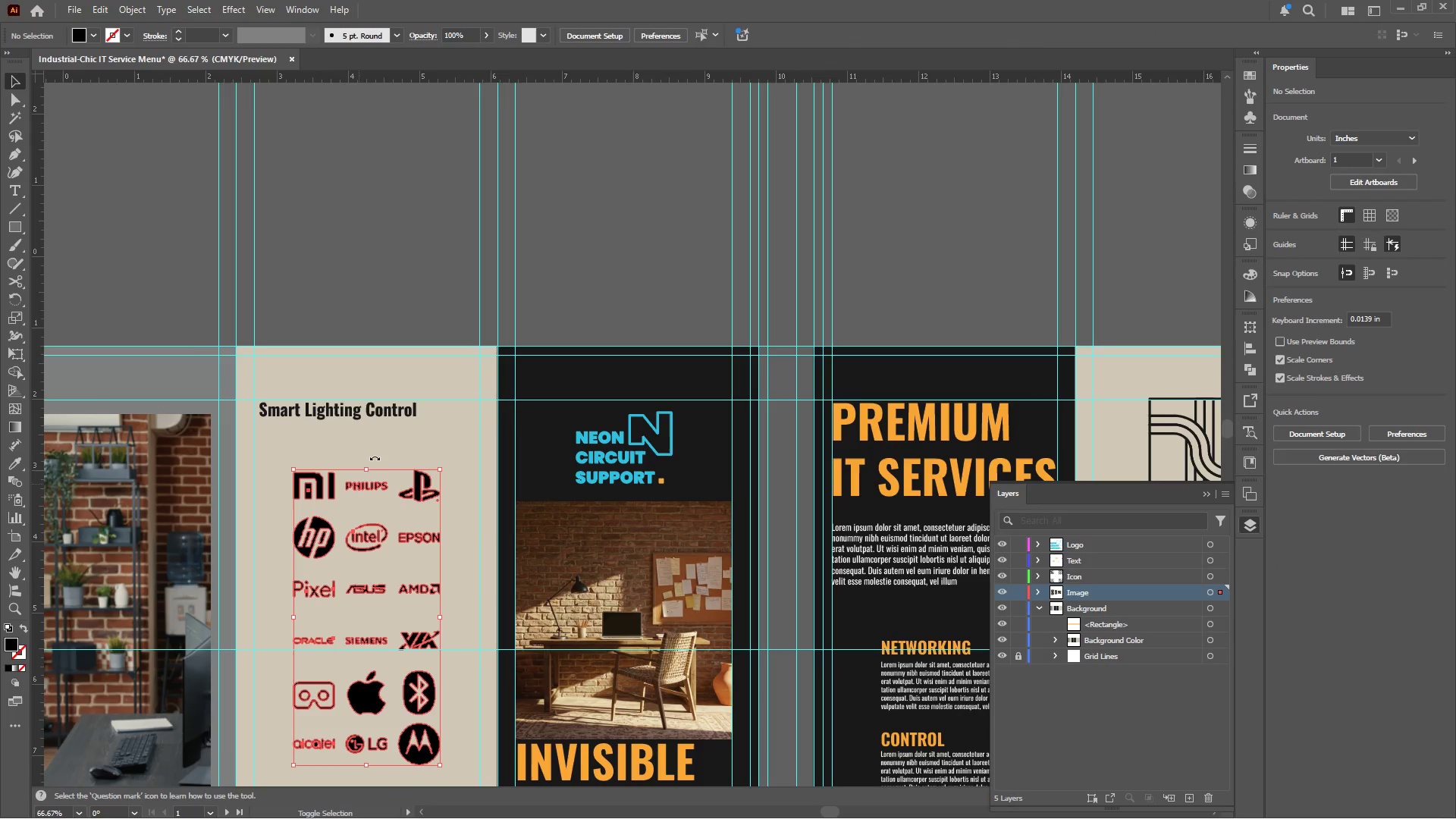 
hold_key(key=AltLeft, duration=0.36)
scroll: coordinate [380, 449], scroll_direction: down, amount: 3.0
 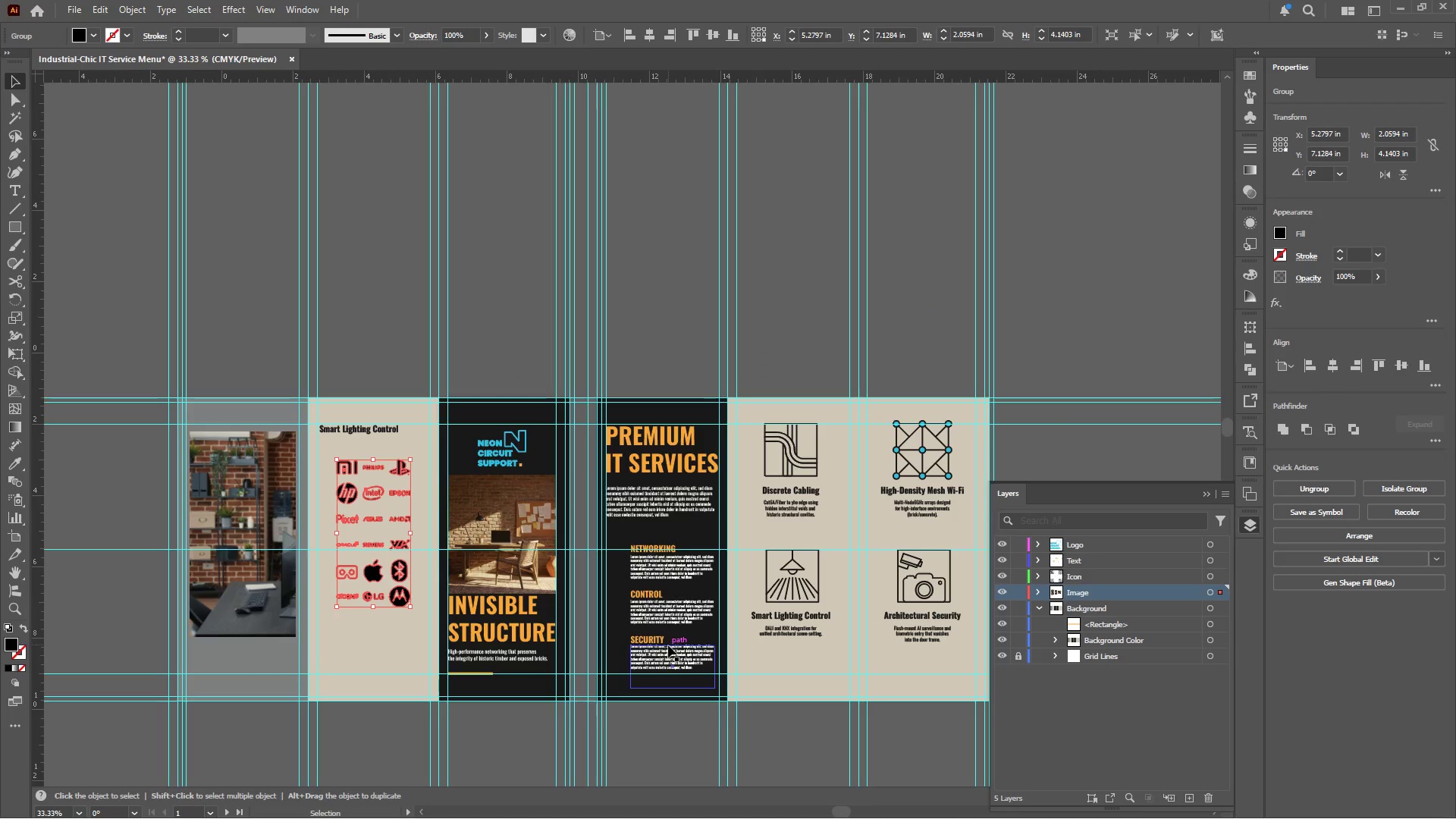 
hold_key(key=AltLeft, duration=0.44)
 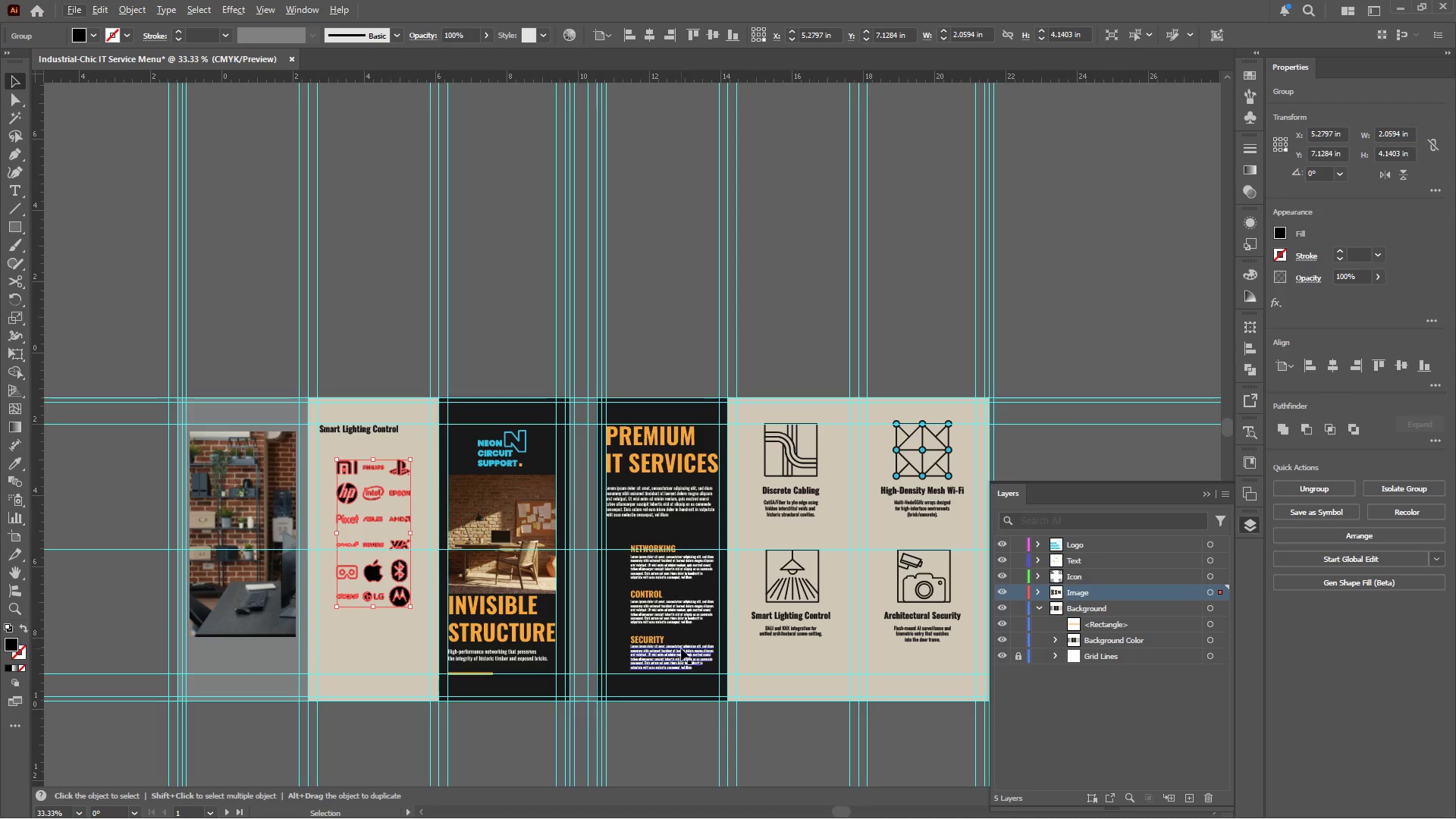 
left_click([682, 648])
 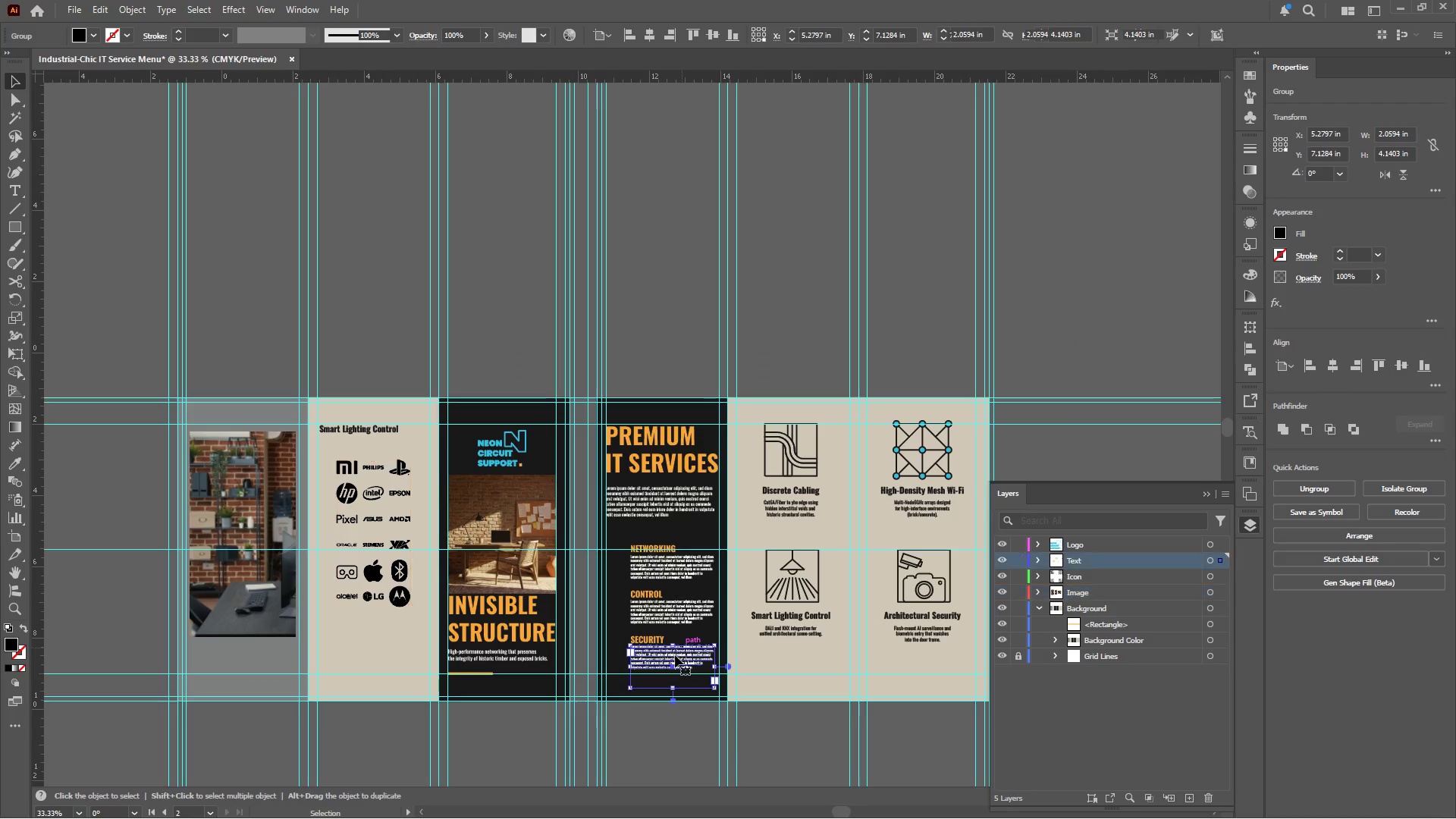 
hold_key(key=AltLeft, duration=4.64)
left_click_drag(start_coordinate=[675, 654], to_coordinate=[361, 651])
 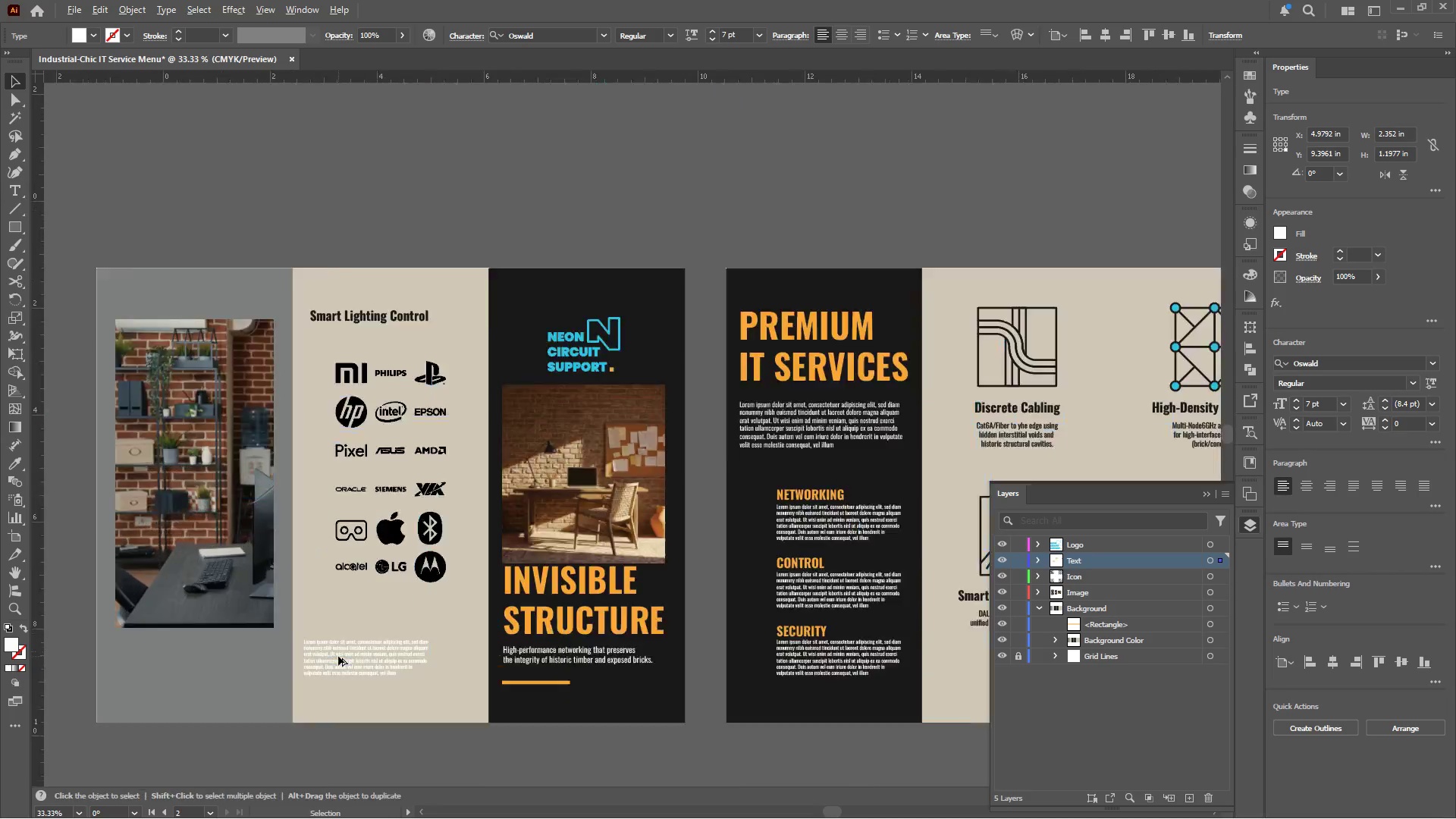 
hold_key(key=ShiftLeft, duration=3.66)
 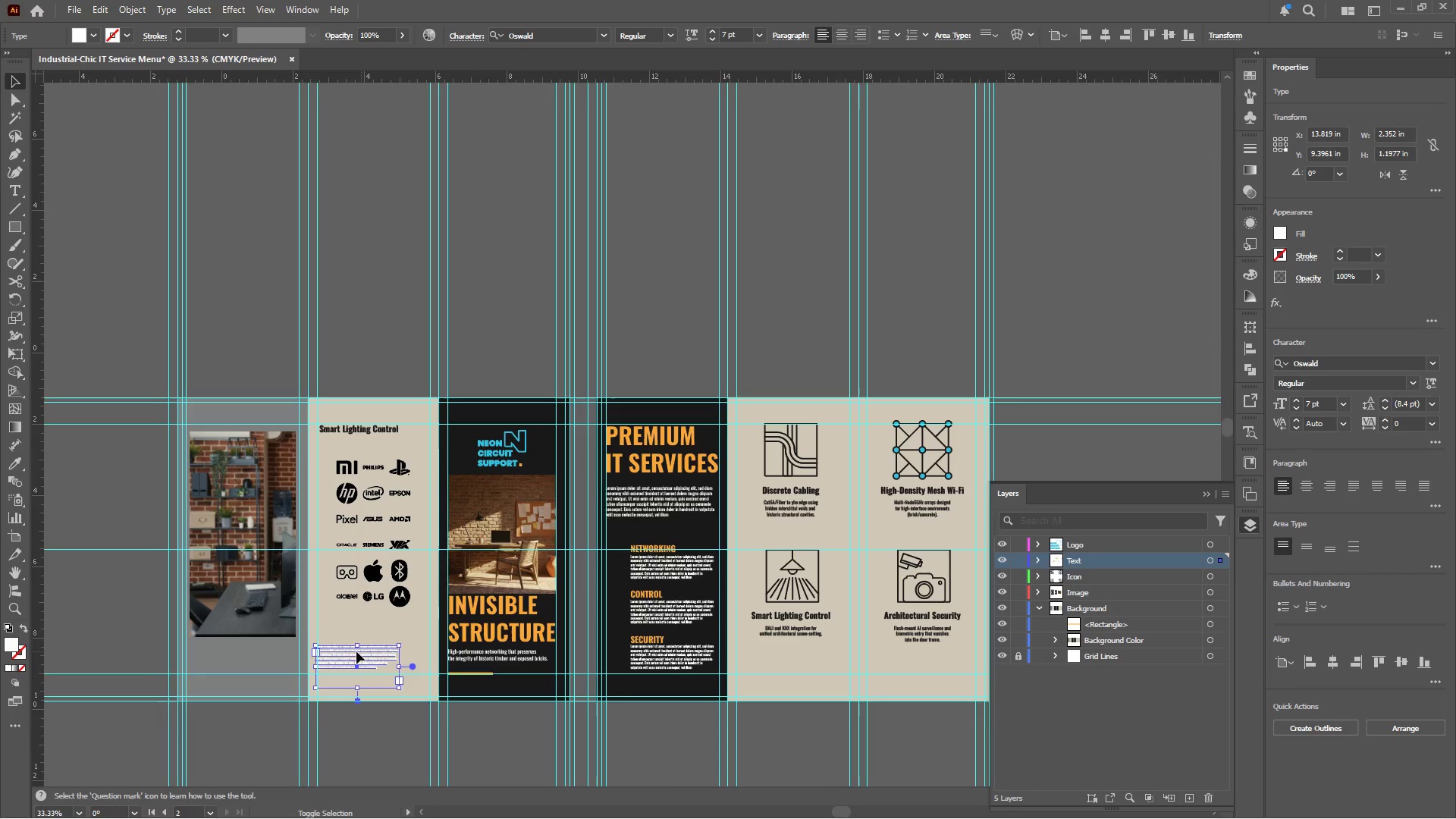 
hold_key(key=AltLeft, duration=0.48)
scroll: coordinate [338, 656], scroll_direction: up, amount: 4.0
 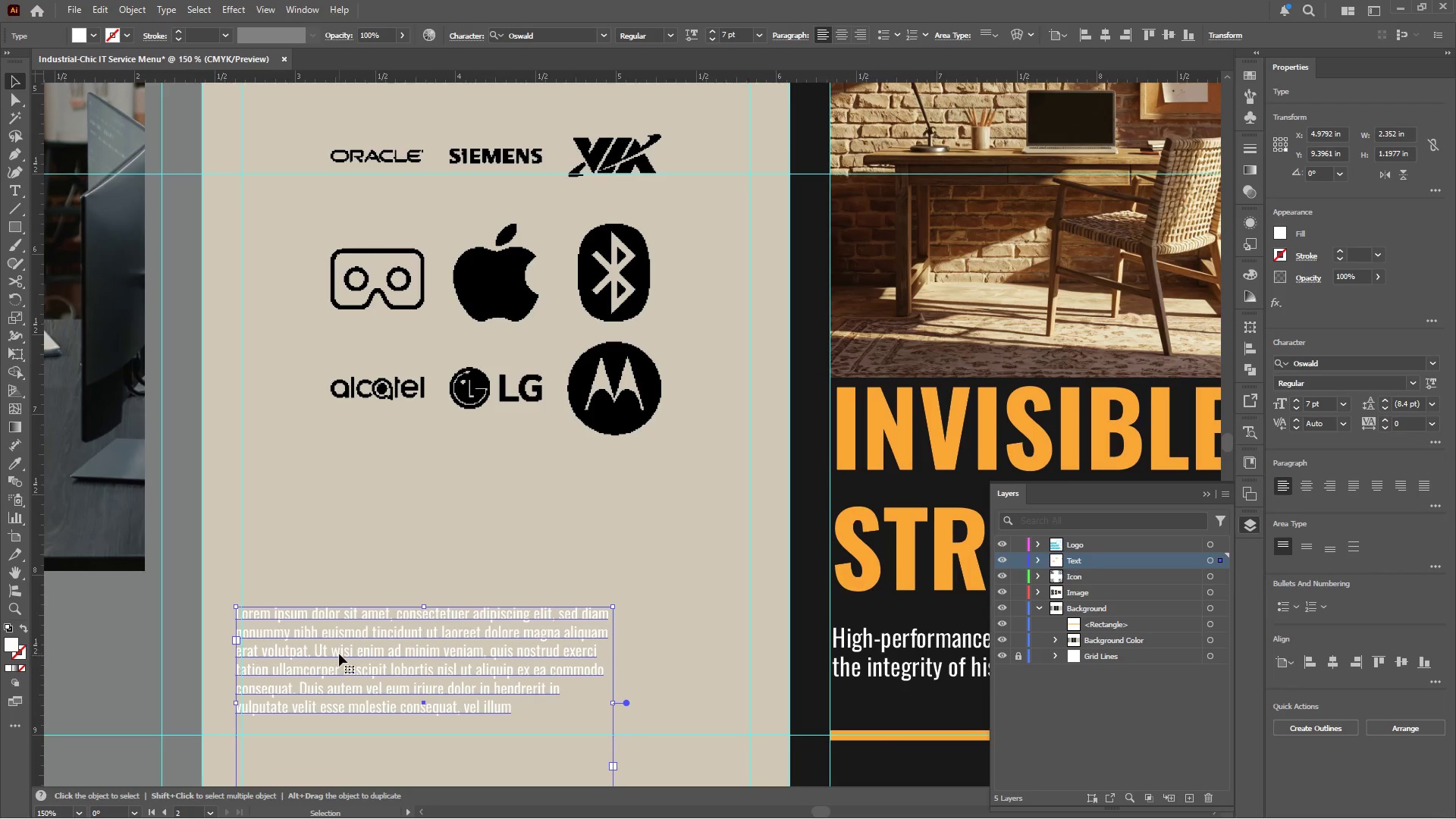 
left_click_drag(start_coordinate=[340, 653], to_coordinate=[348, 654])
 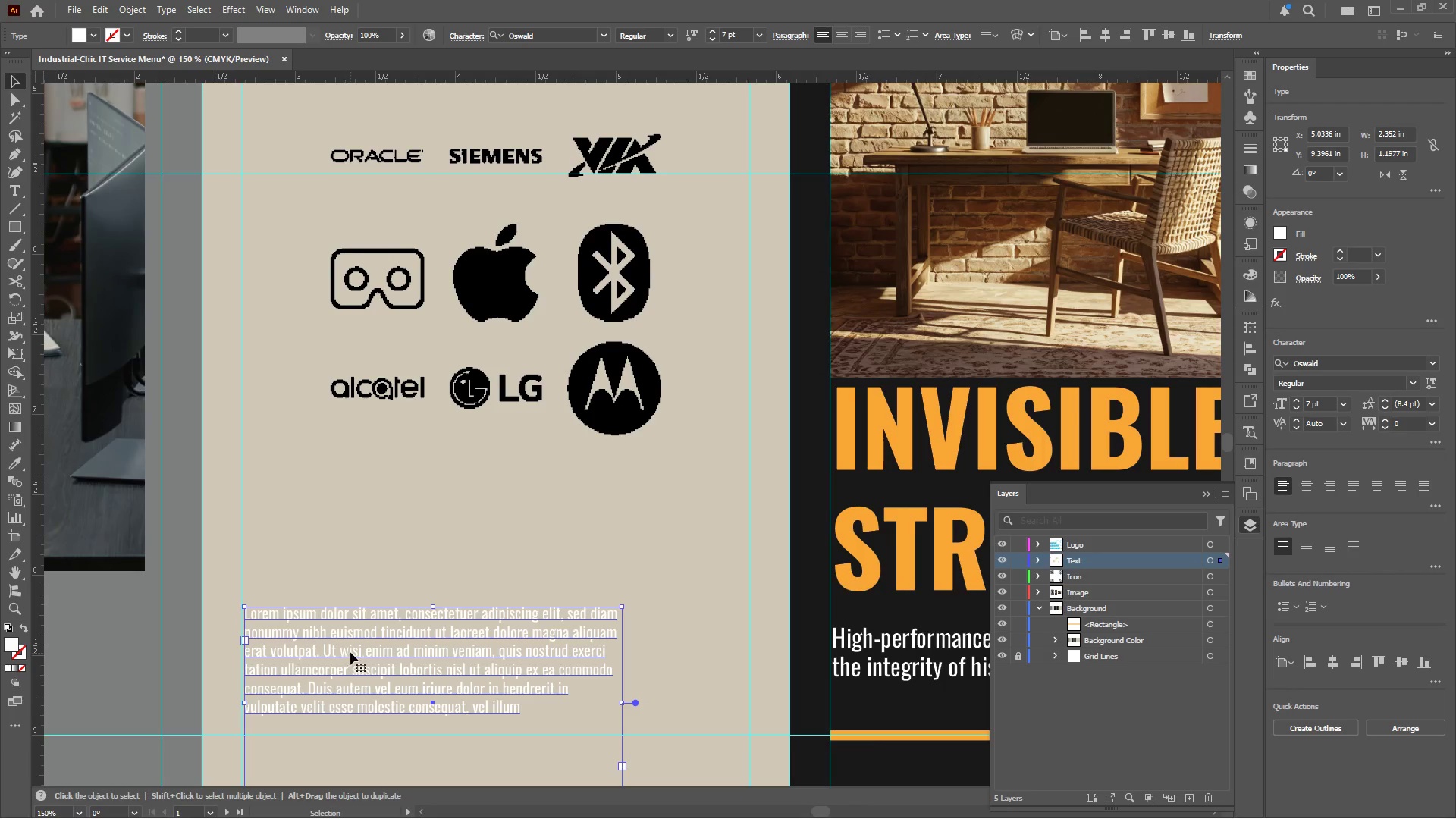 
hold_key(key=ShiftLeft, duration=0.73)
 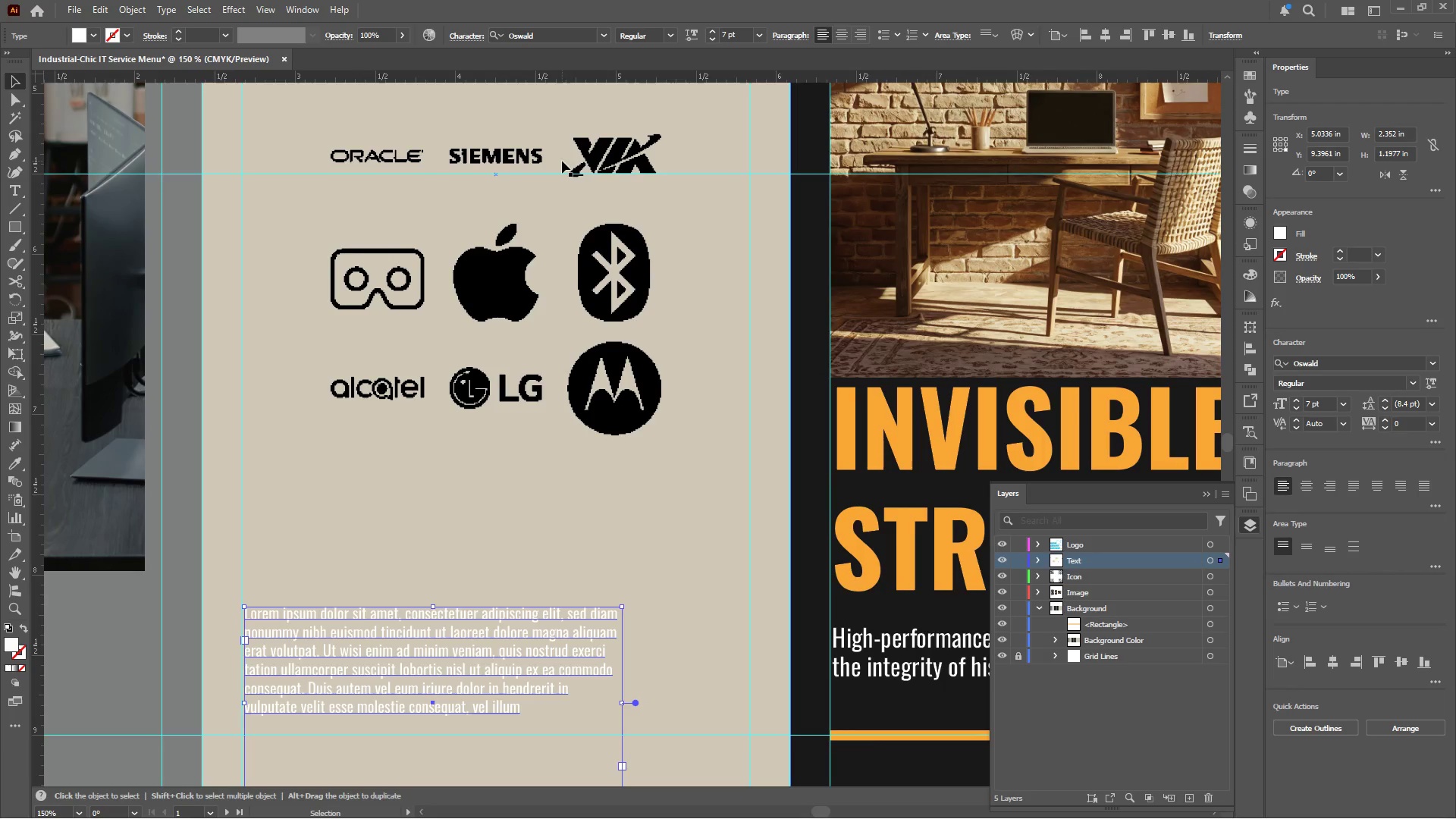 
hold_key(key=AltLeft, duration=0.52)
scroll: coordinate [565, 259], scroll_direction: down, amount: 3.0
 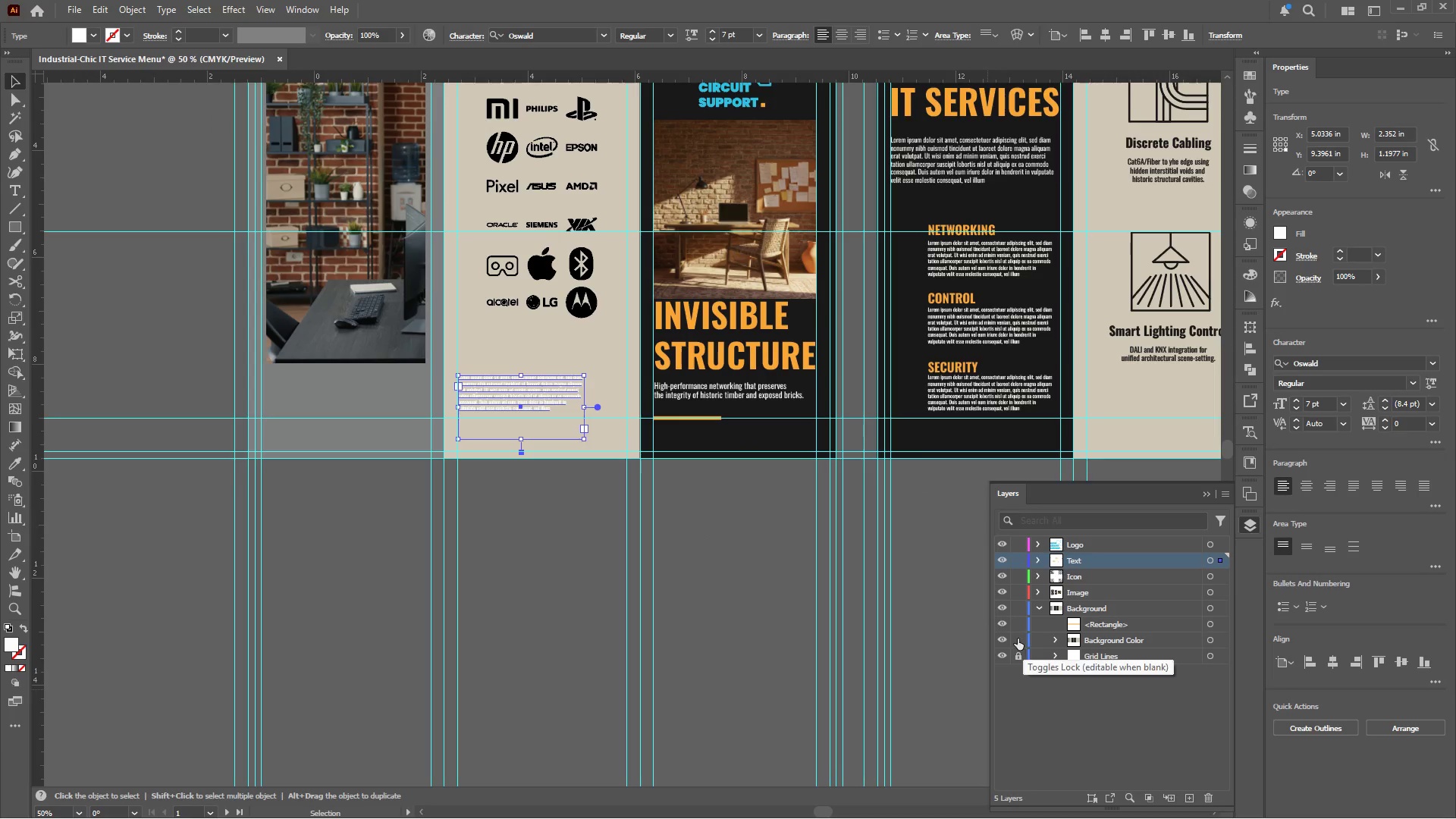 
left_click([610, 372])
 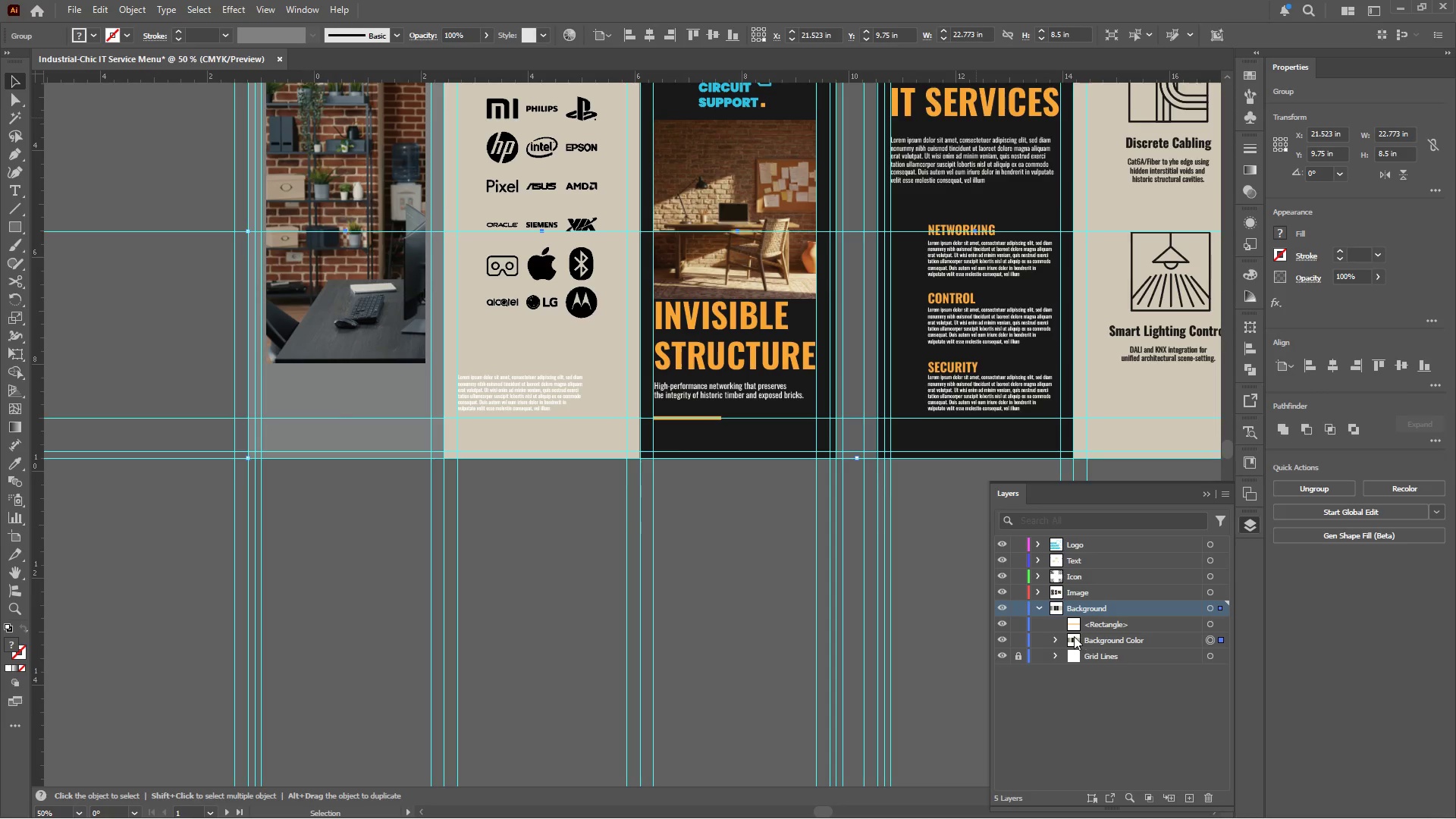 
left_click_drag(start_coordinate=[1097, 626], to_coordinate=[1099, 638])
 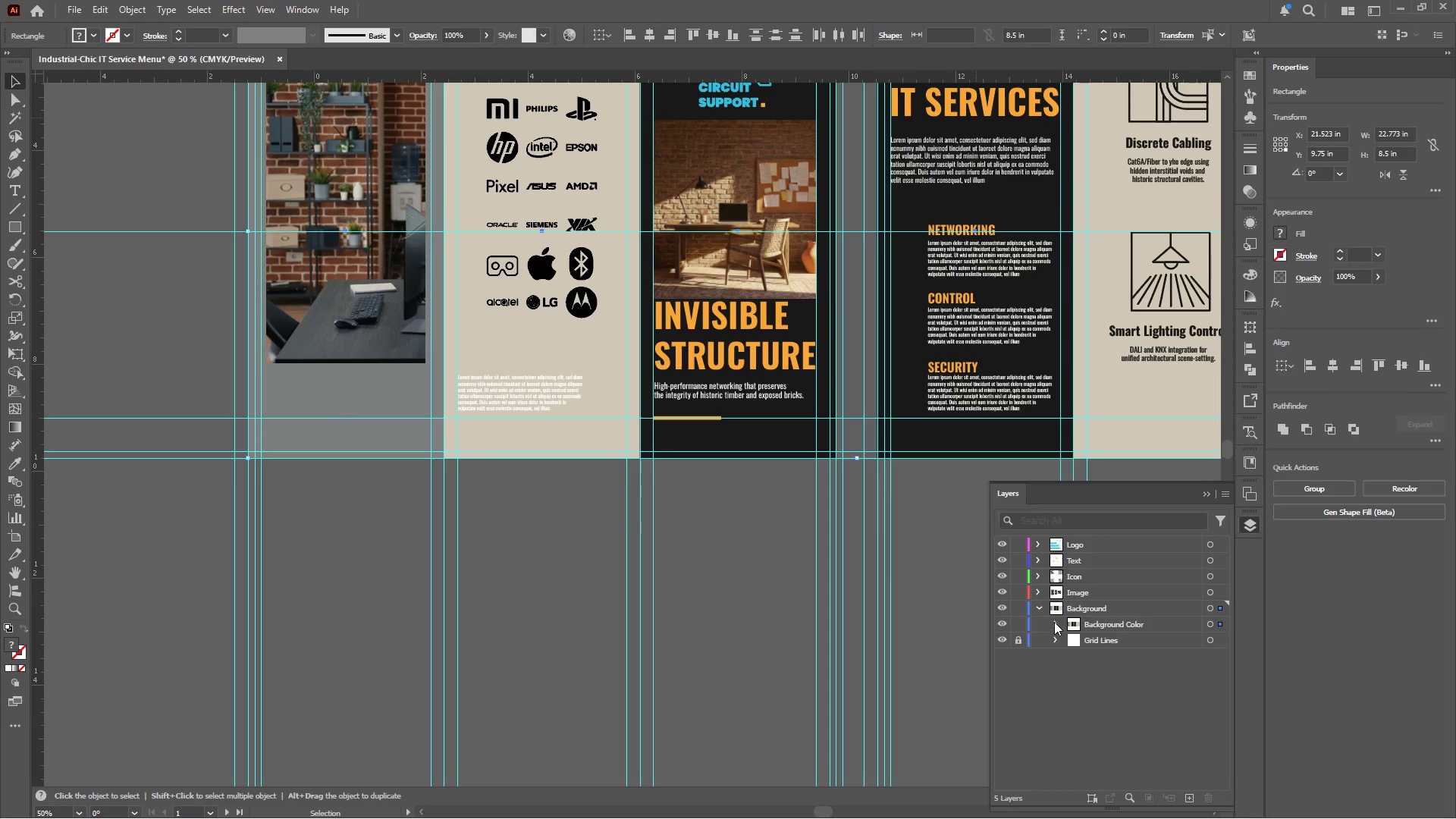 
left_click([1054, 622])
 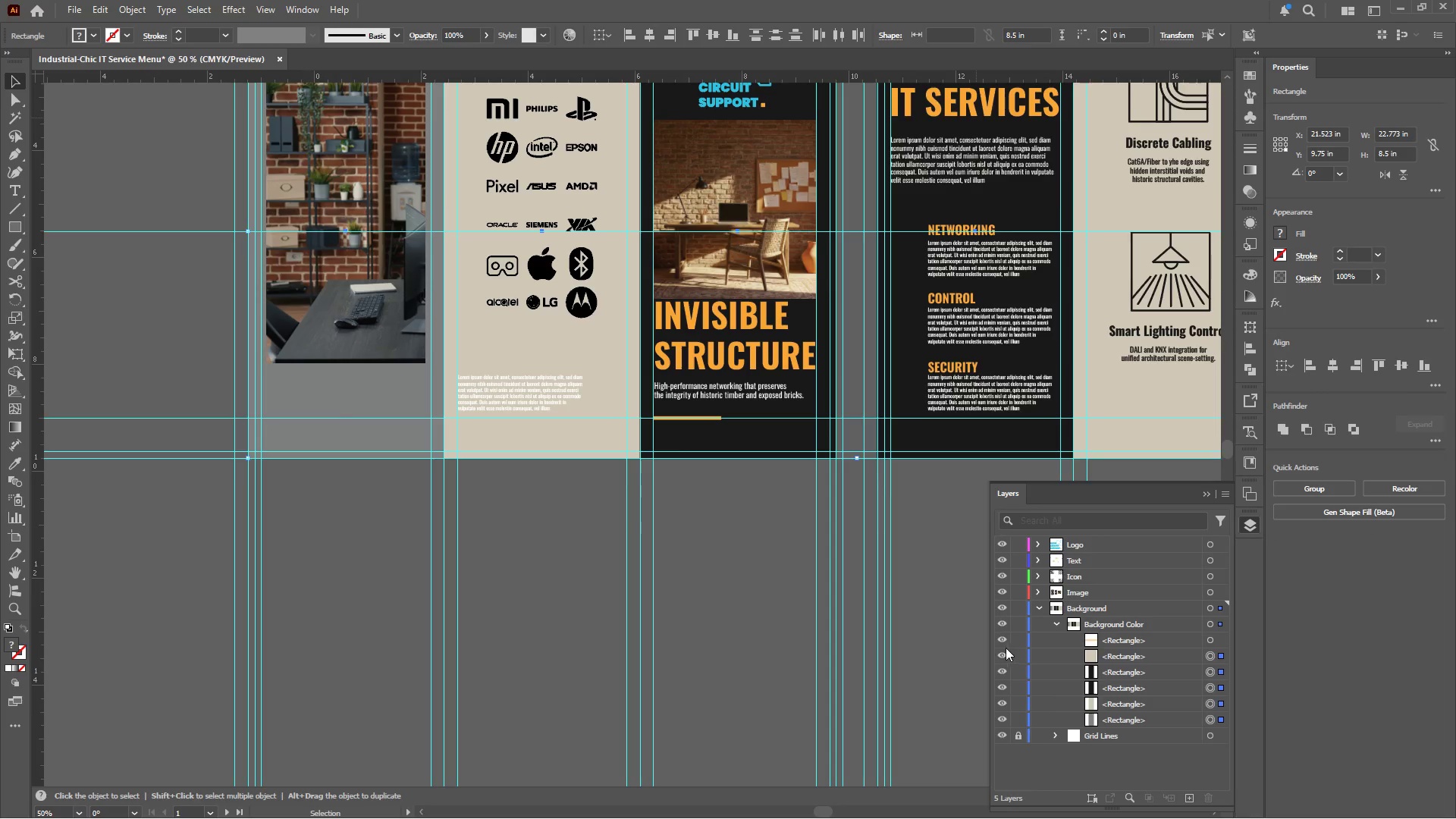 
left_click([1002, 640])
 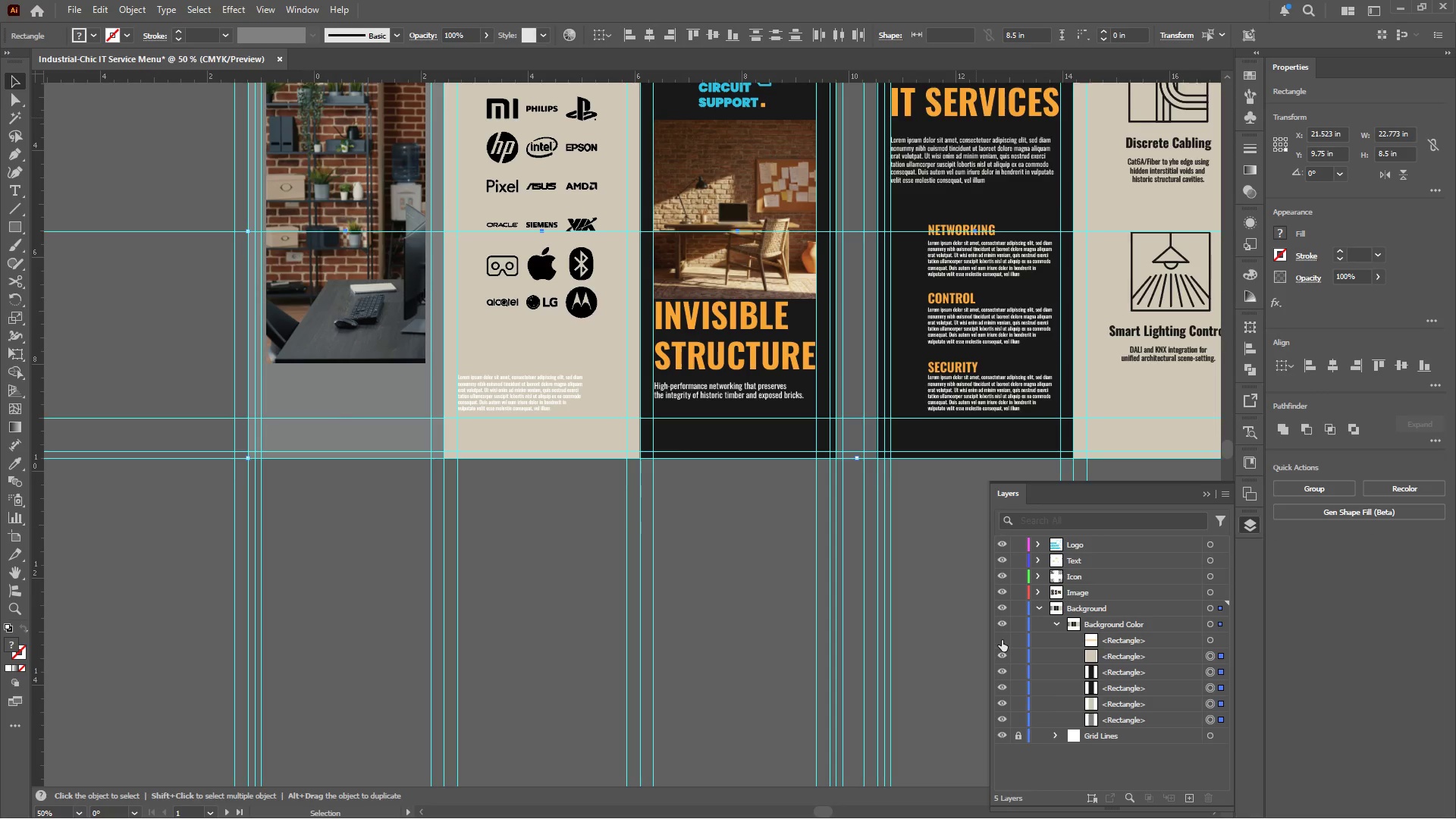 
left_click([1002, 640])
 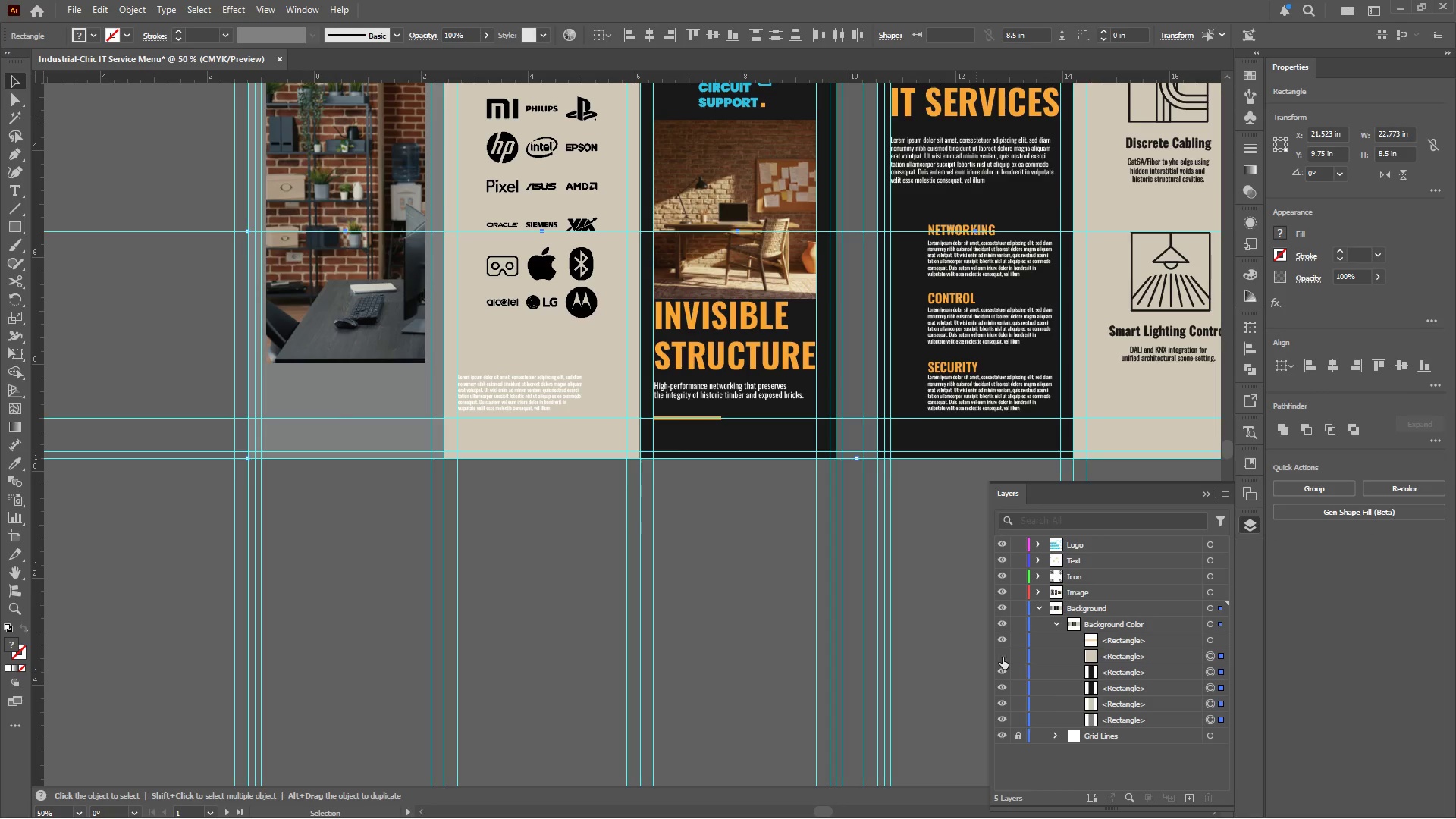 
double_click([1003, 657])
 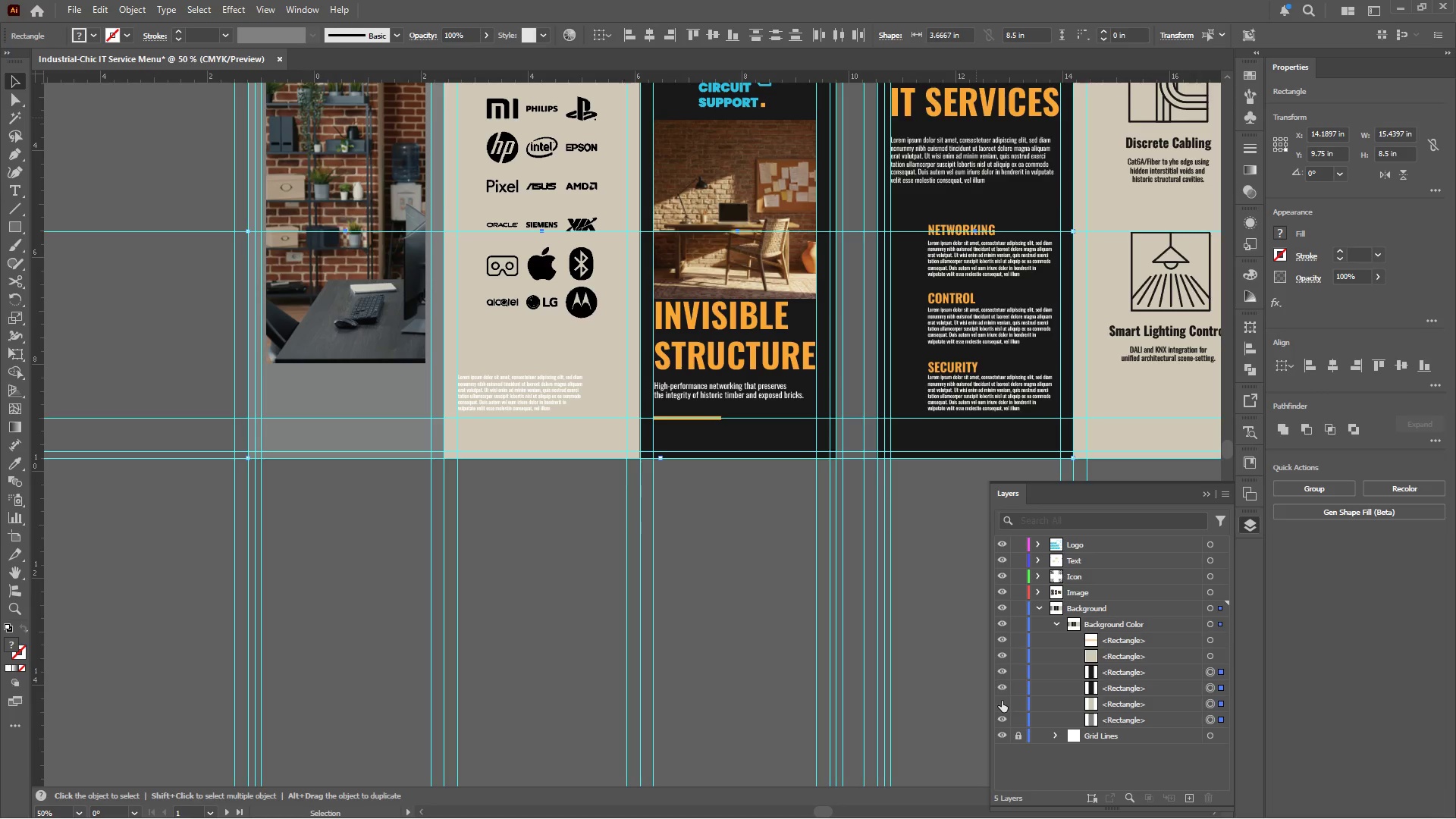 
double_click([1002, 701])
 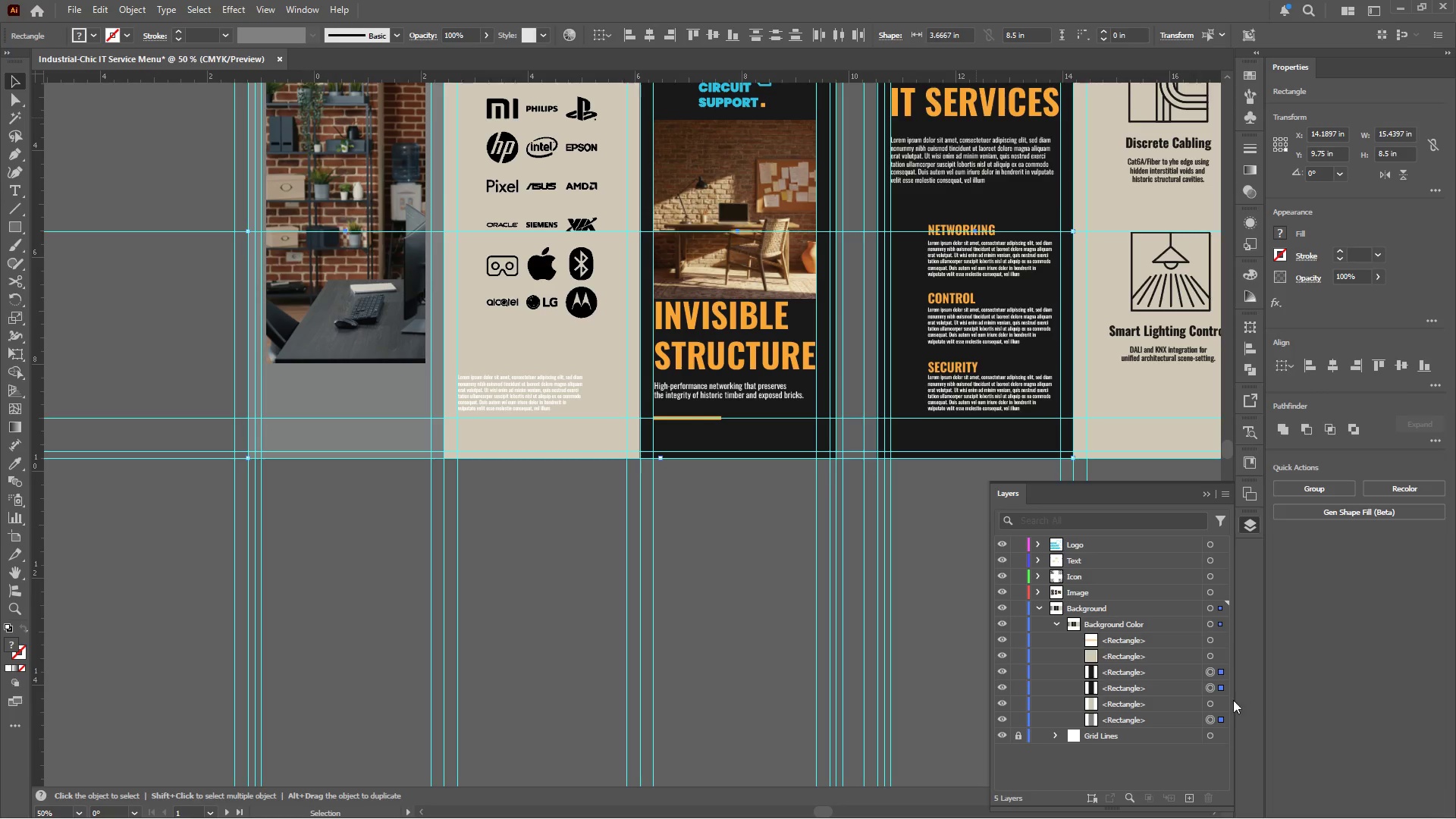 
left_click([1220, 704])
 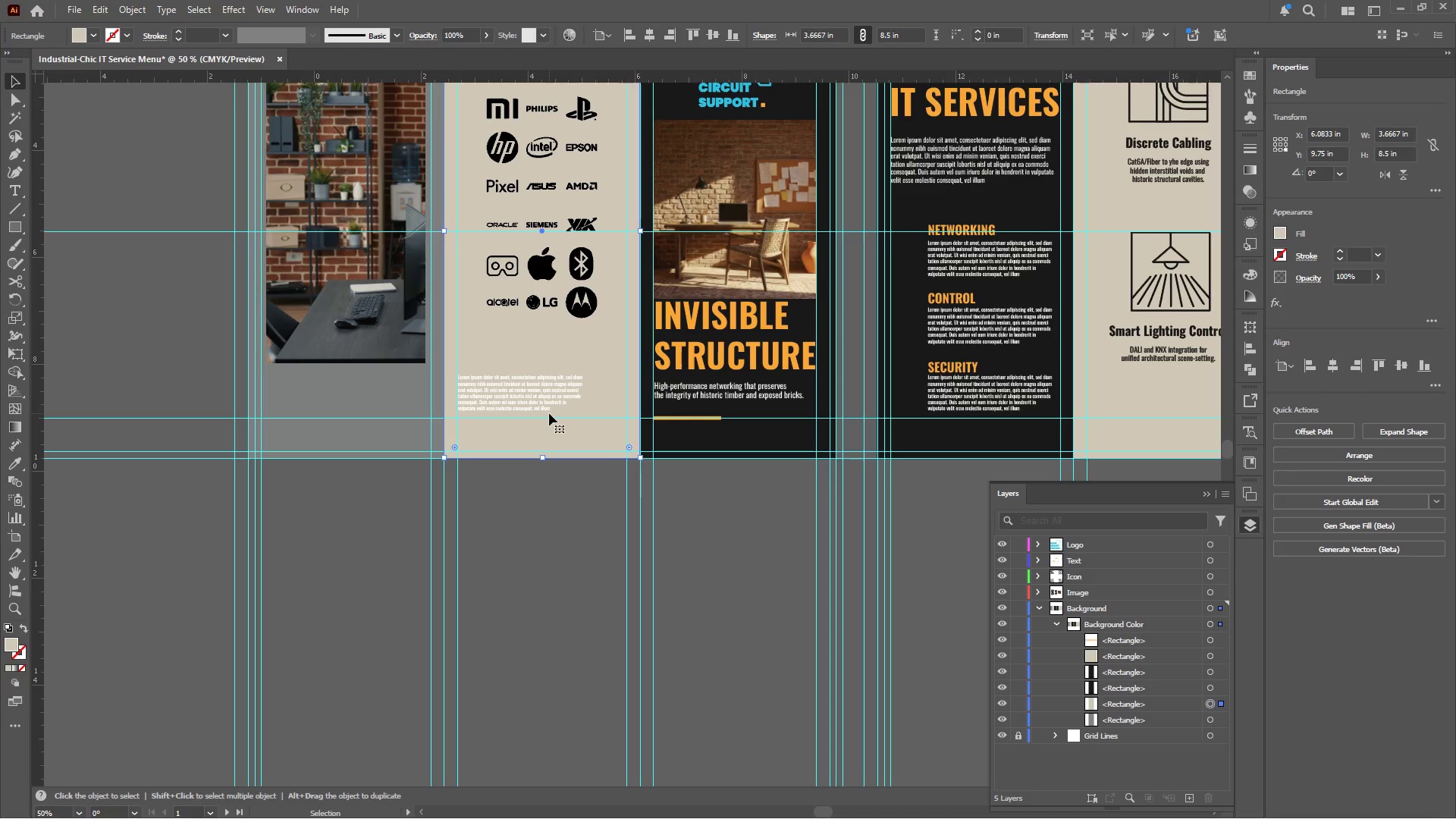 
hold_key(key=ShiftLeft, duration=0.66)
left_click([540, 386])
 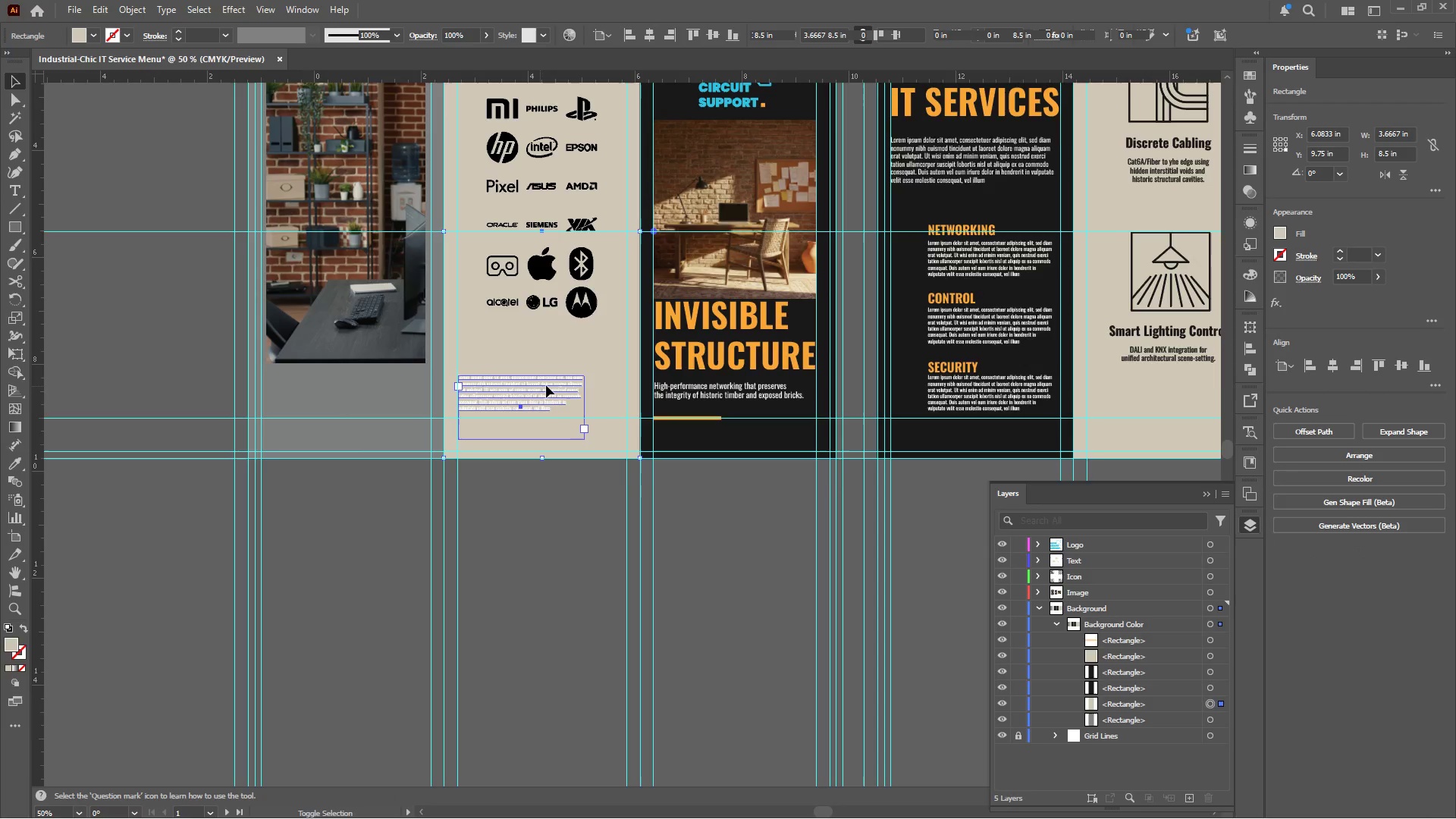 
scroll: coordinate [547, 385], scroll_direction: up, amount: 6.0
 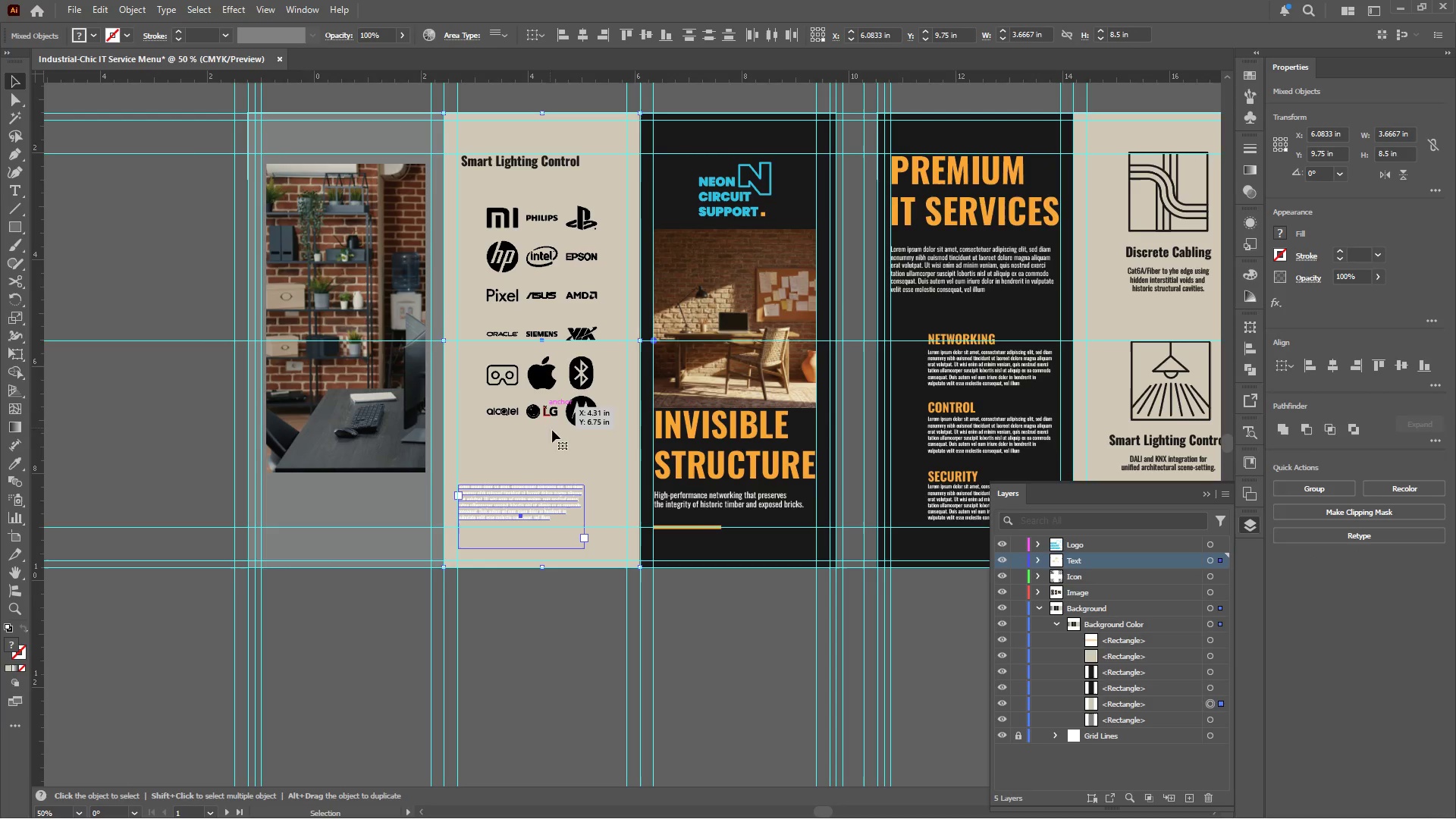 
left_click([587, 466])
 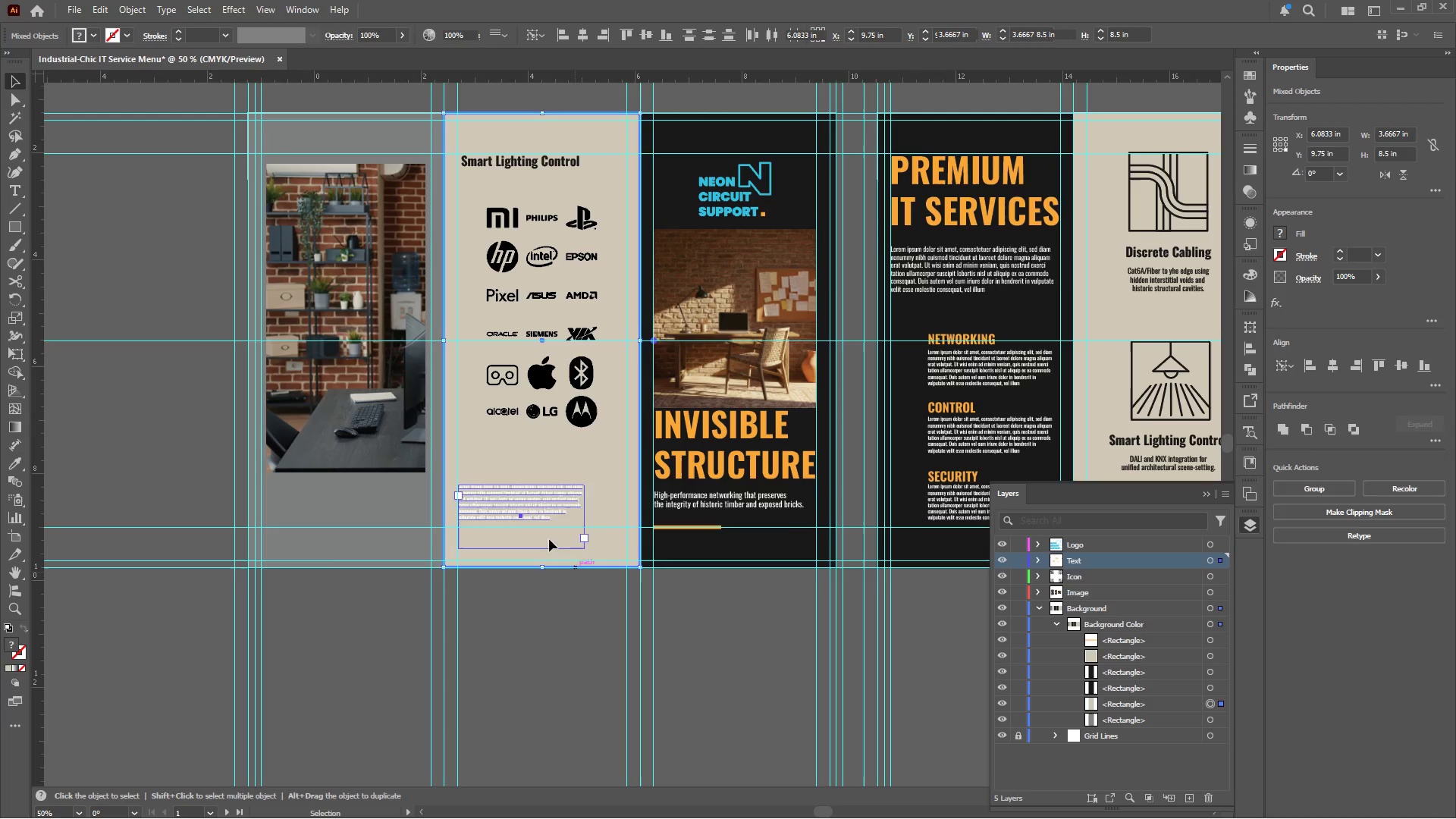 
left_click([543, 501])
 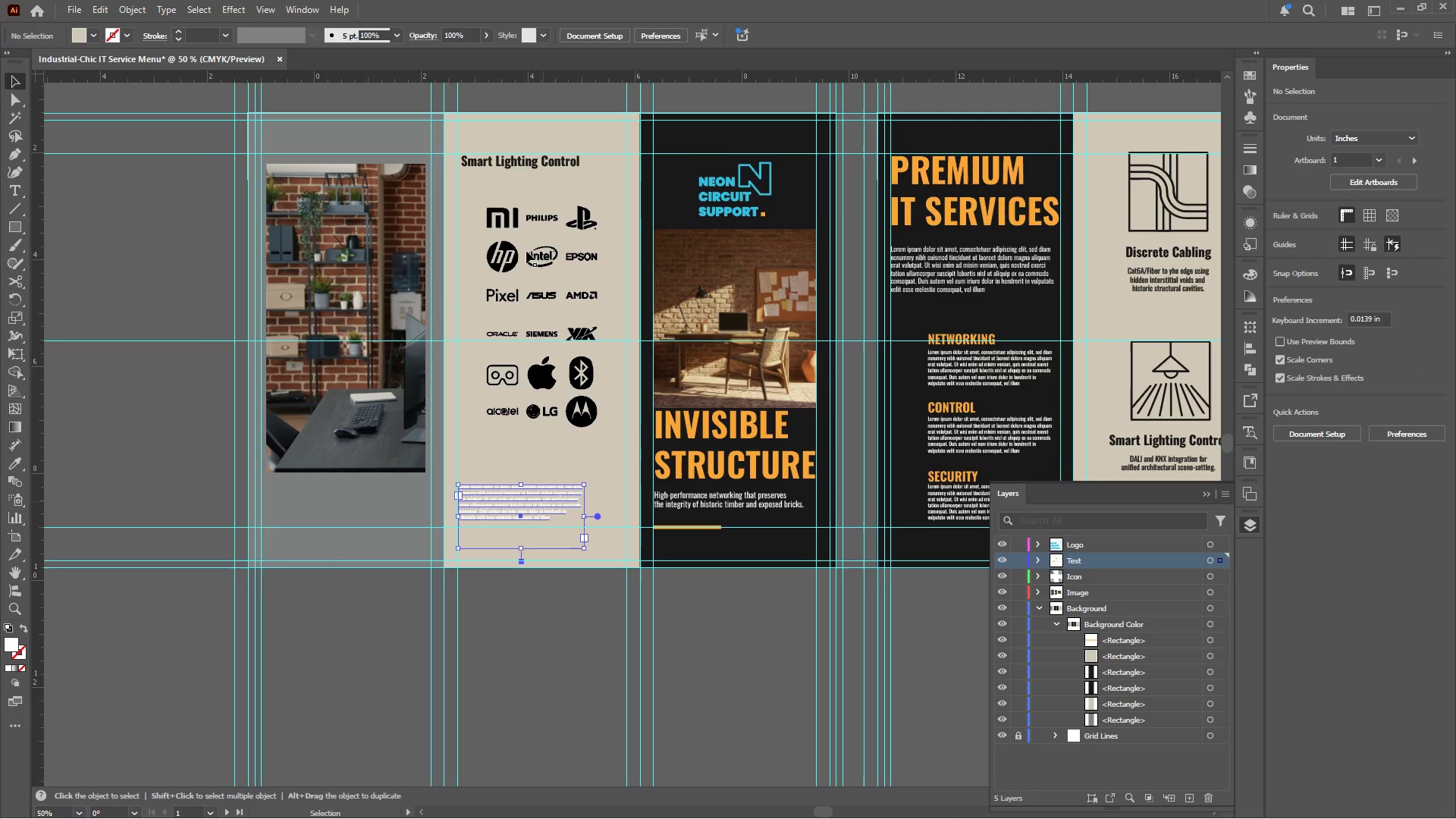 
hold_key(key=ShiftLeft, duration=0.75)
left_click([539, 164])
 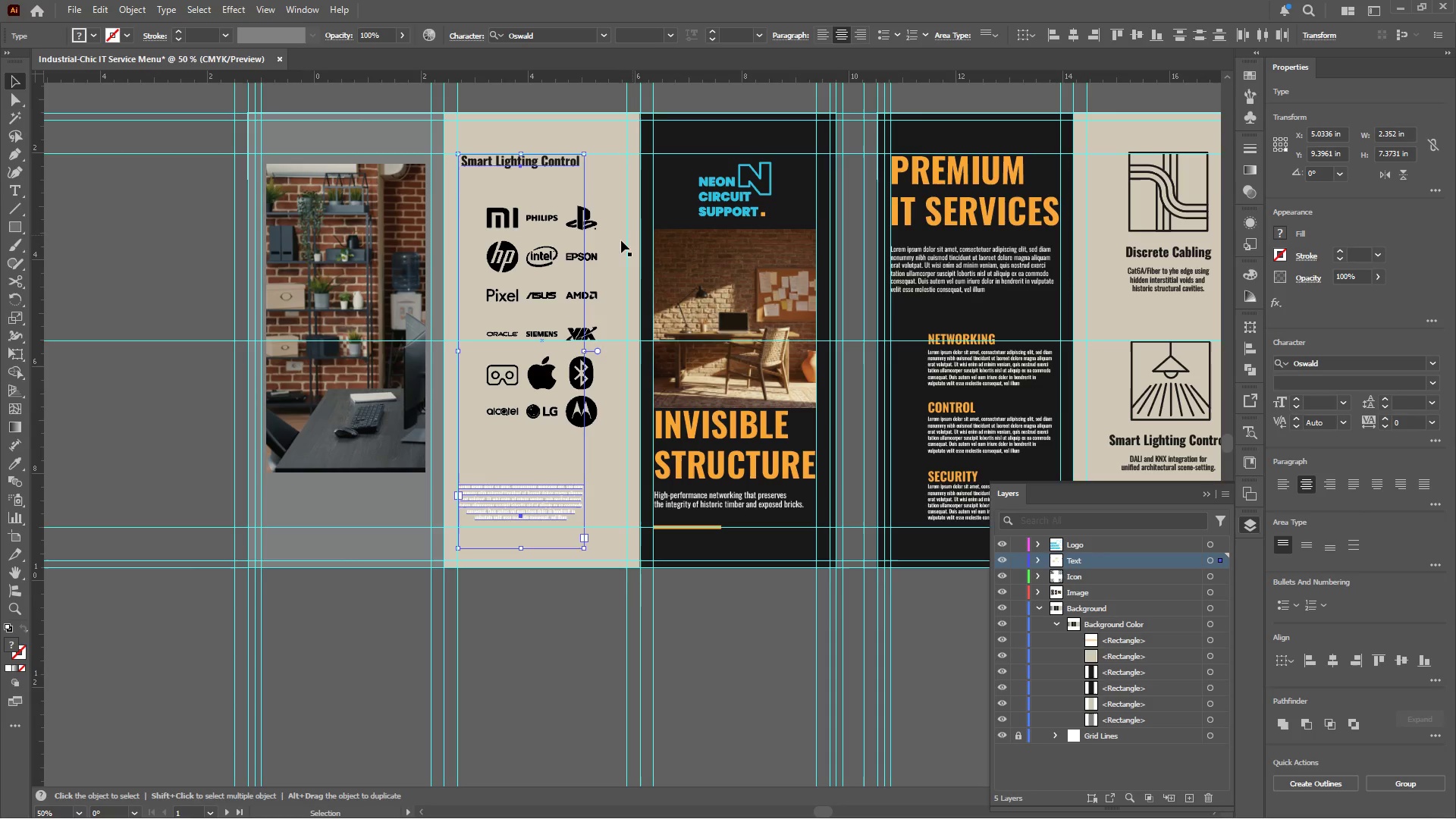 
hold_key(key=ShiftLeft, duration=0.73)
left_click([608, 200])
 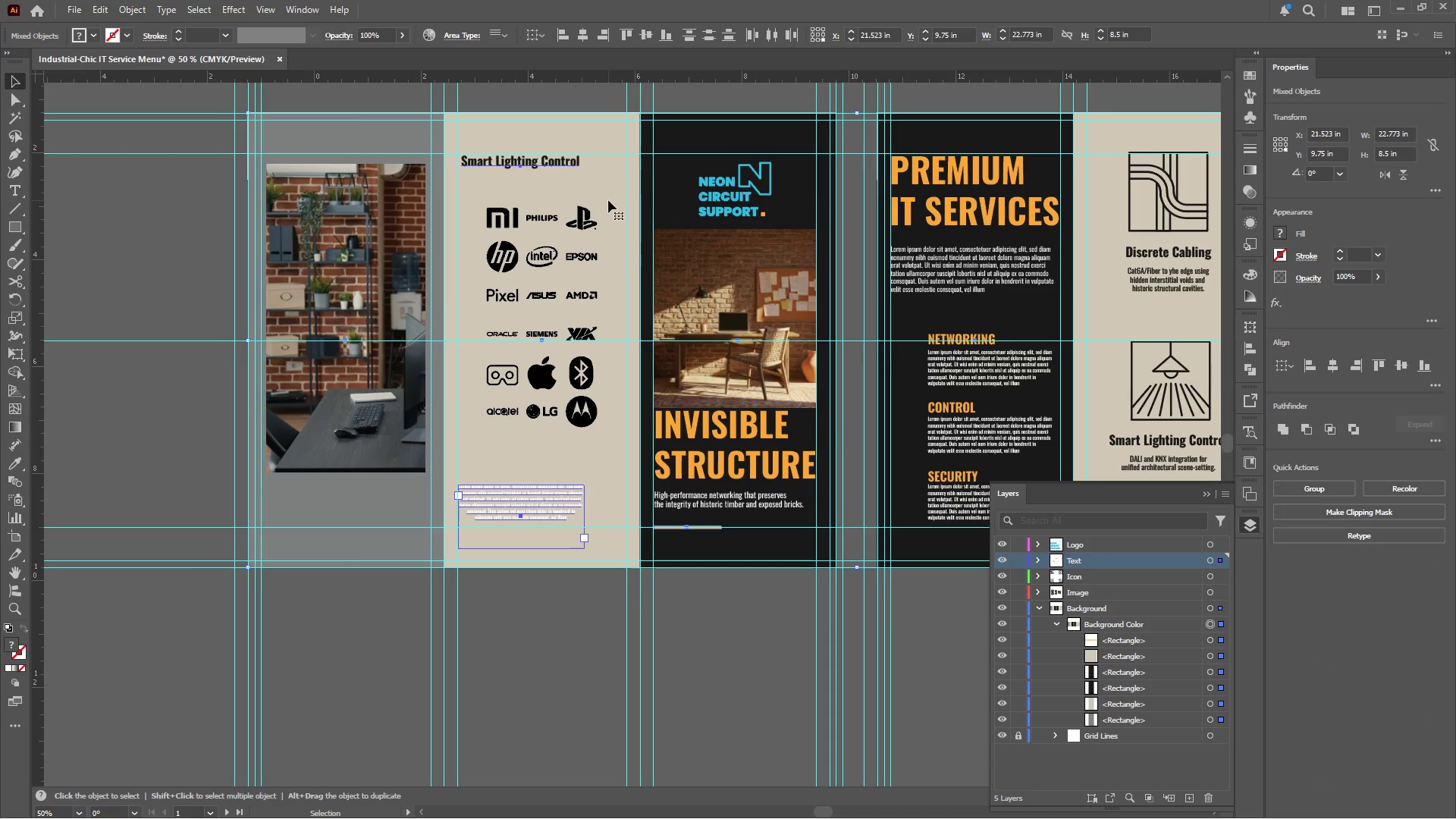 
hold_key(key=ShiftLeft, duration=0.81)
left_click([608, 200])
 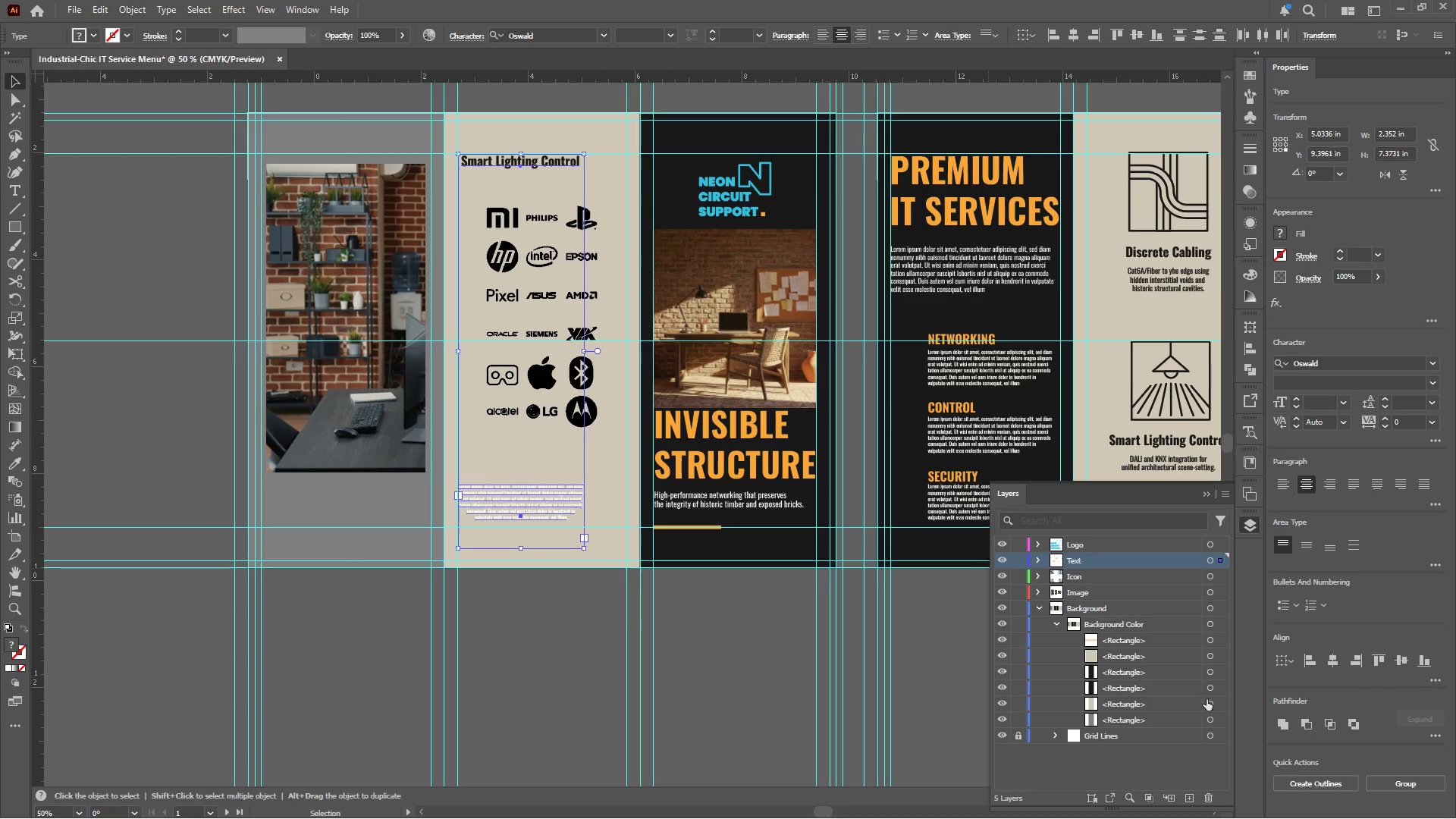 
hold_key(key=ShiftLeft, duration=1.14)
left_click([1220, 704])
 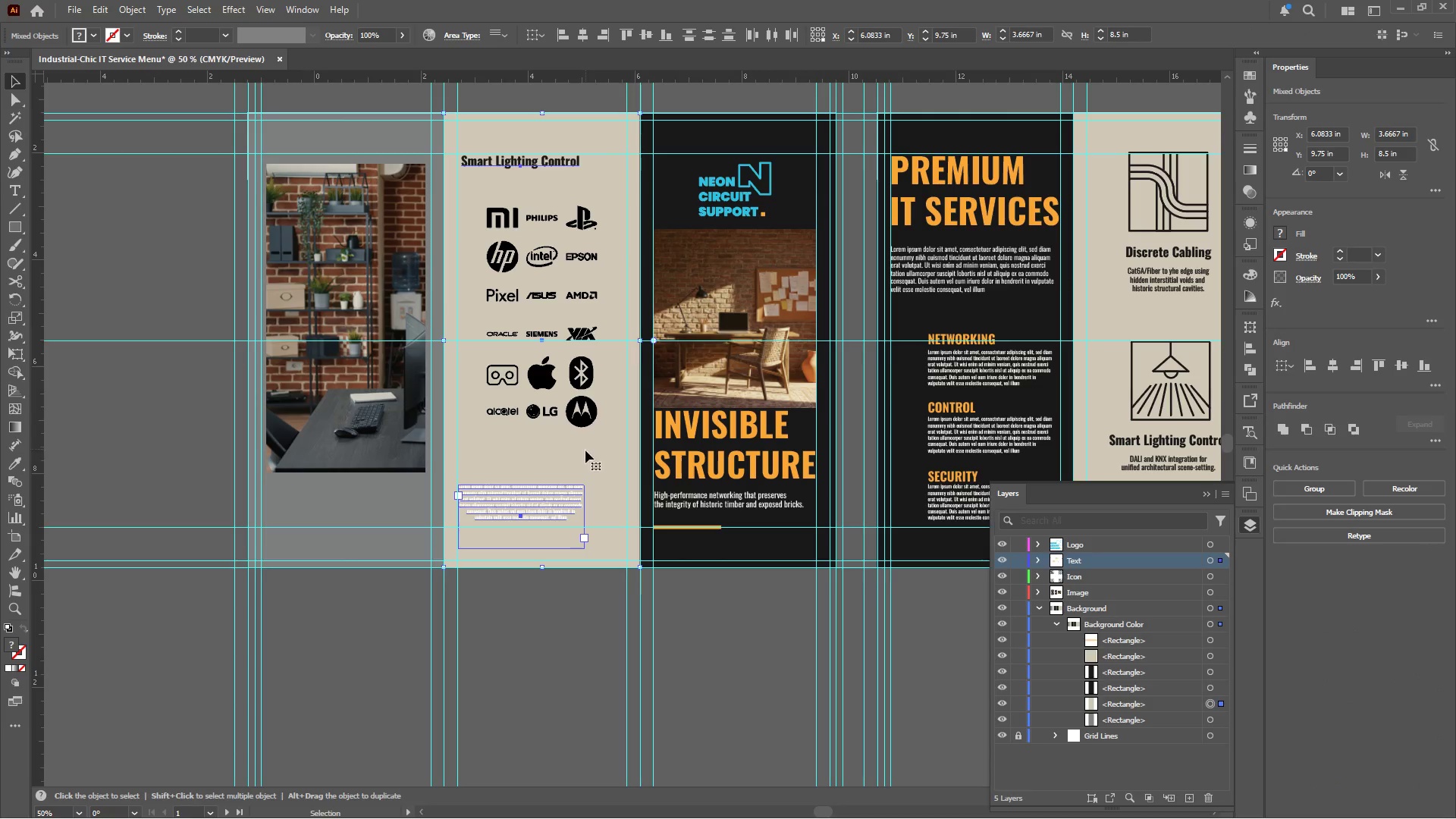 
left_click([600, 474])
 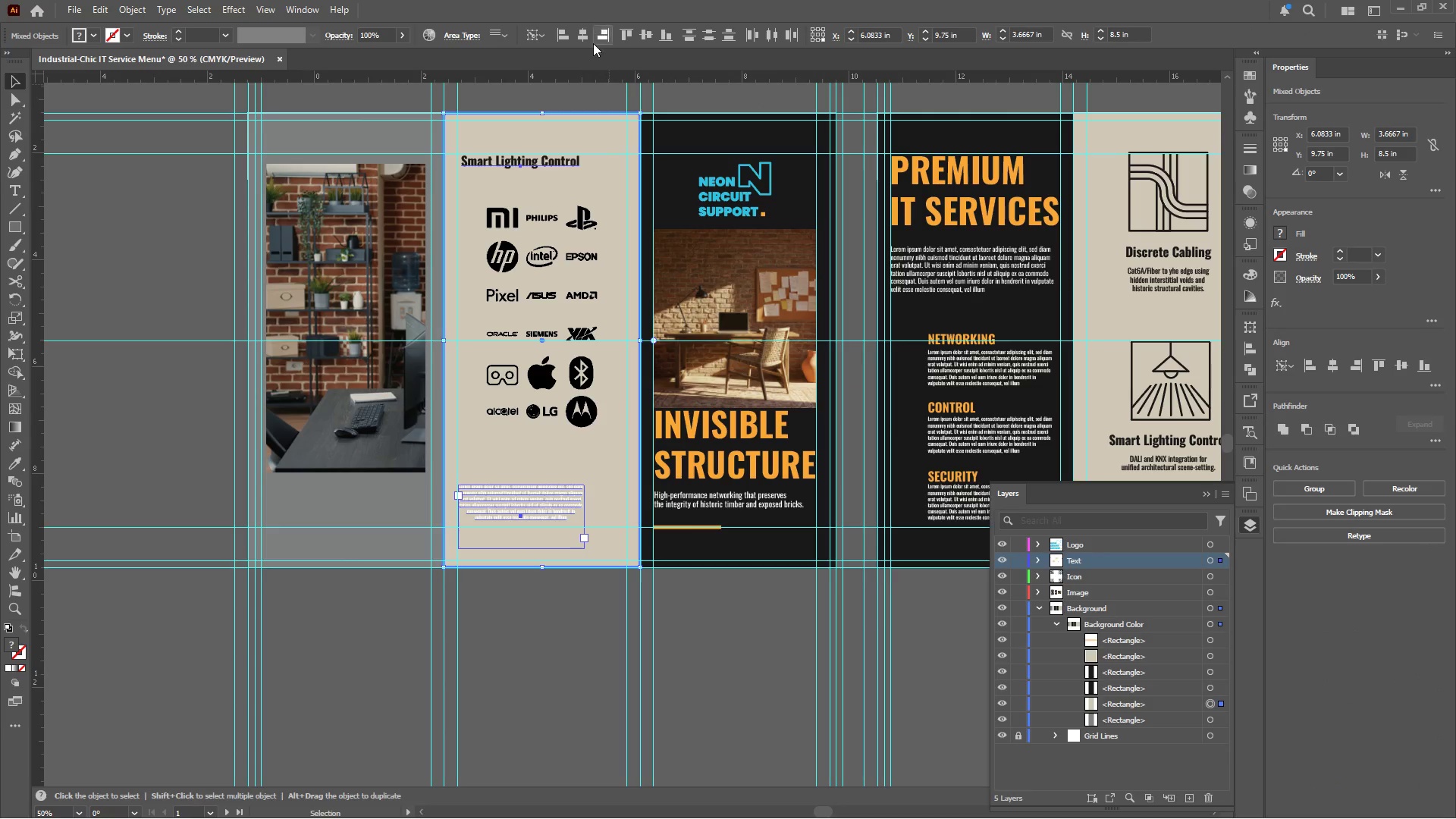 
left_click([583, 33])
 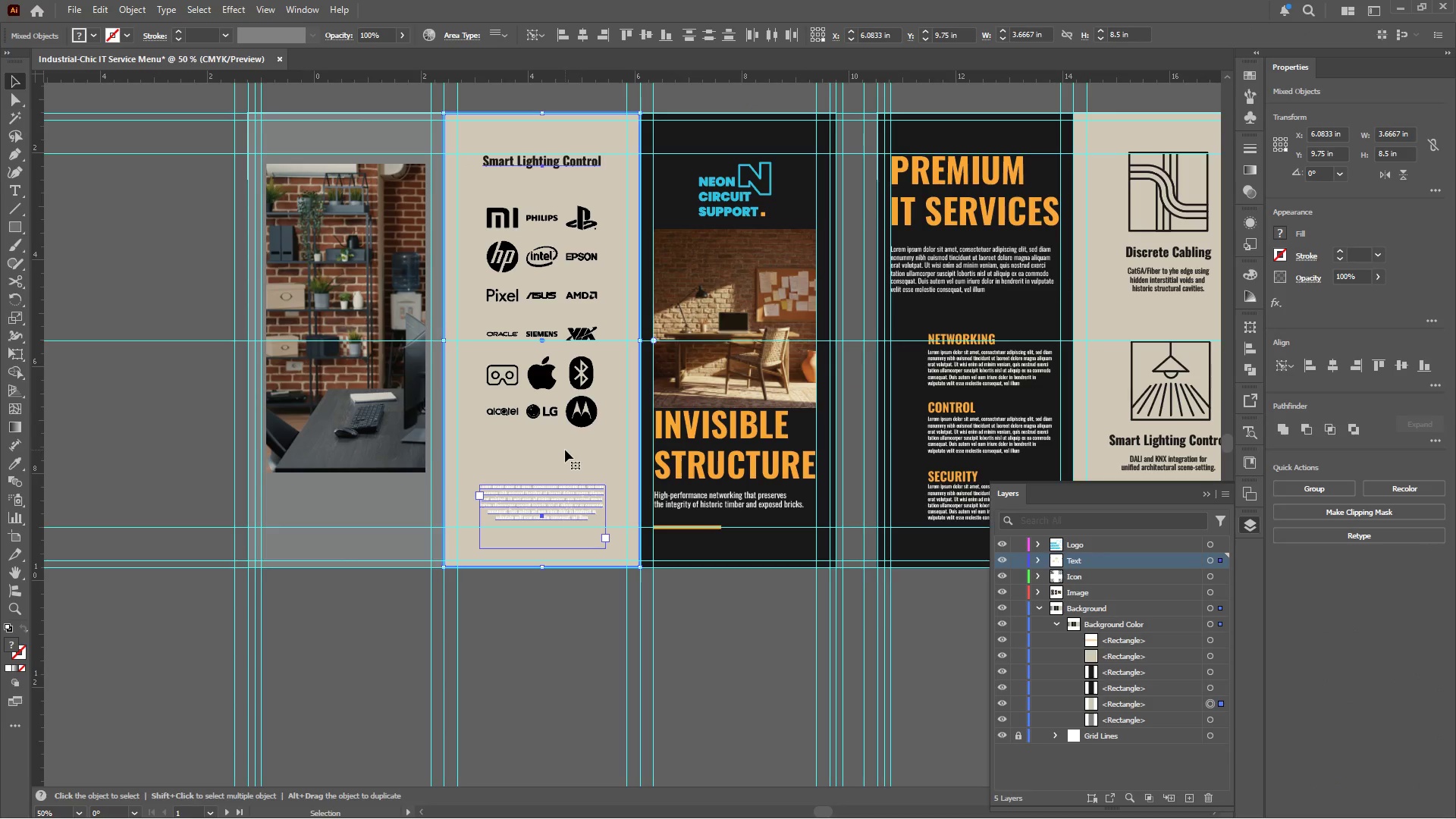 
left_click([589, 648])
 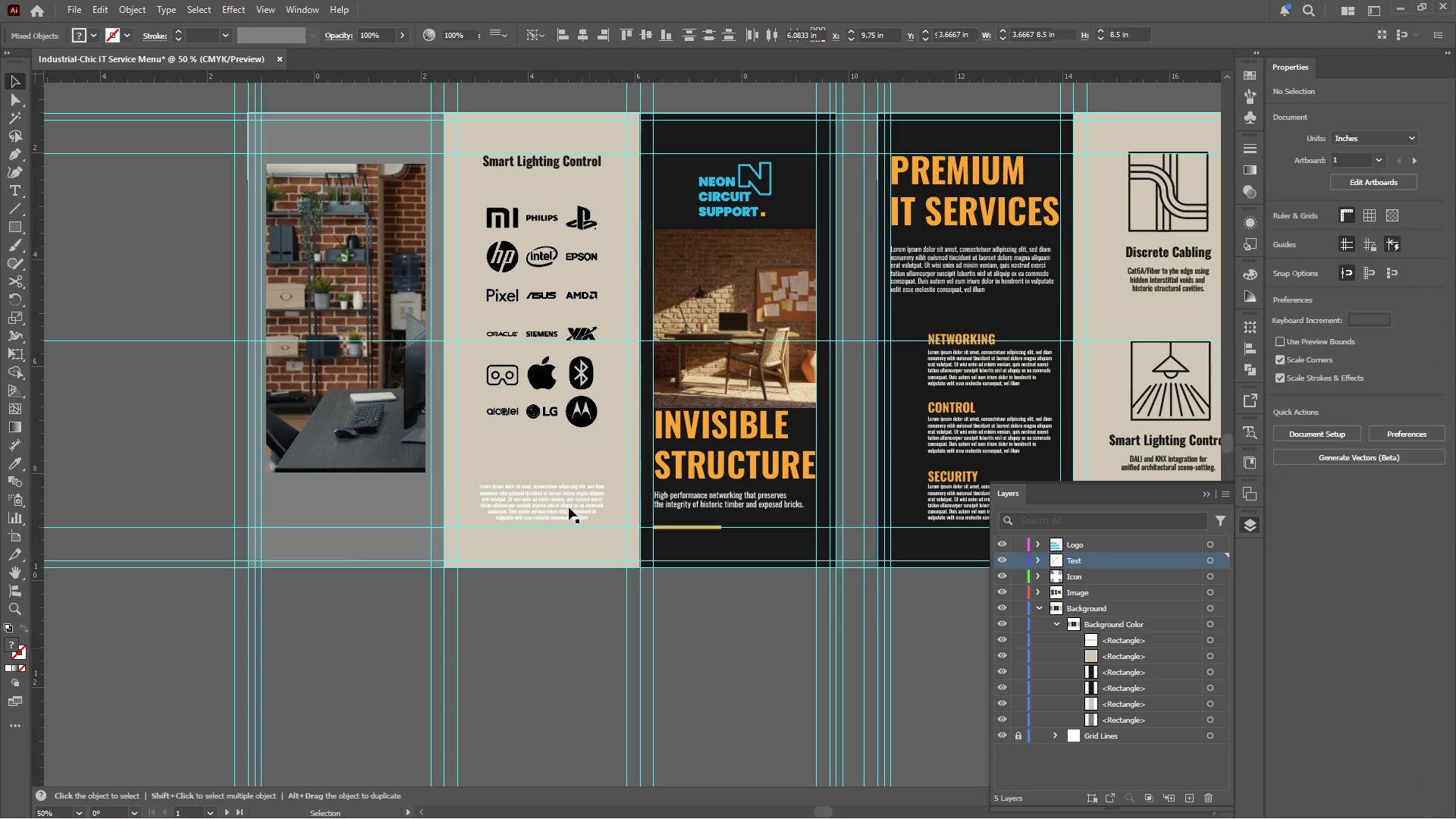 
left_click([570, 504])
 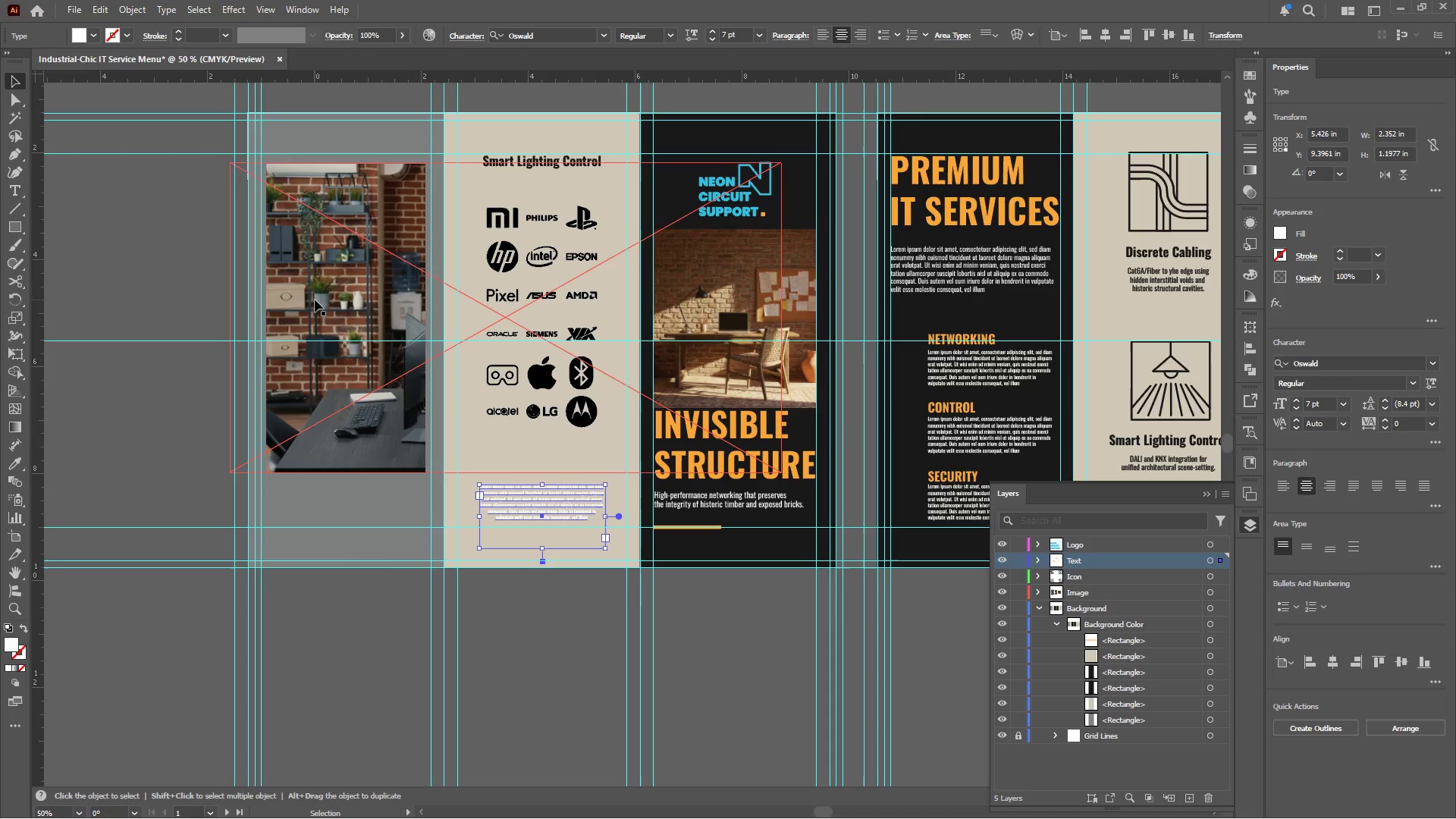 
key(I)
 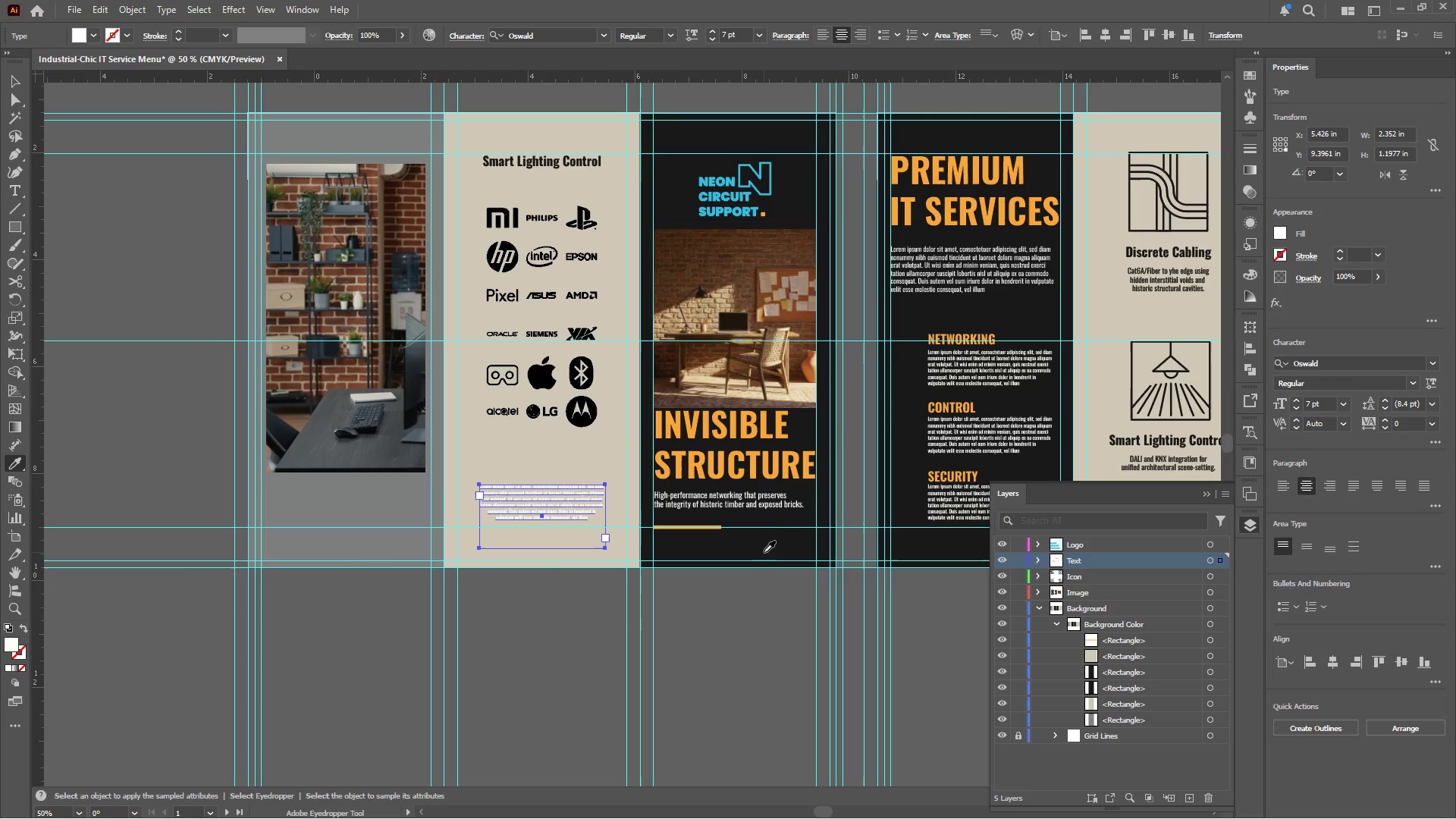 
left_click([764, 545])
 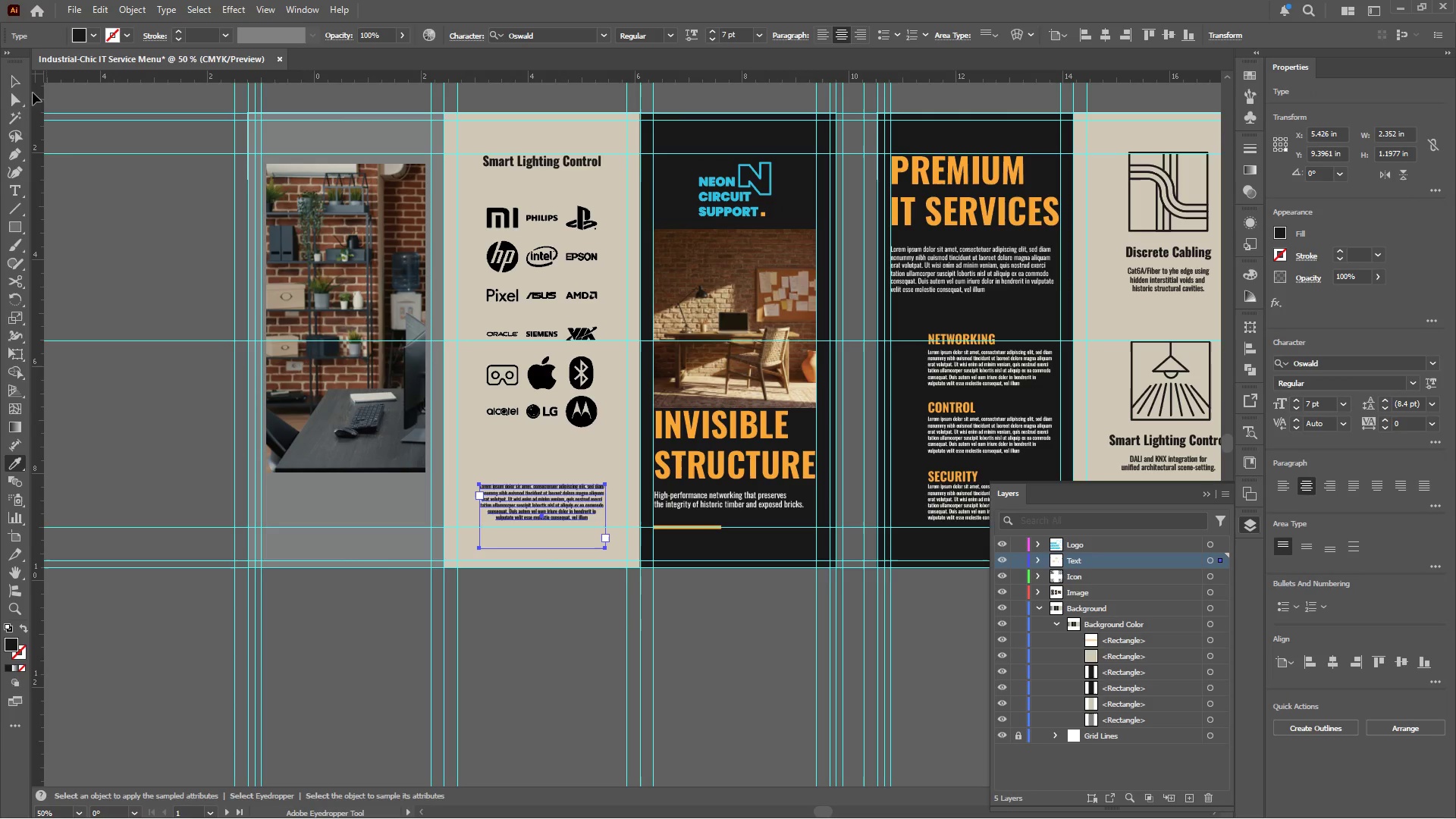 
left_click([20, 83])
 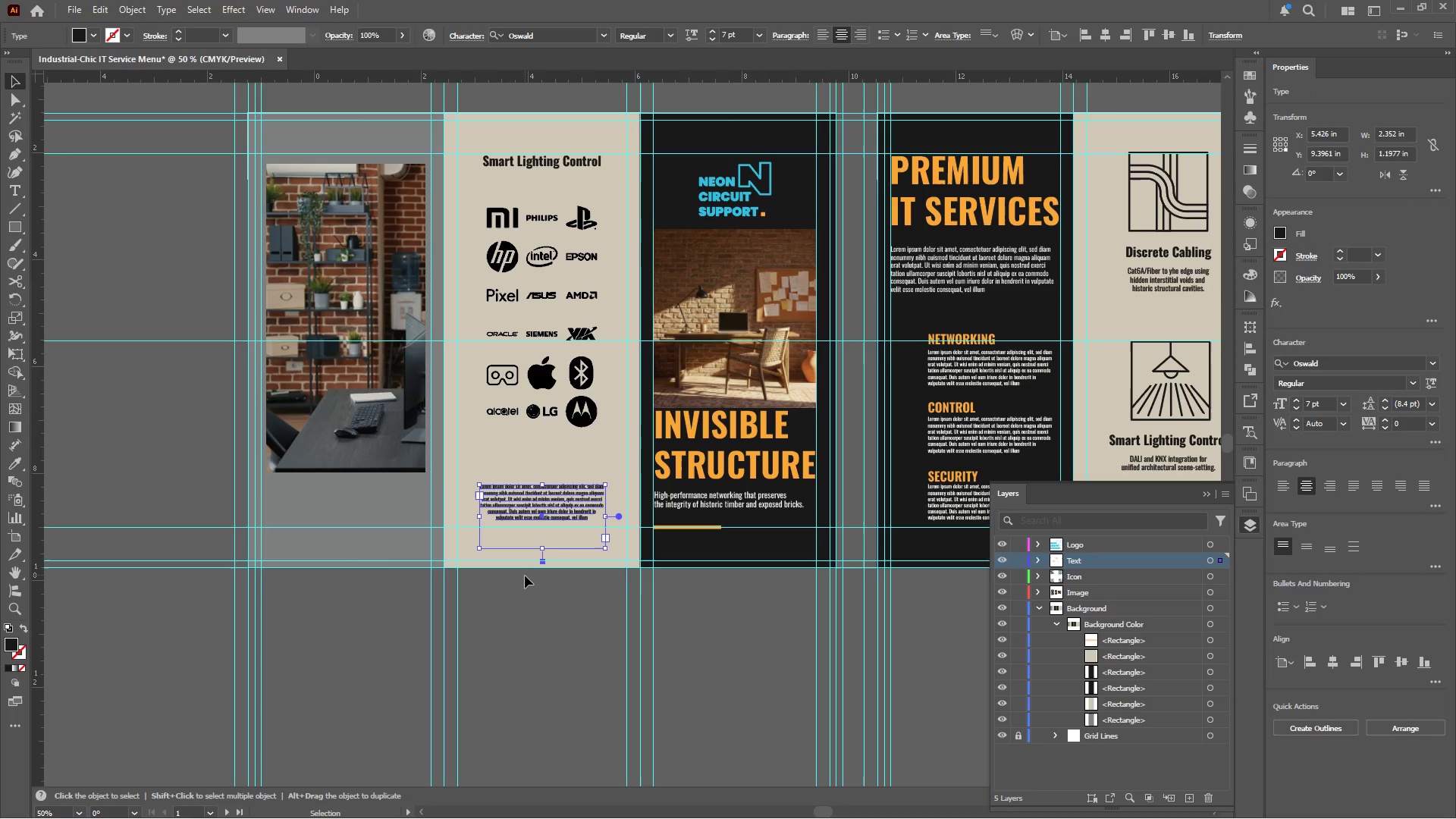 
left_click([525, 582])
 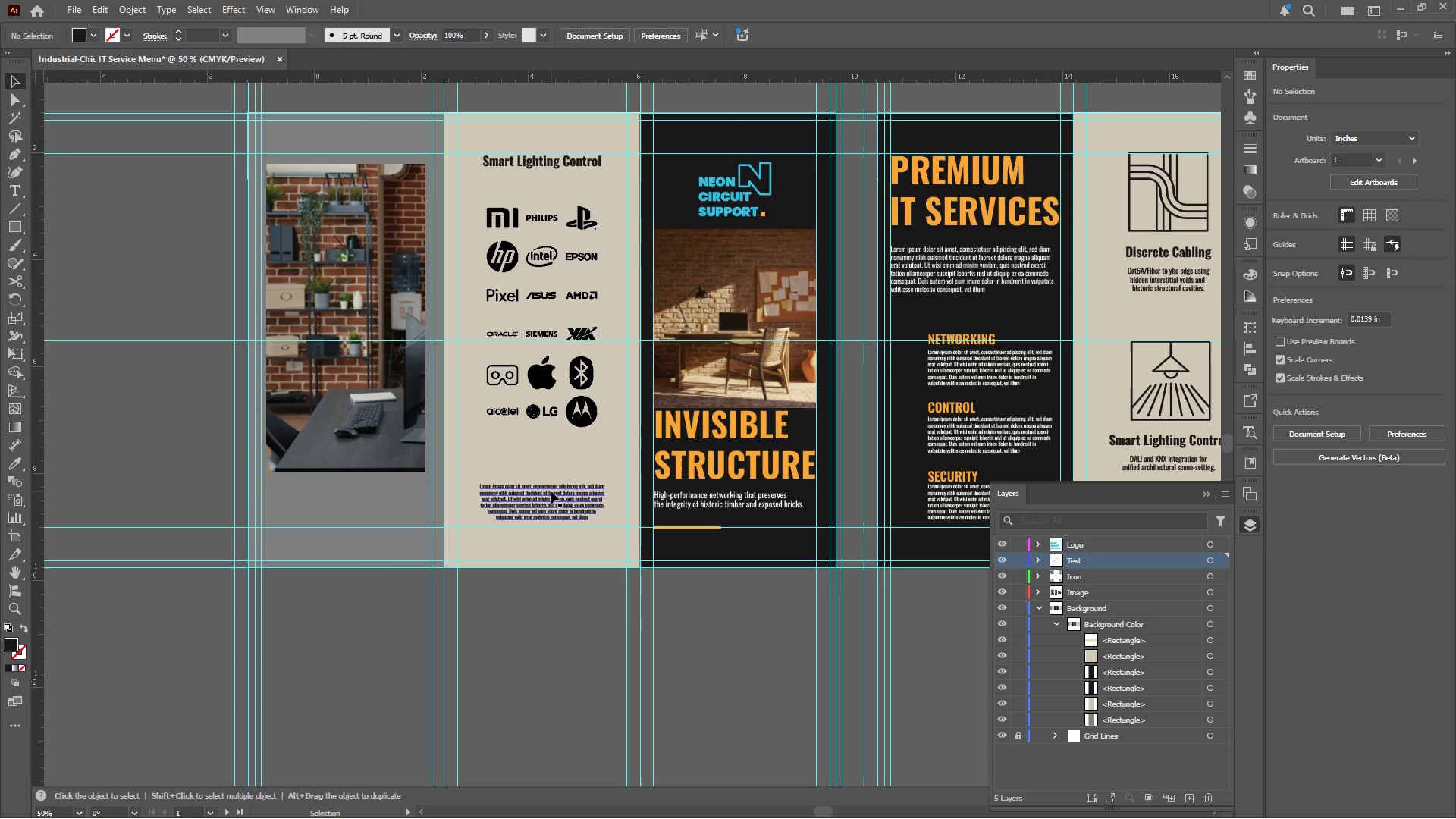 
left_click([551, 493])
 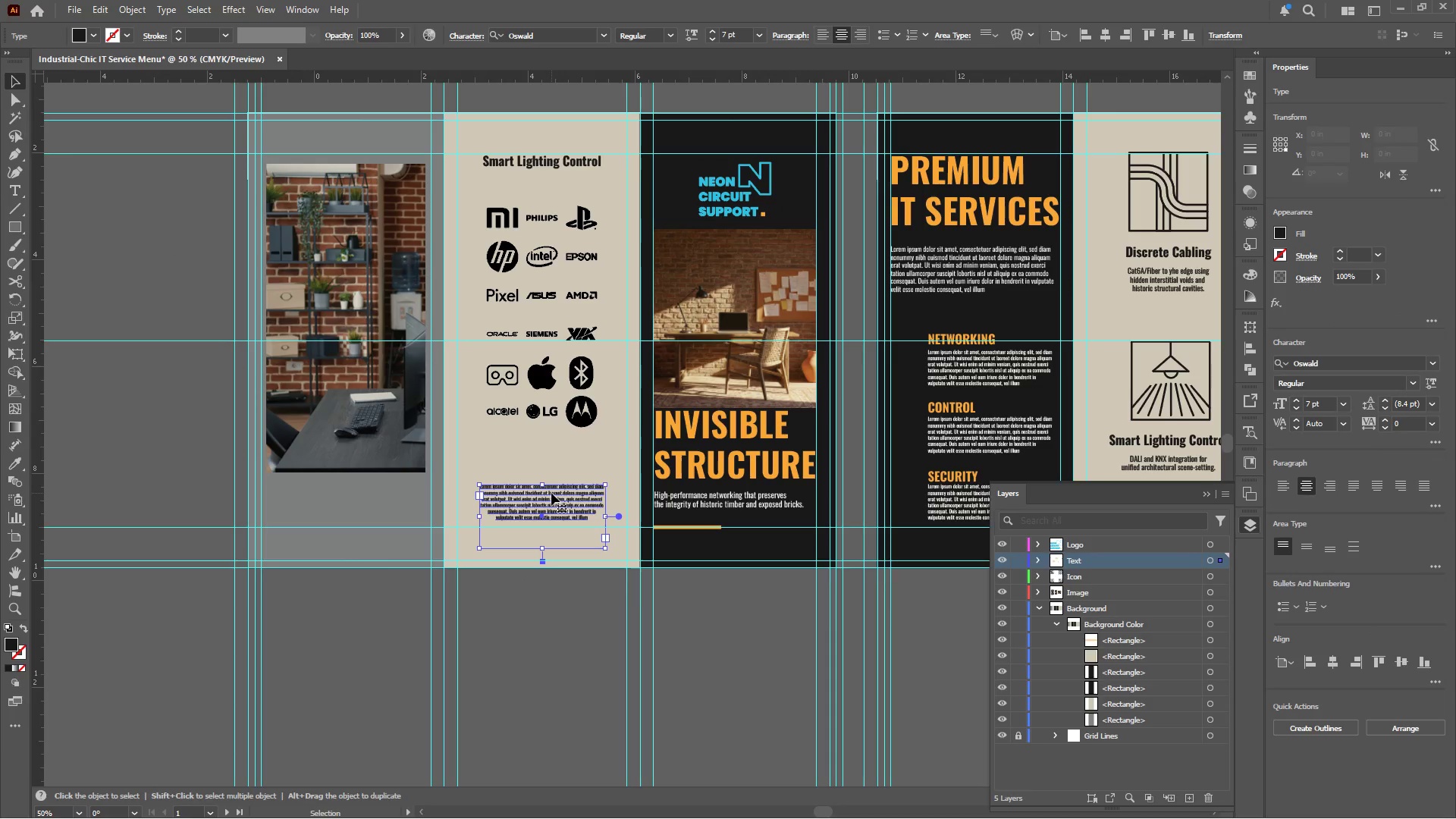 
hold_key(key=AltLeft, duration=0.45)
 